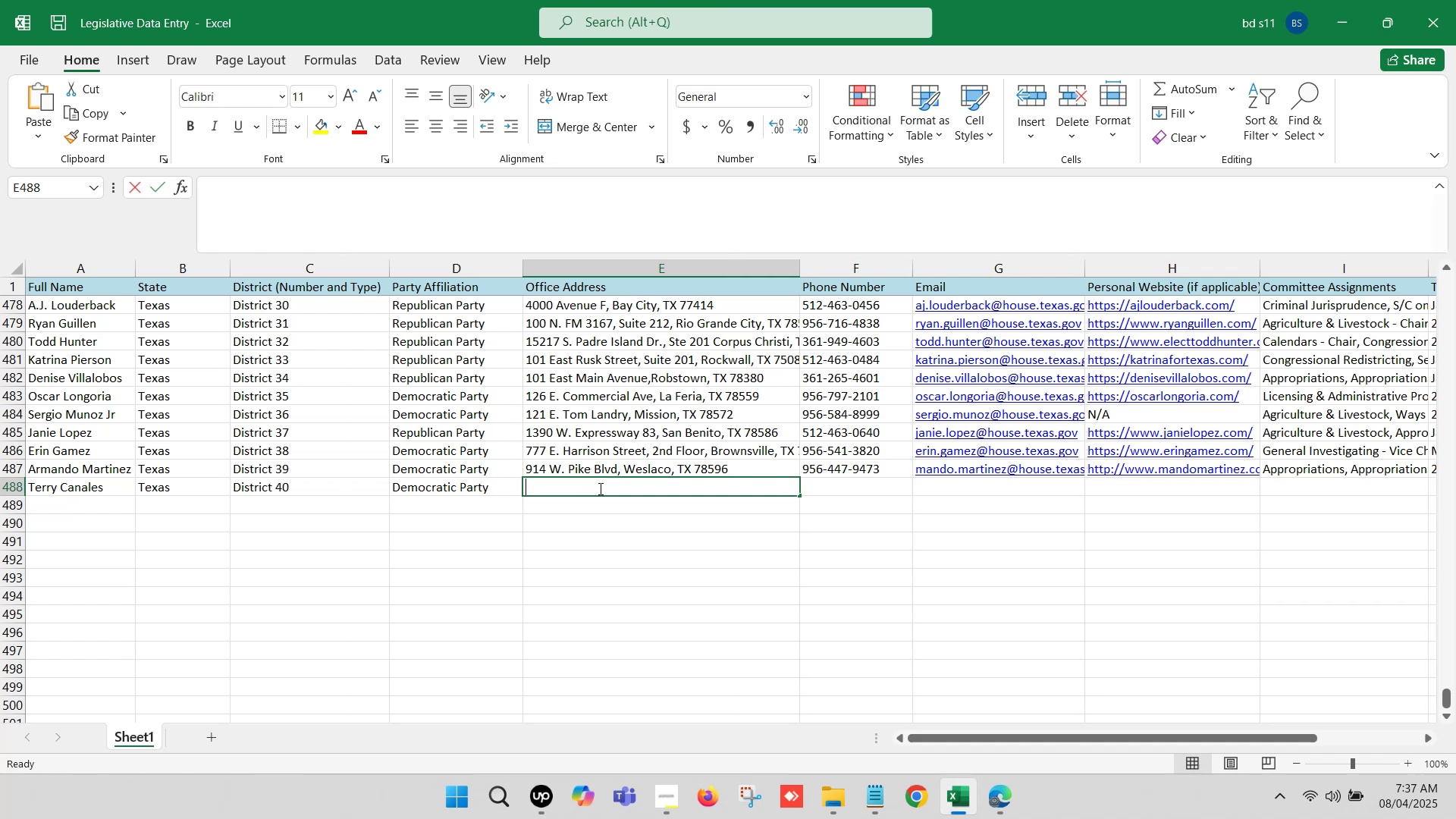 
key(Control+ControlLeft)
 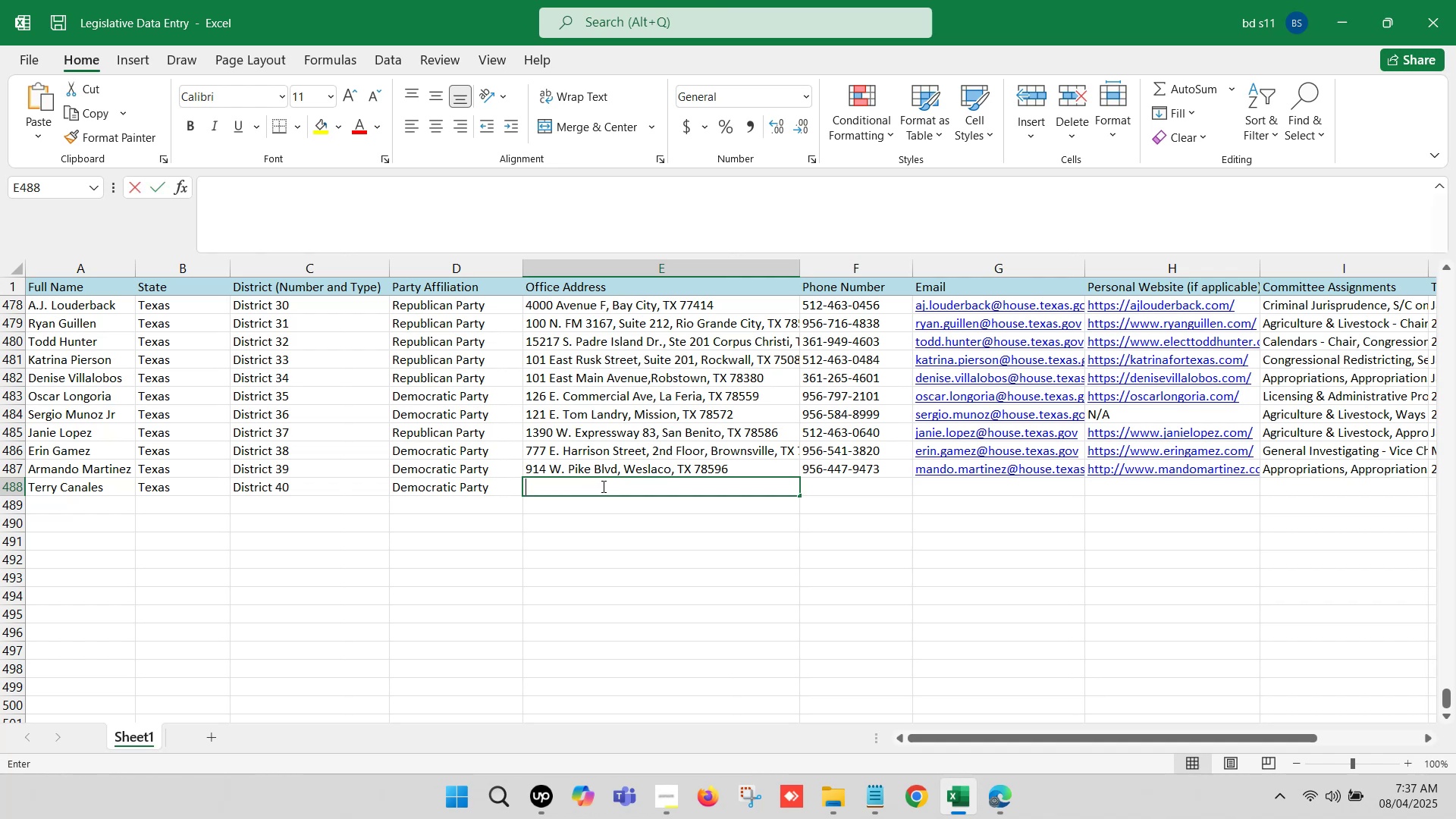 
key(Control+V)
 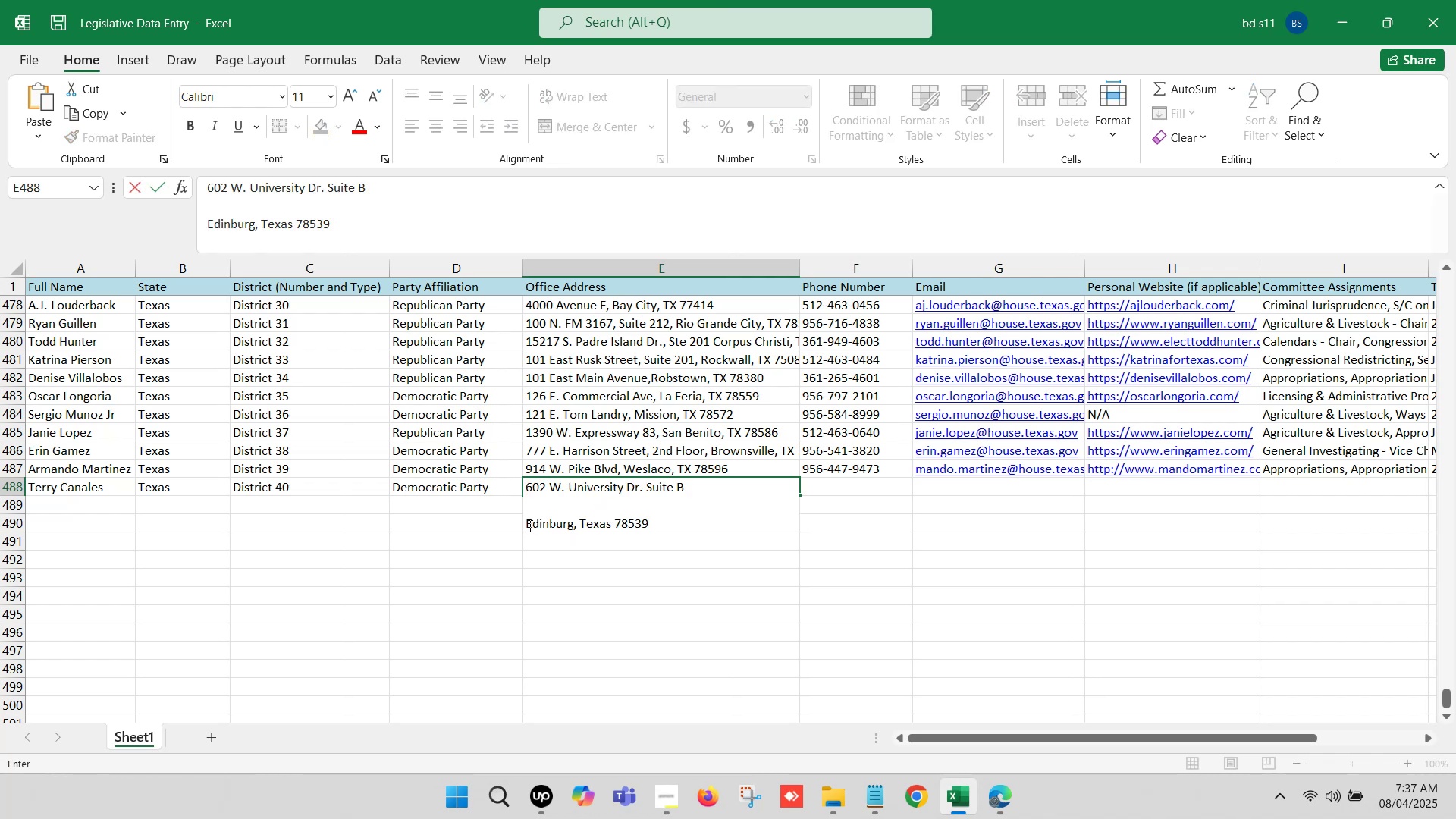 
left_click([524, 522])
 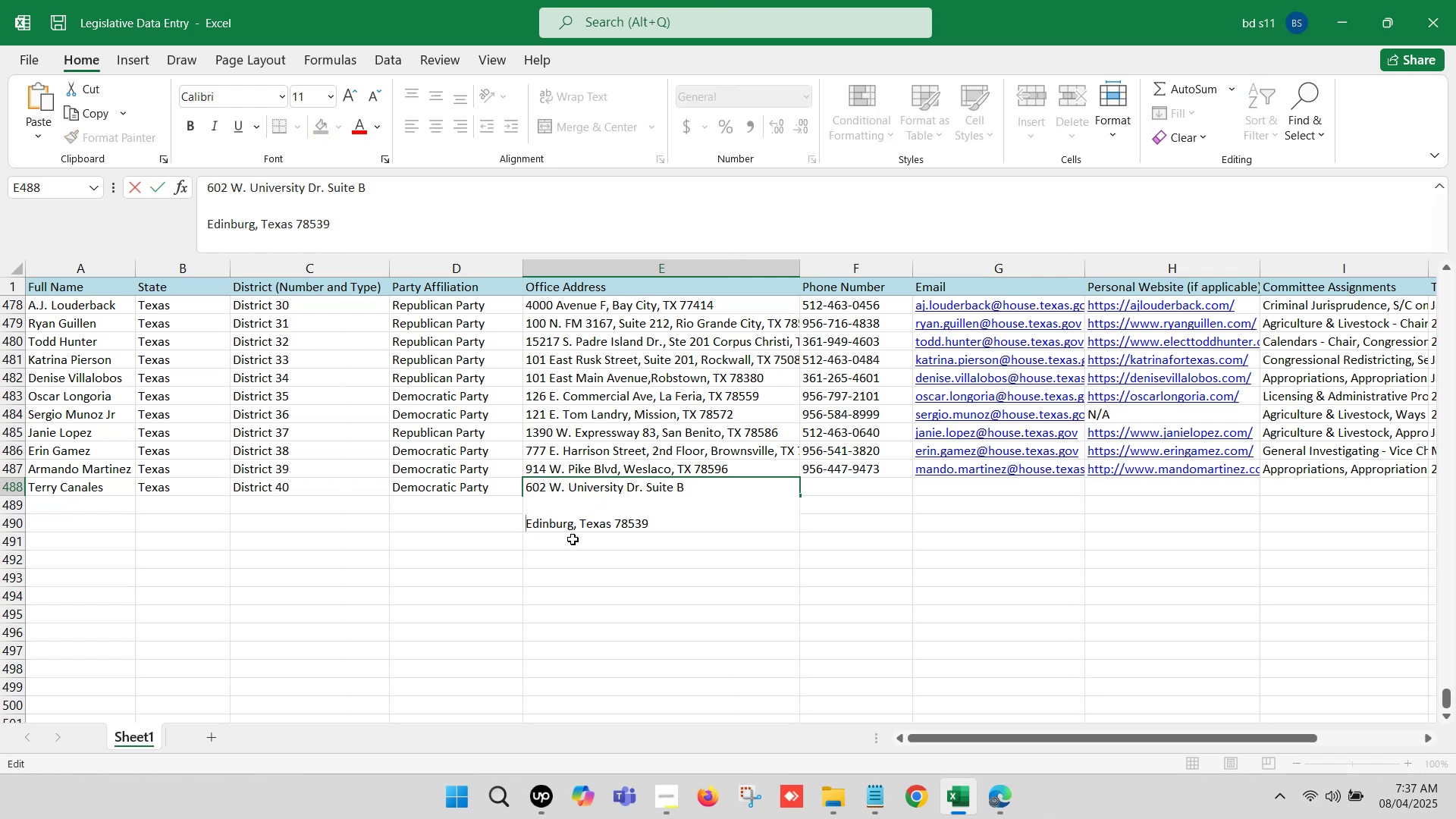 
key(Backspace)
 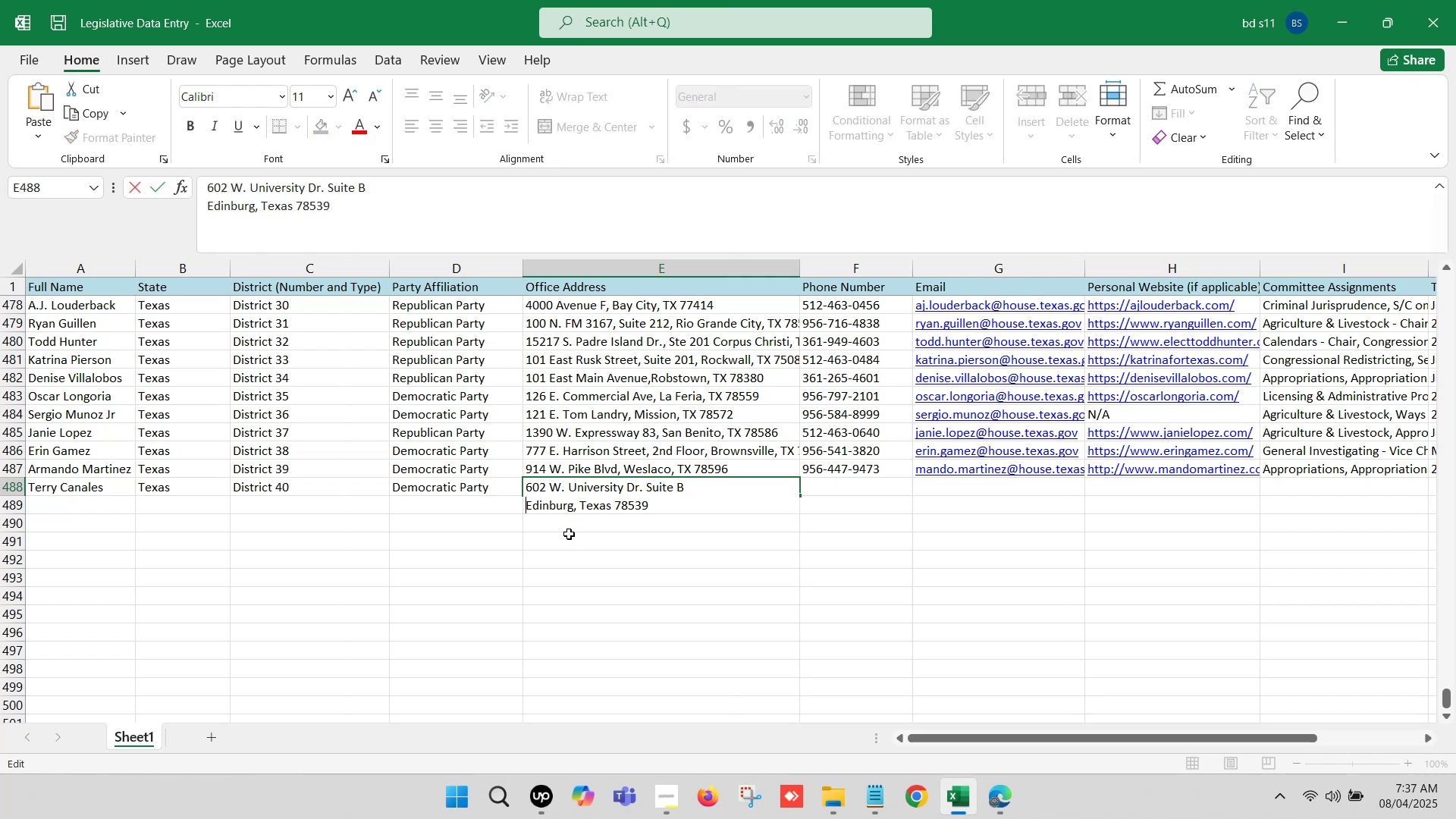 
key(Backspace)
 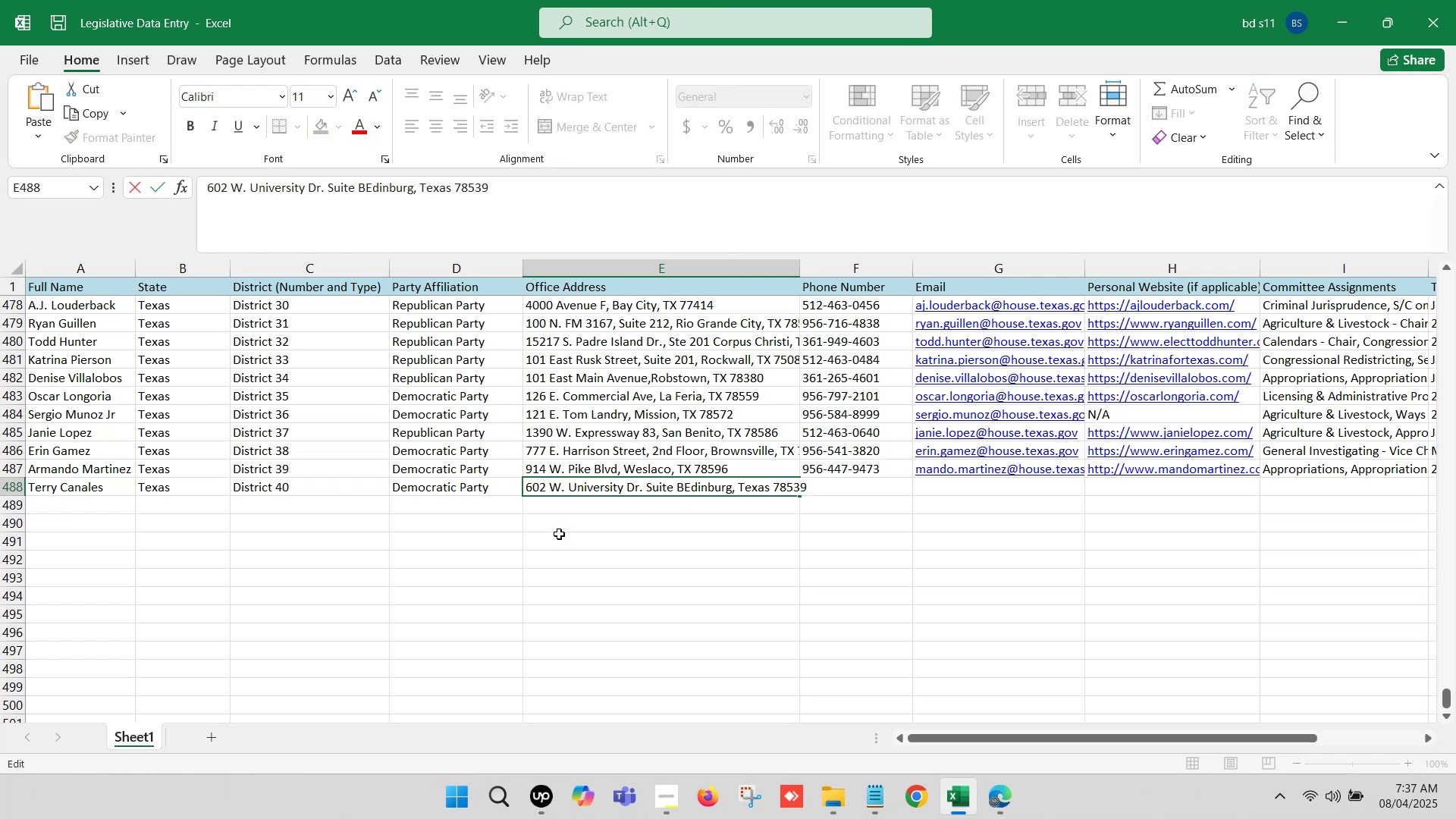 
key(Comma)
 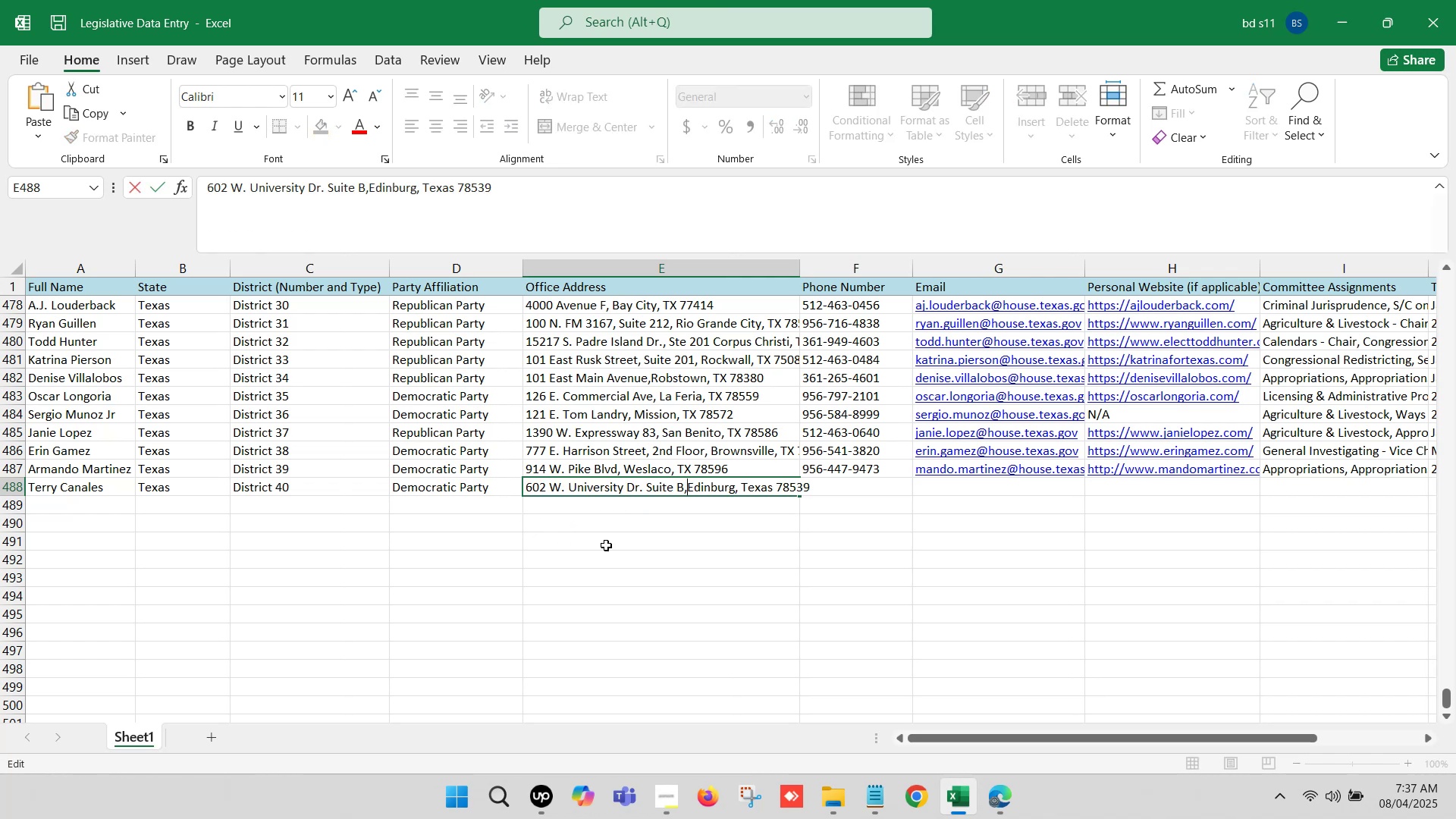 
key(Space)
 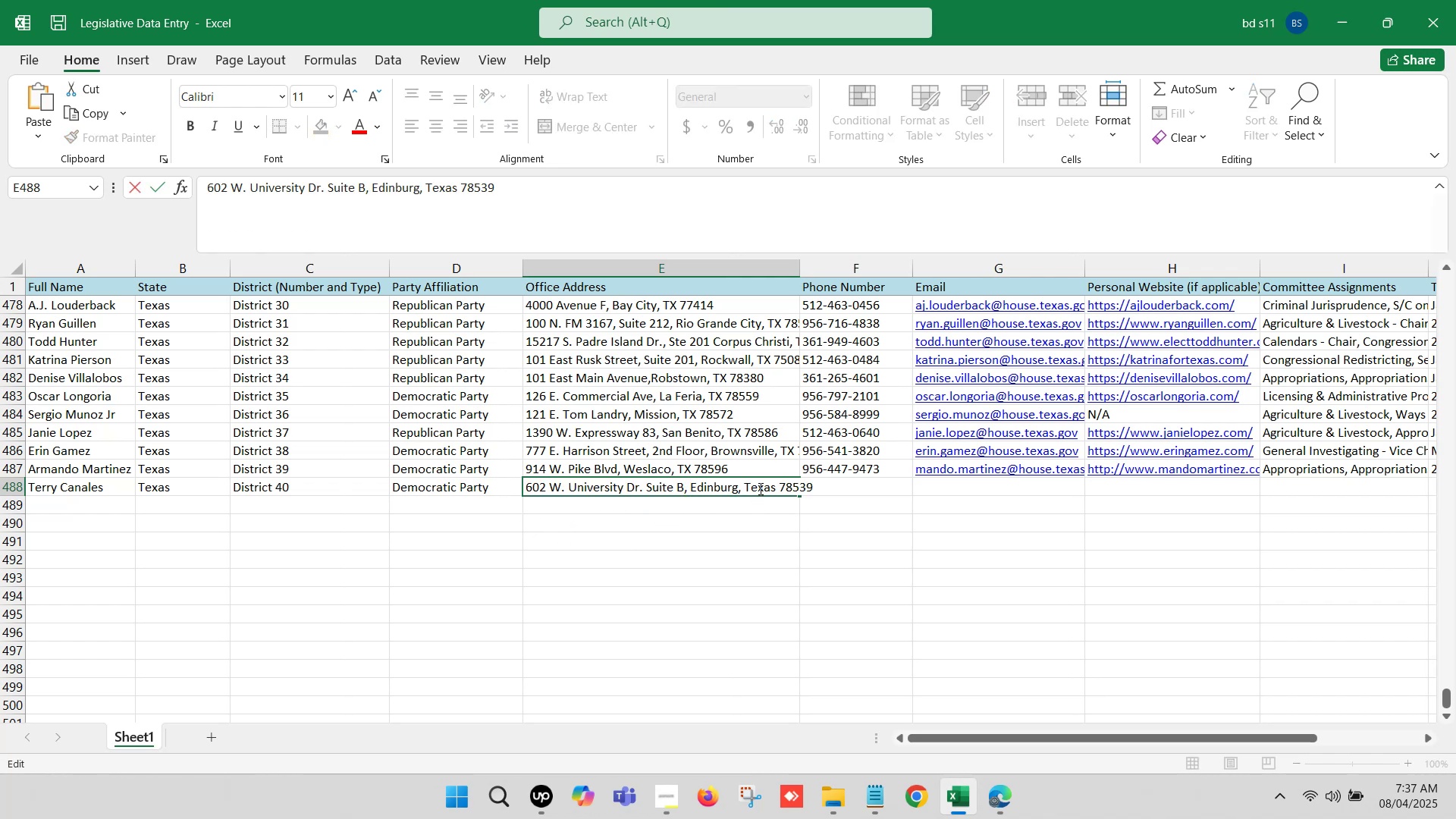 
left_click([769, 483])
 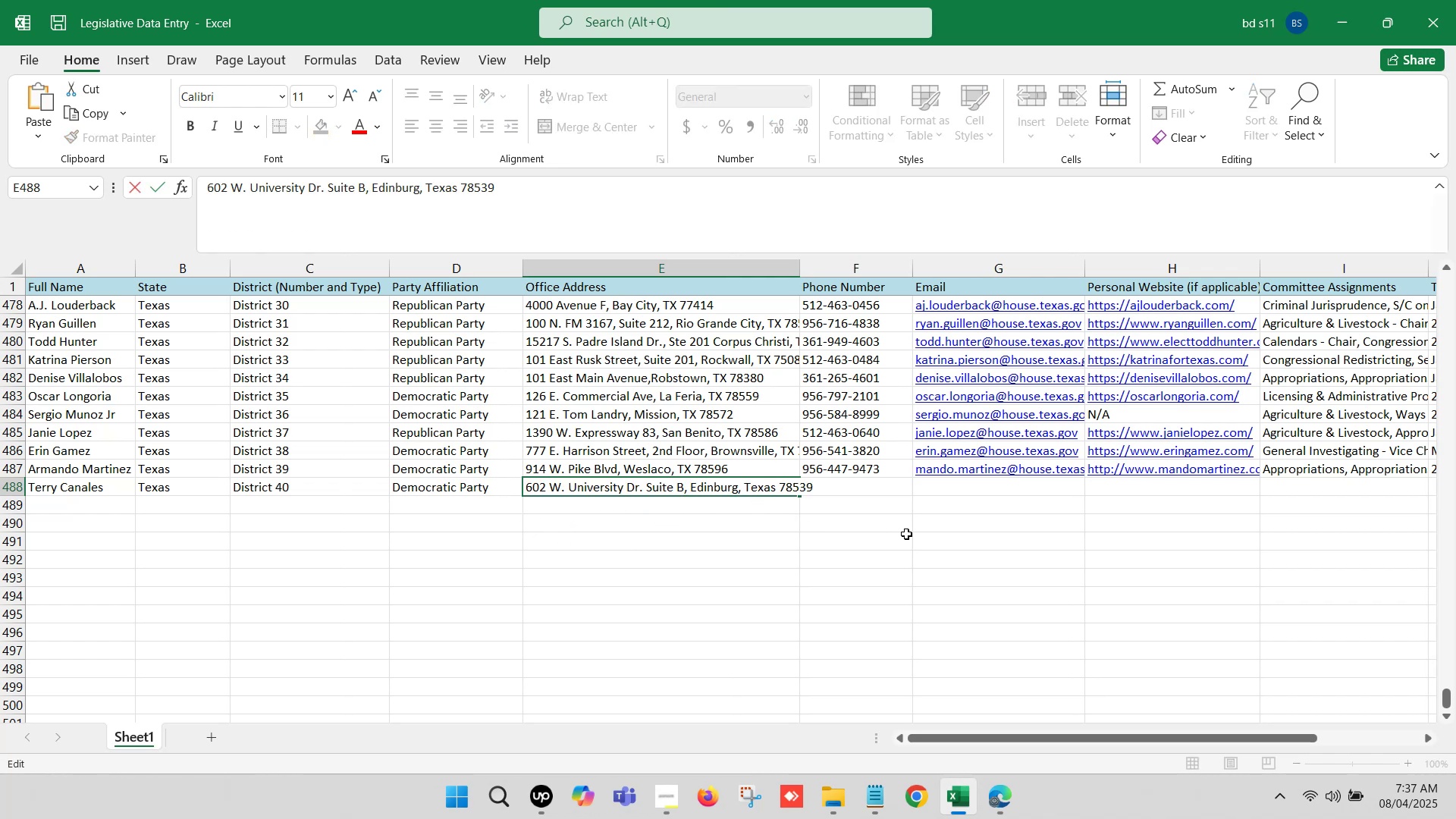 
key(Delete)
 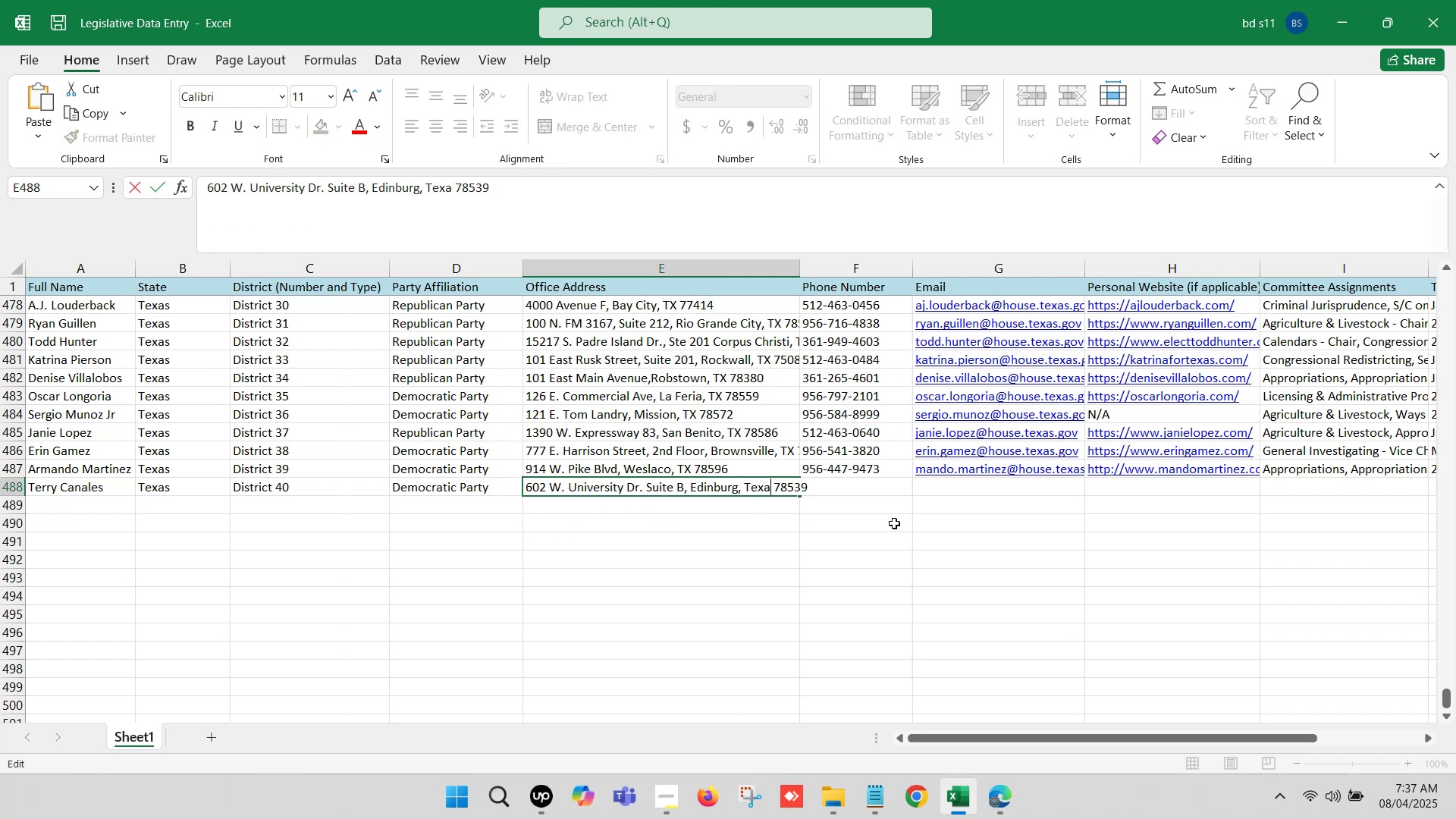 
key(Backspace)
 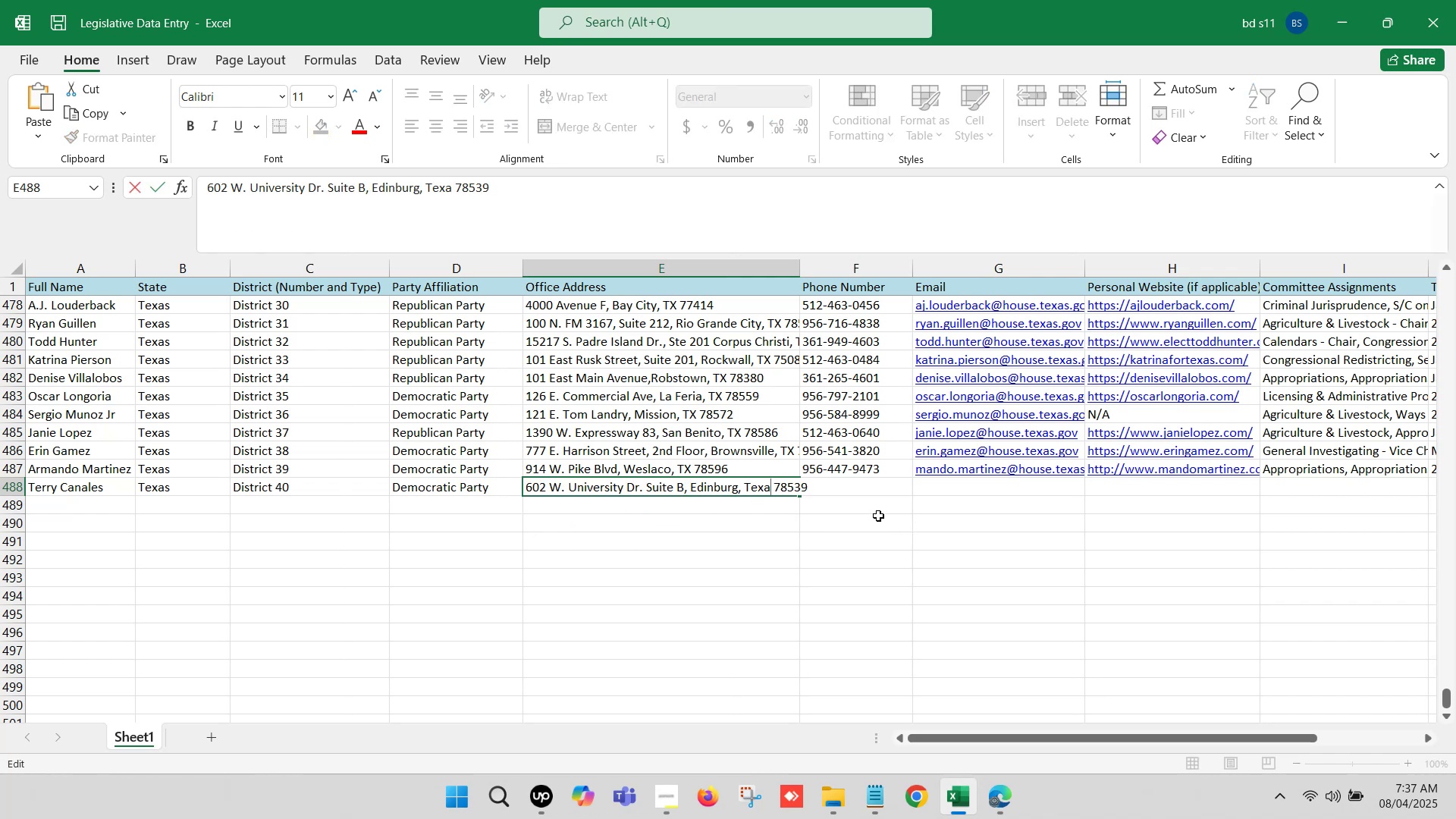 
key(Backspace)
 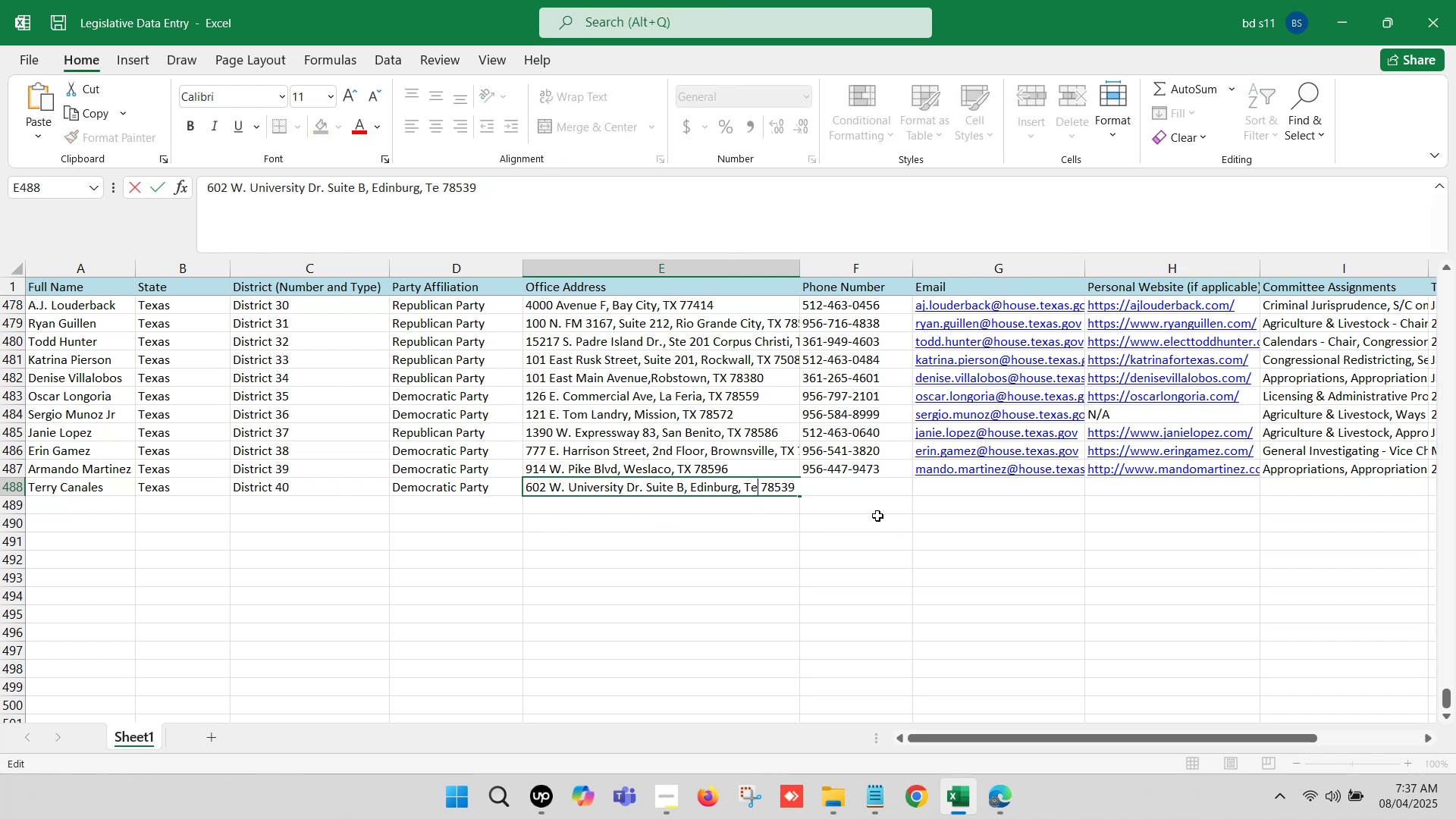 
key(Backspace)
 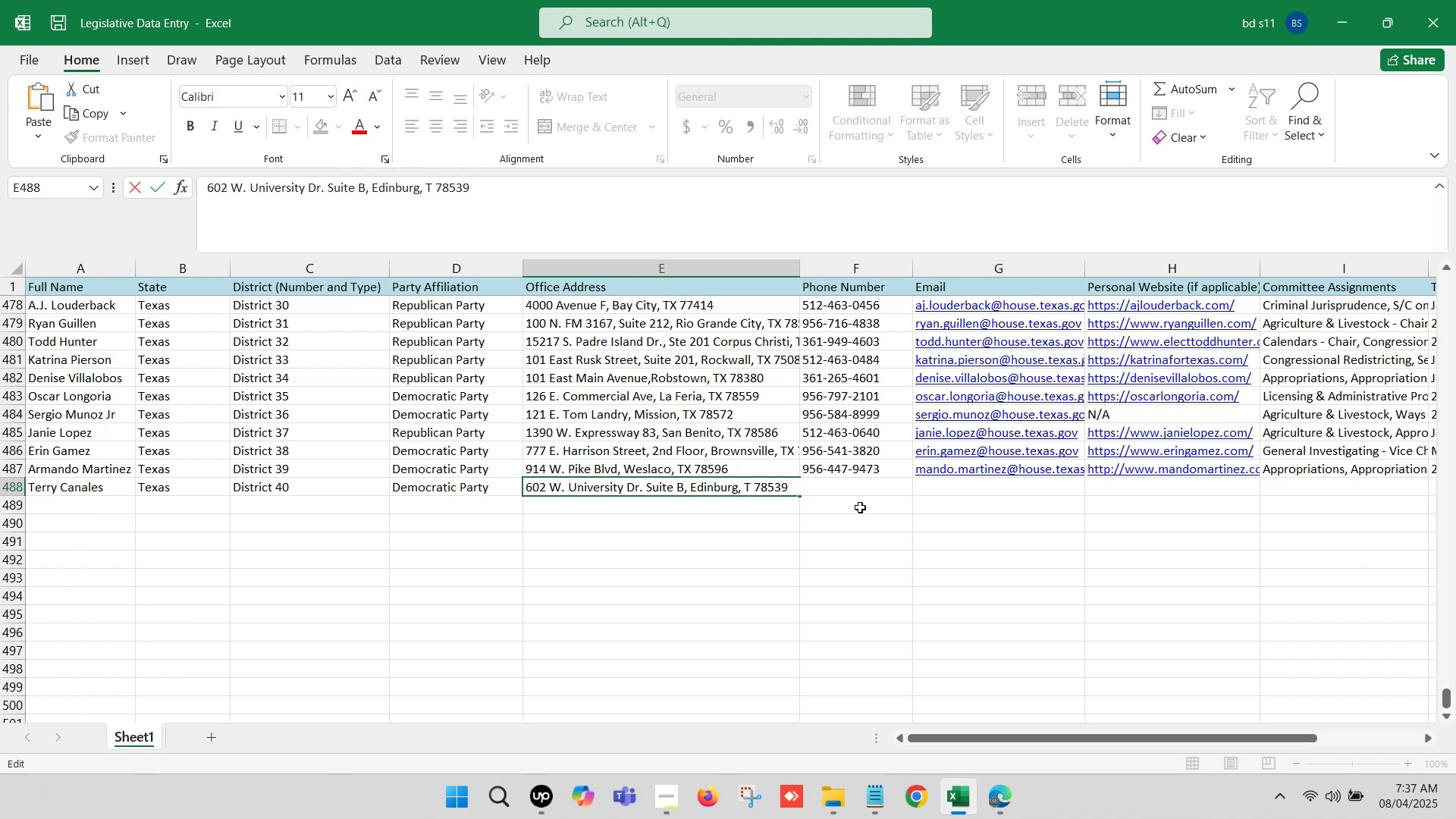 
key(Shift+X)
 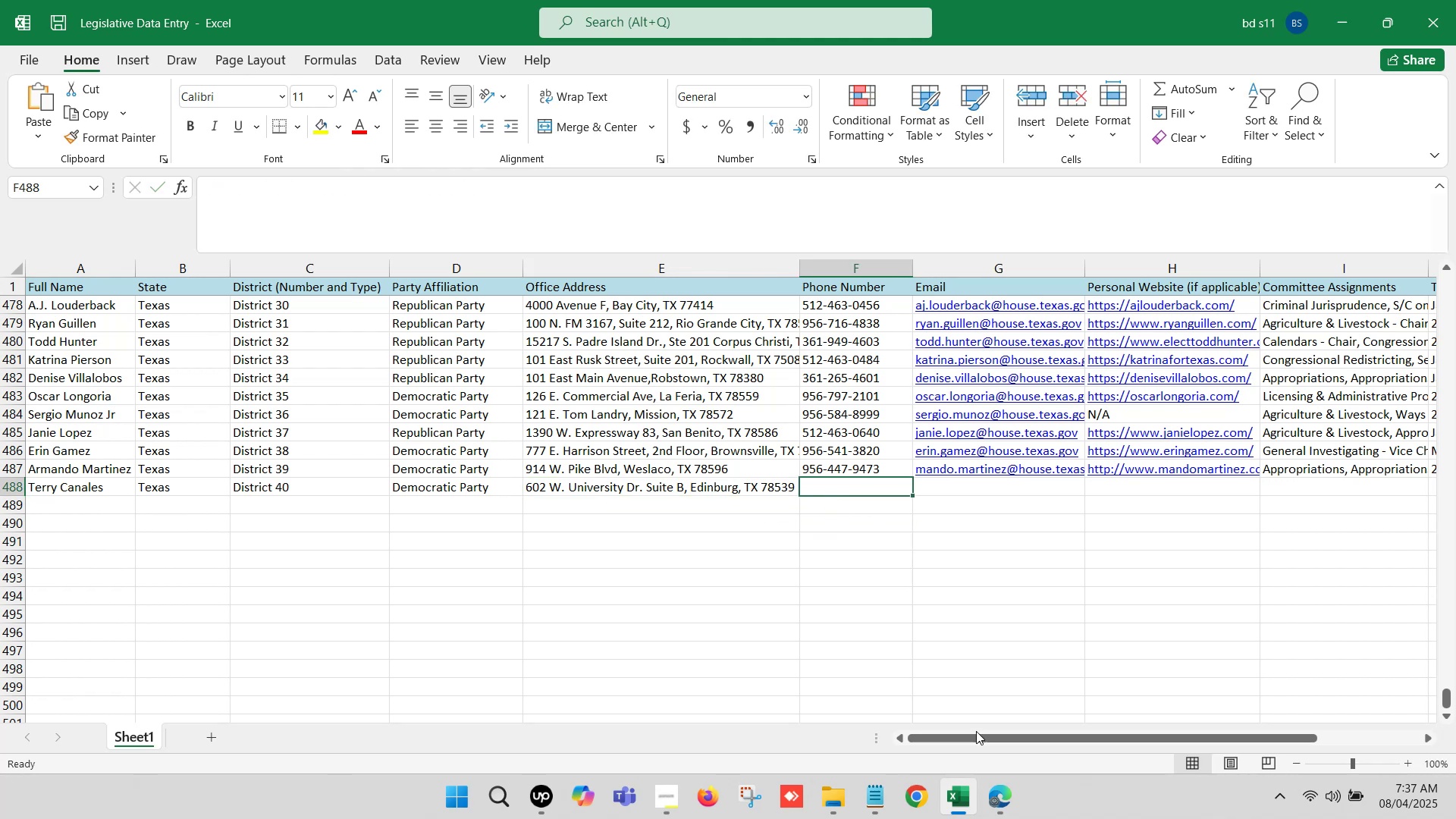 
left_click([991, 780])
 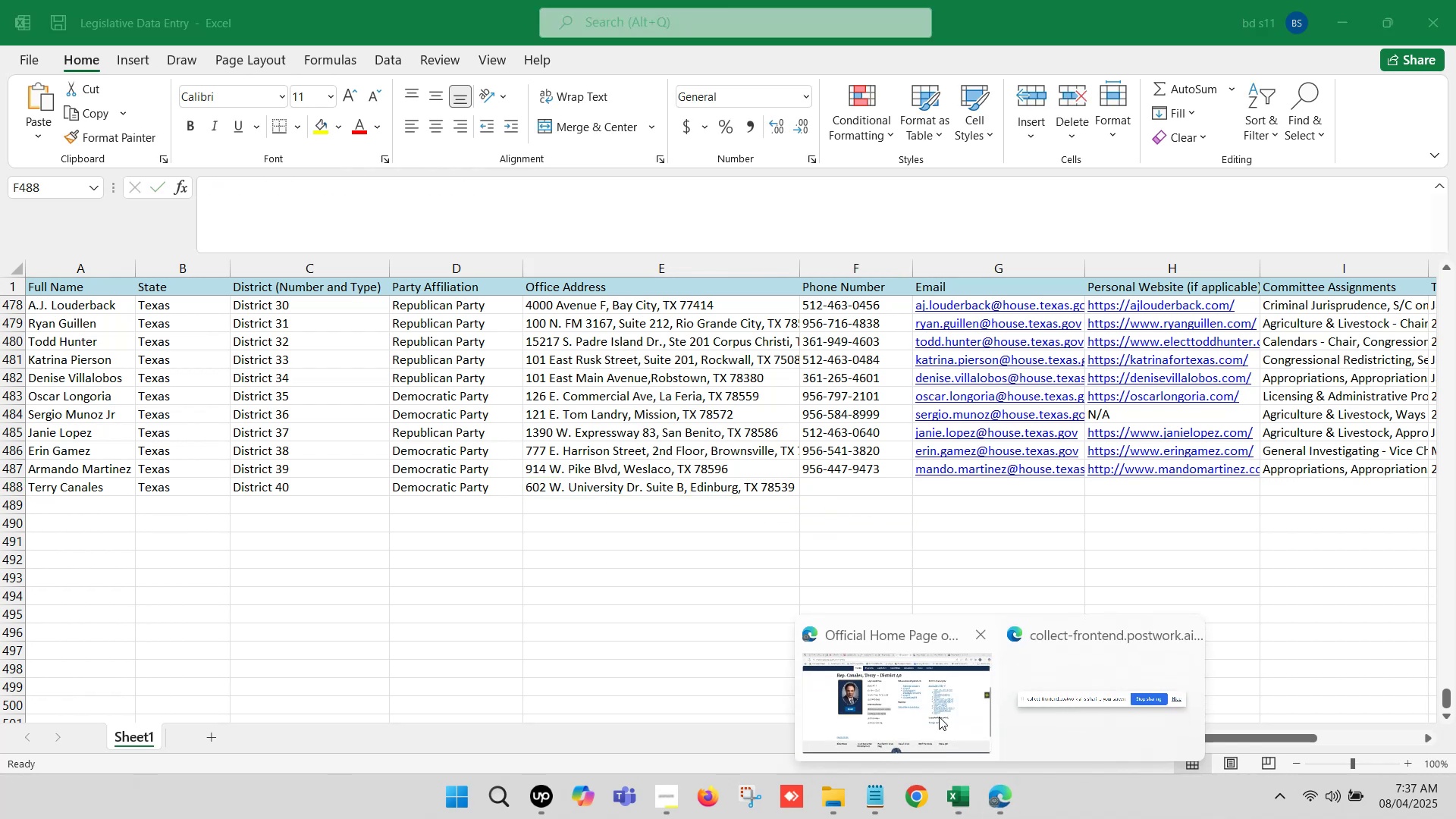 
left_click([927, 709])
 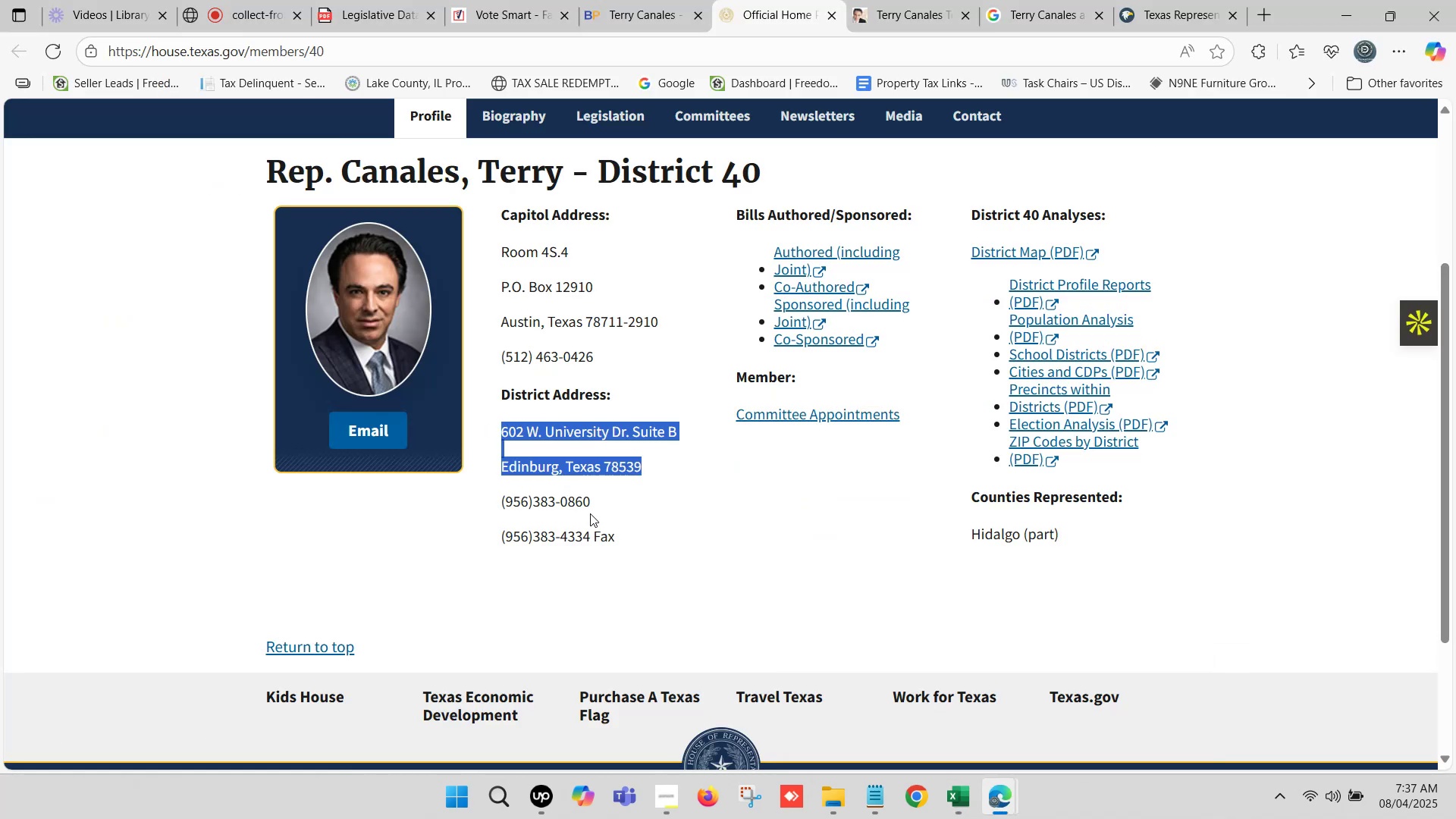 
left_click_drag(start_coordinate=[603, 504], to_coordinate=[504, 500])
 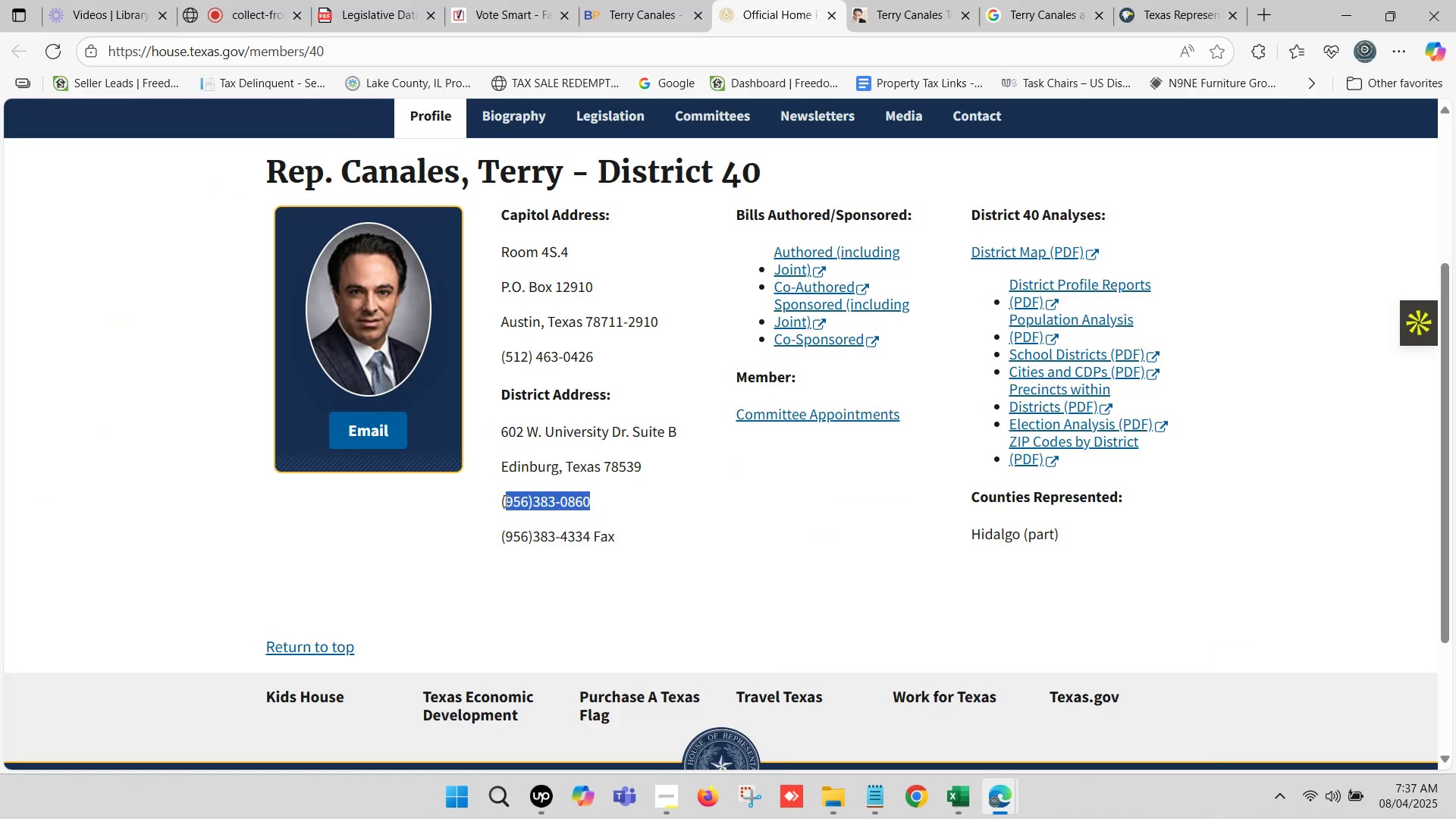 
key(Control+C)
 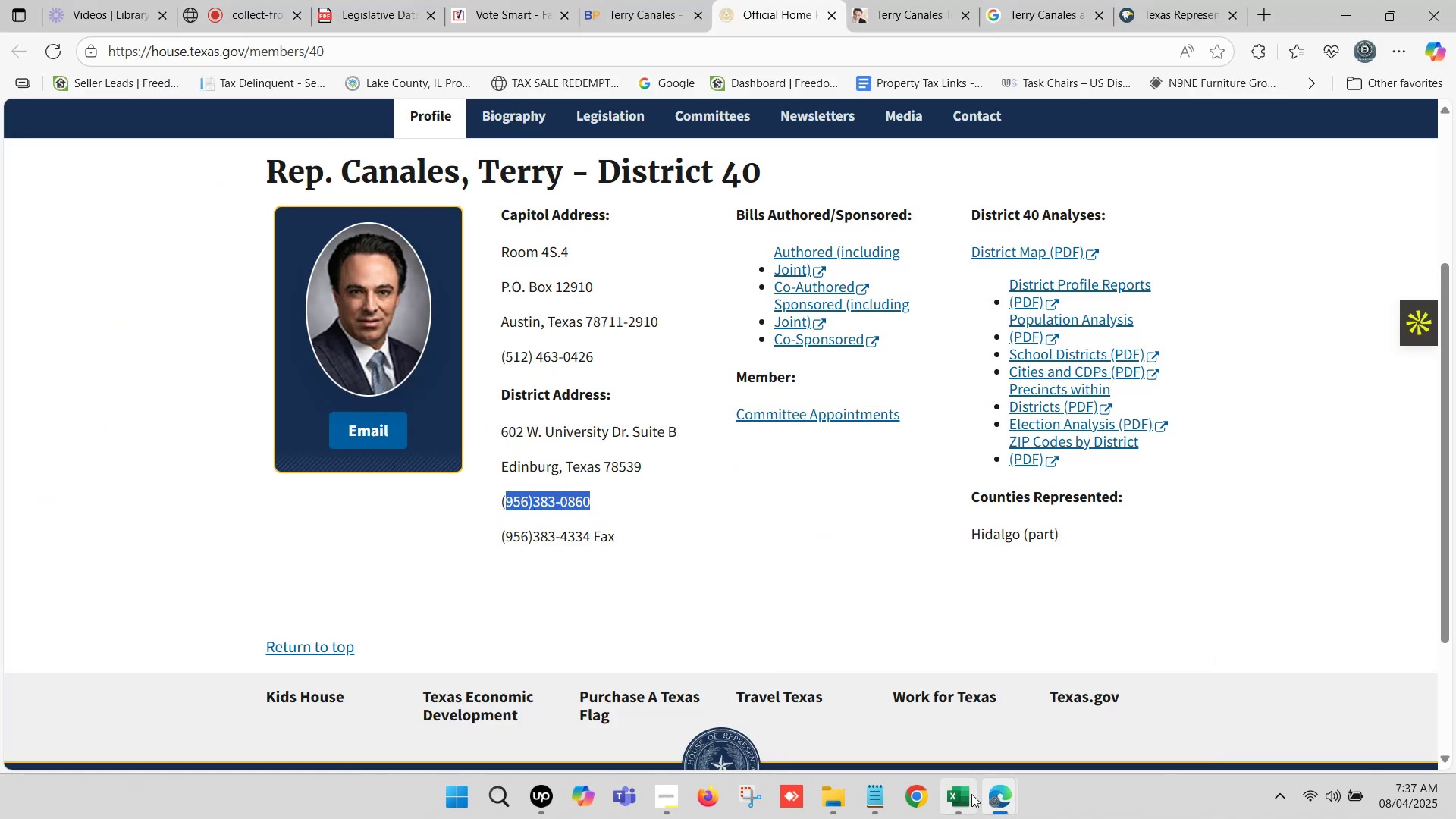 
left_click([971, 795])
 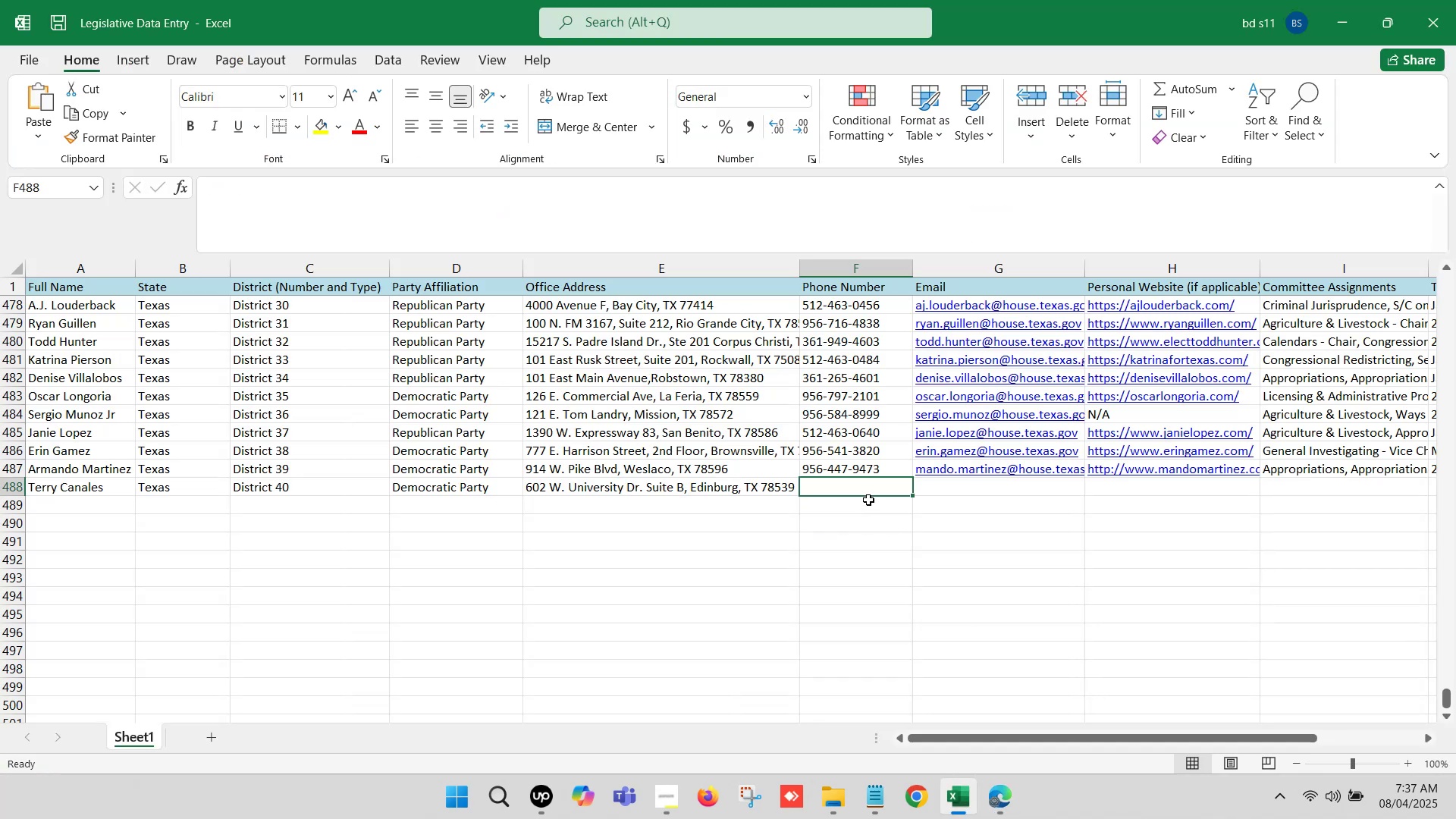 
double_click([865, 488])
 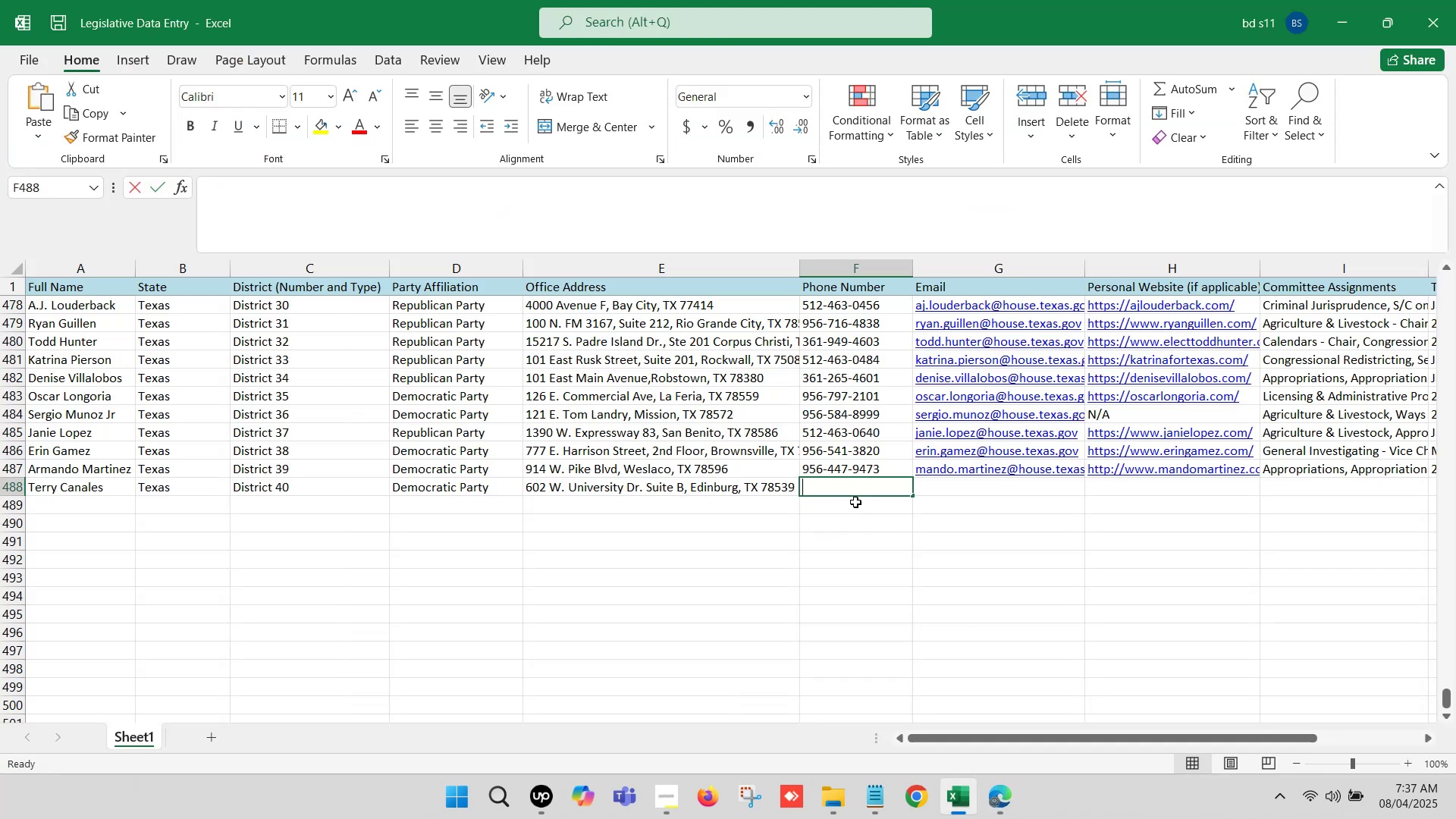 
key(Control+ControlLeft)
 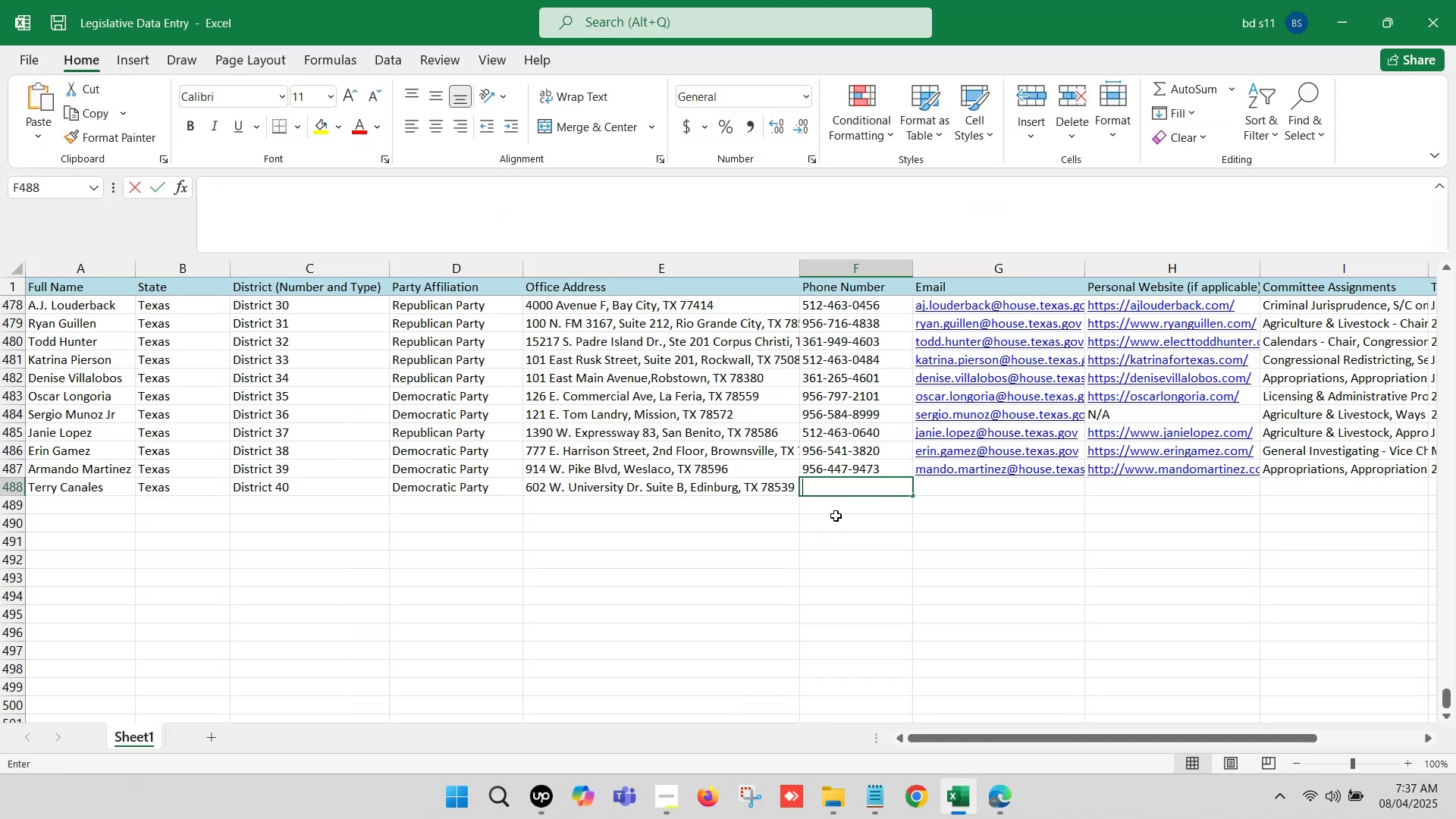 
key(Control+V)
 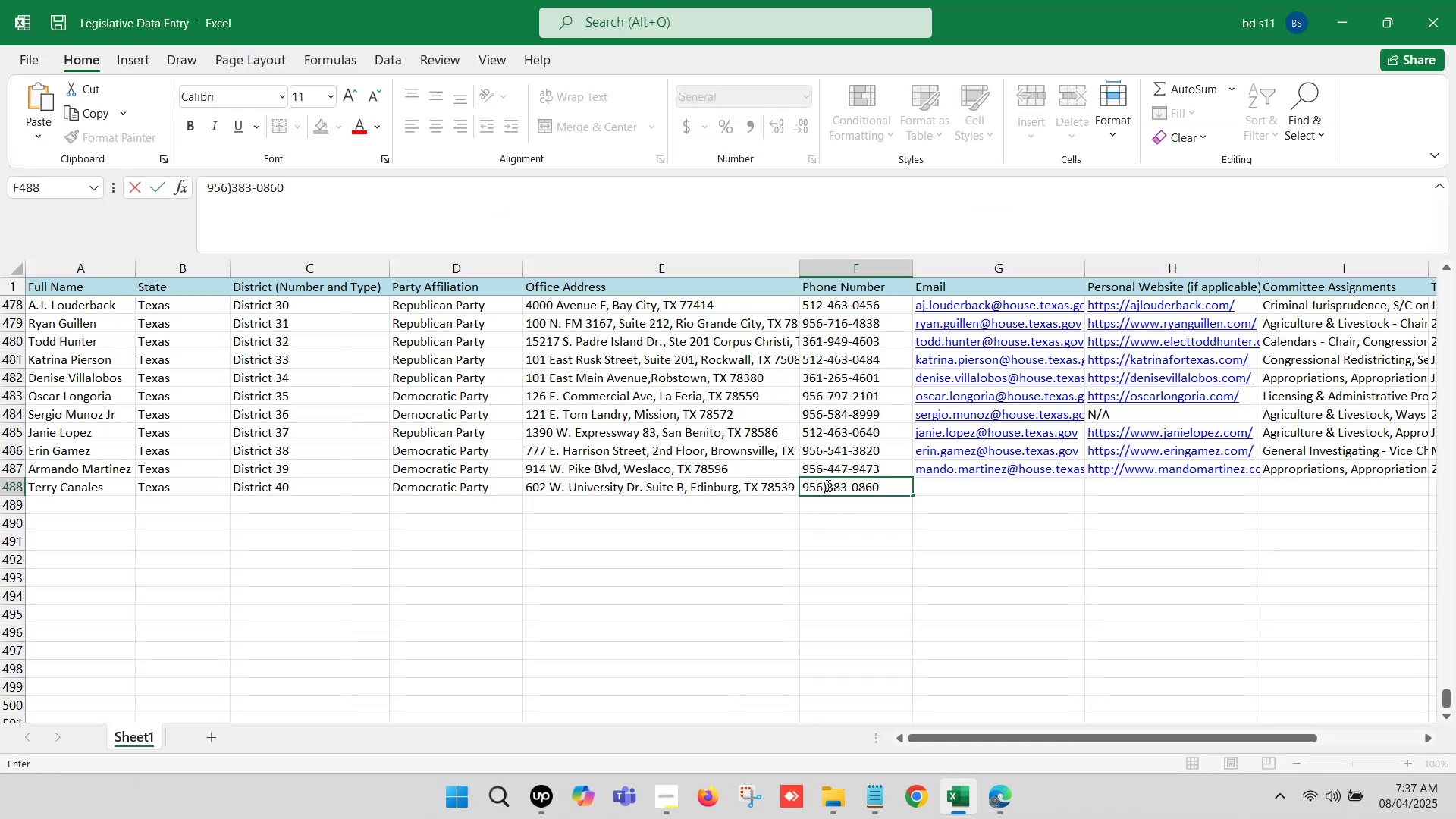 
left_click([825, 484])
 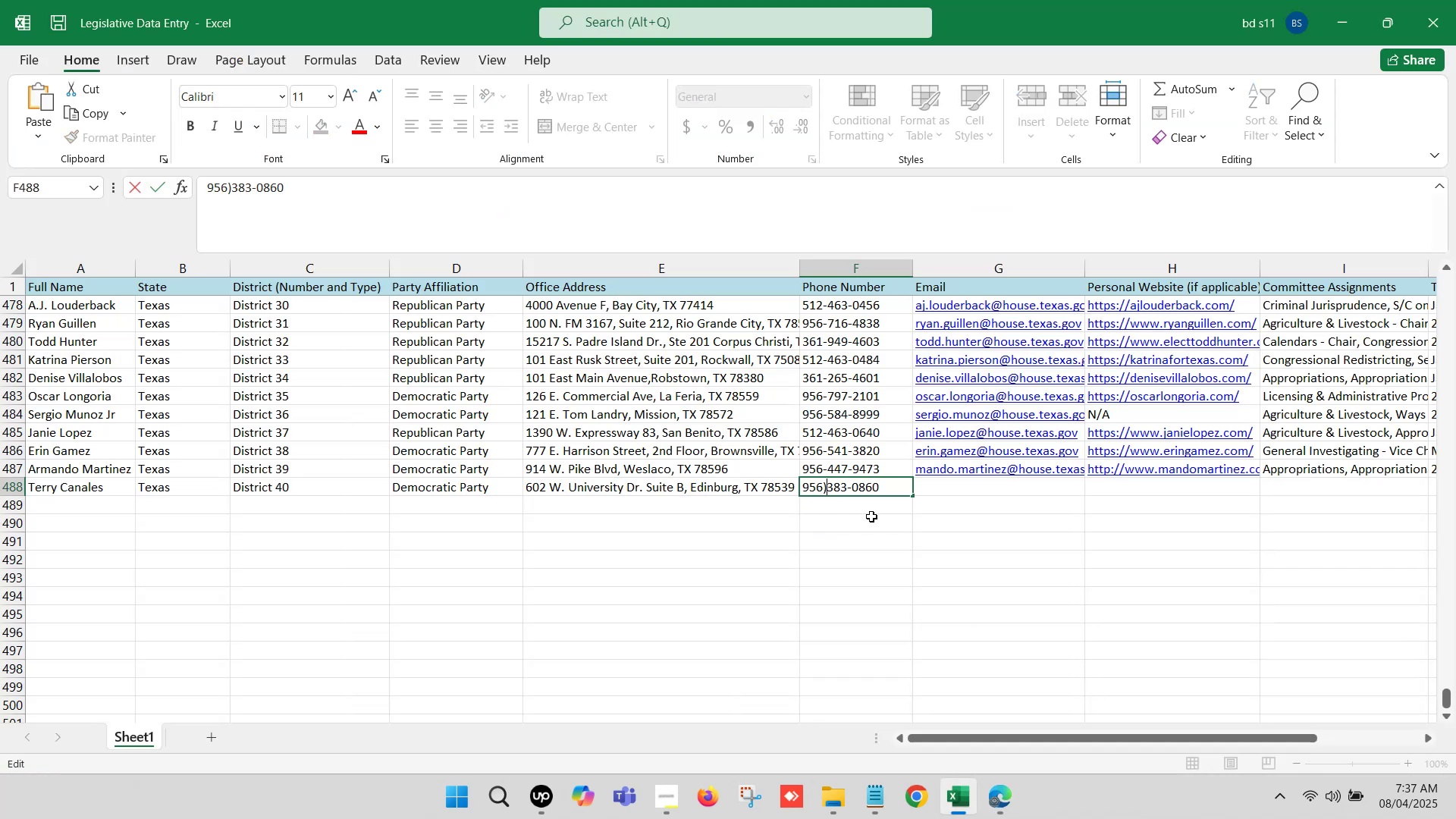 
key(Backspace)
 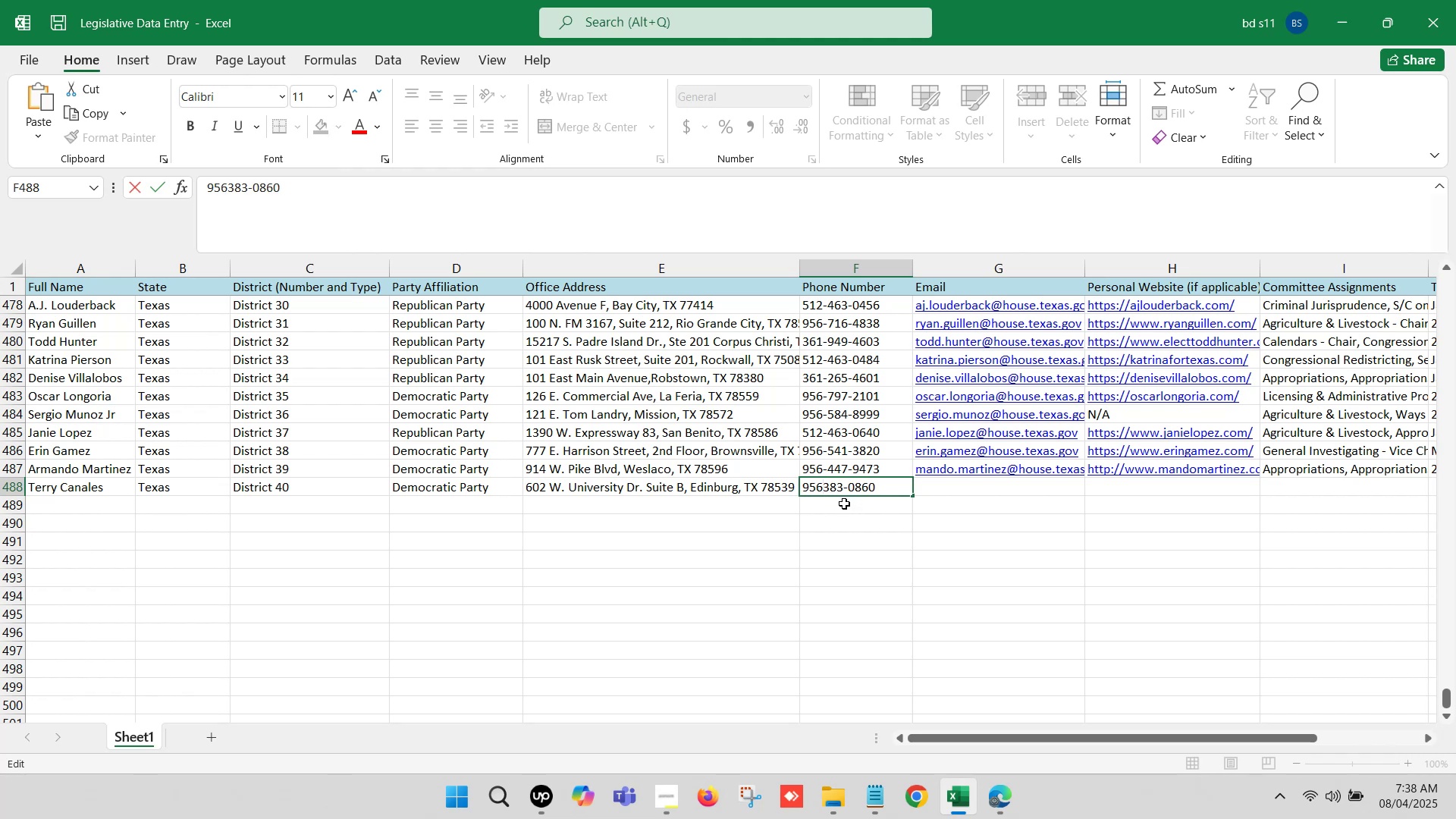 
key(Minus)
 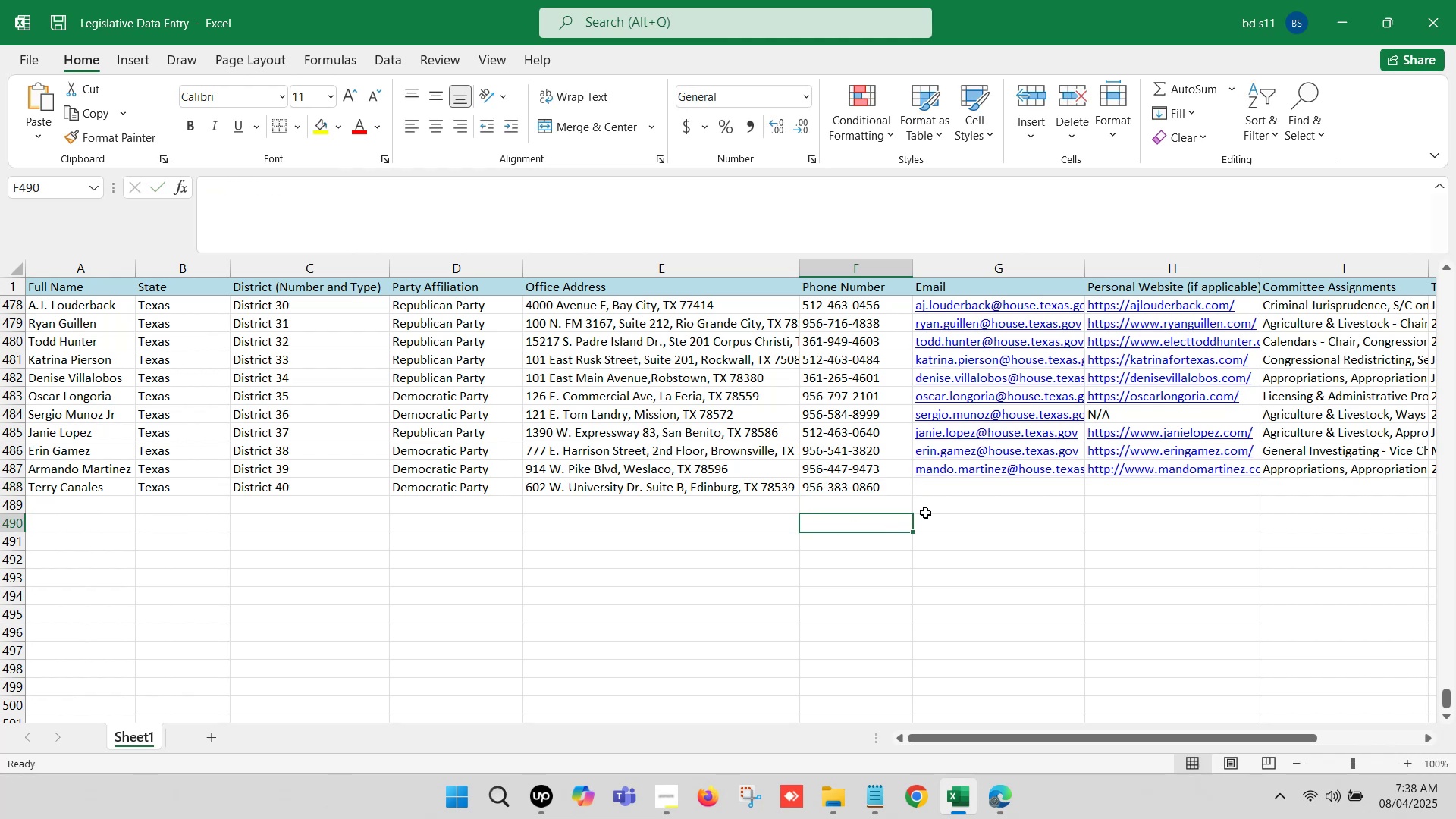 
left_click([935, 489])
 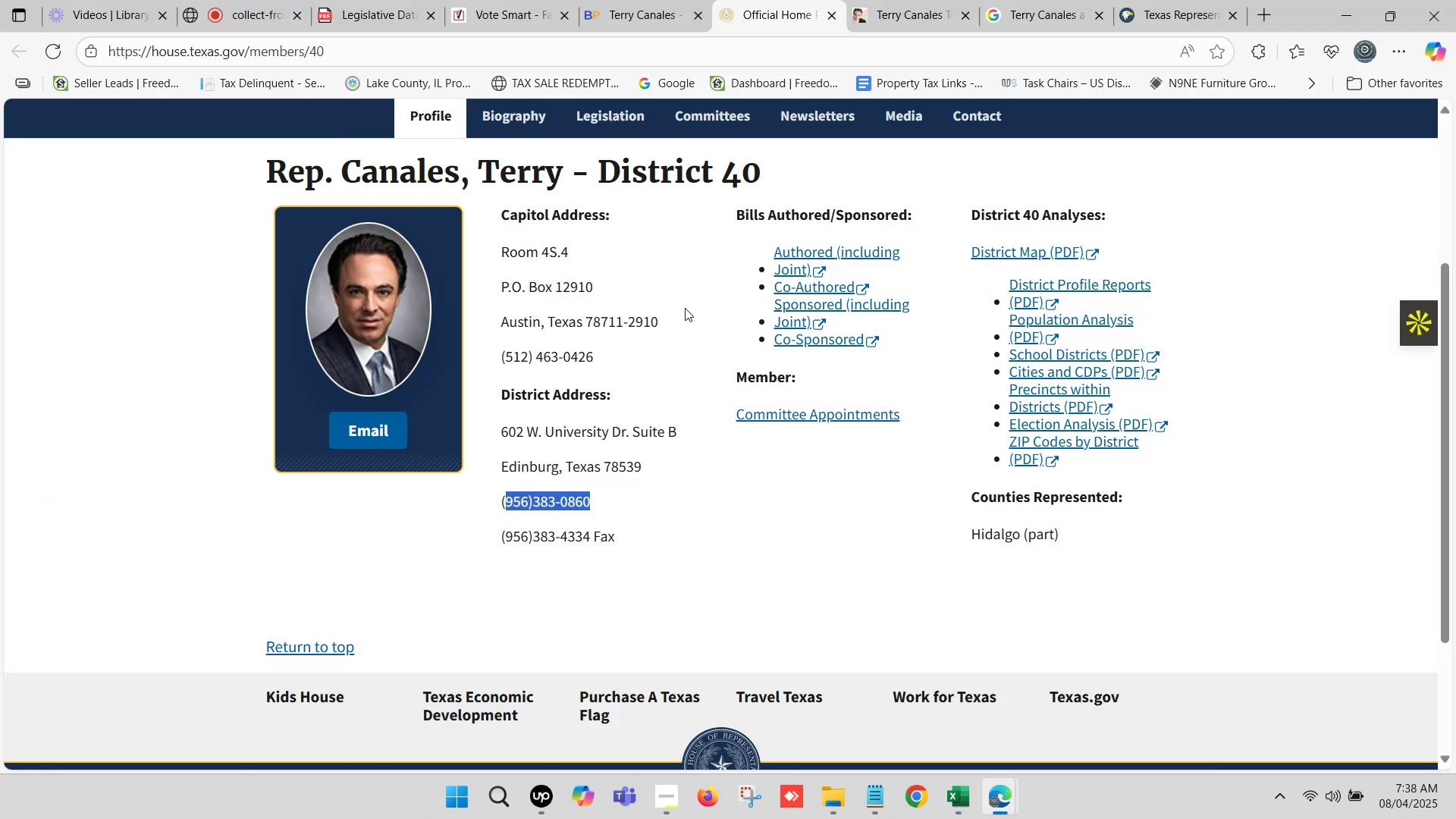 
left_click([1185, 0])
 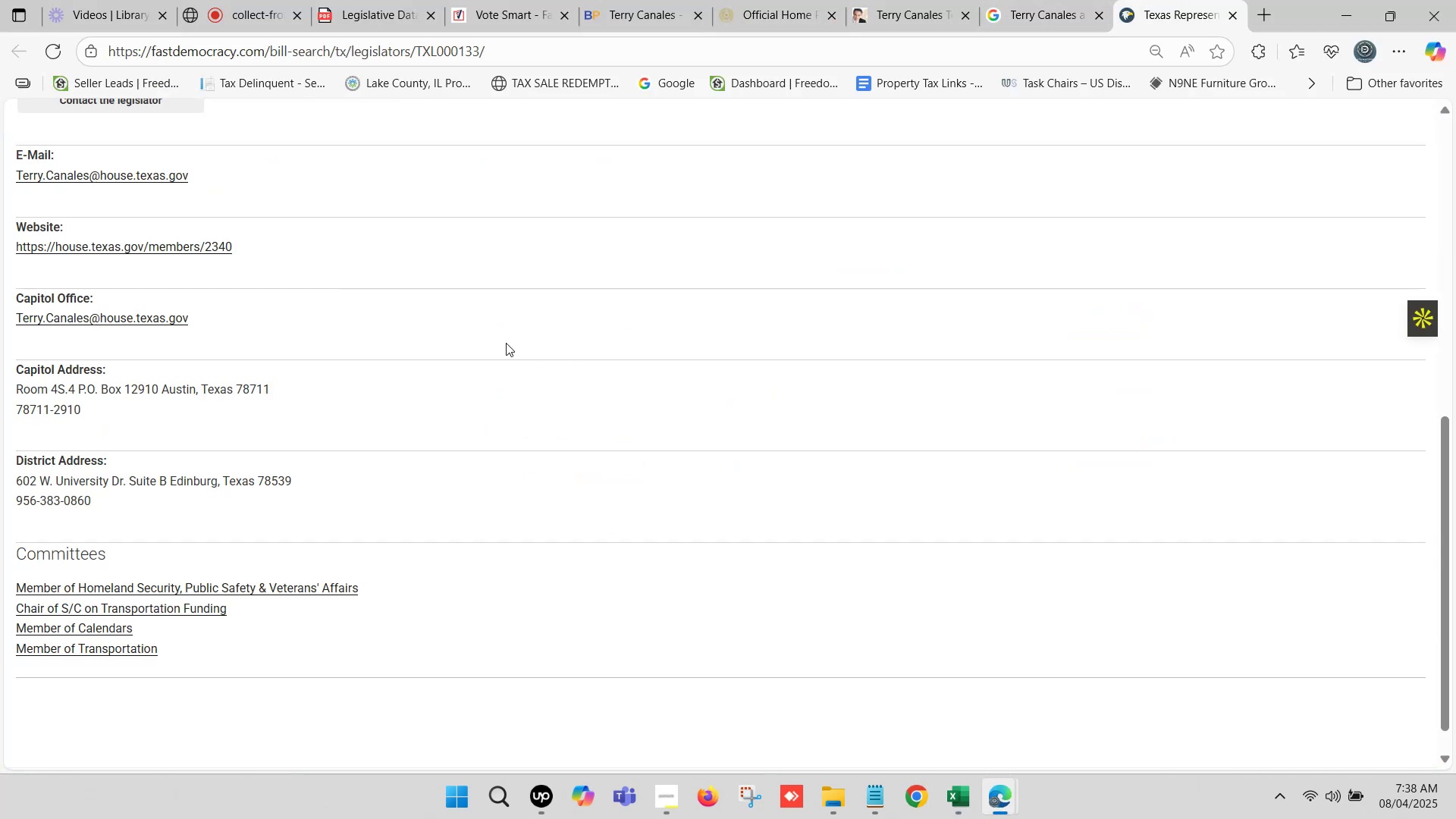 
scroll: coordinate [0, 387], scroll_direction: up, amount: 1.0
 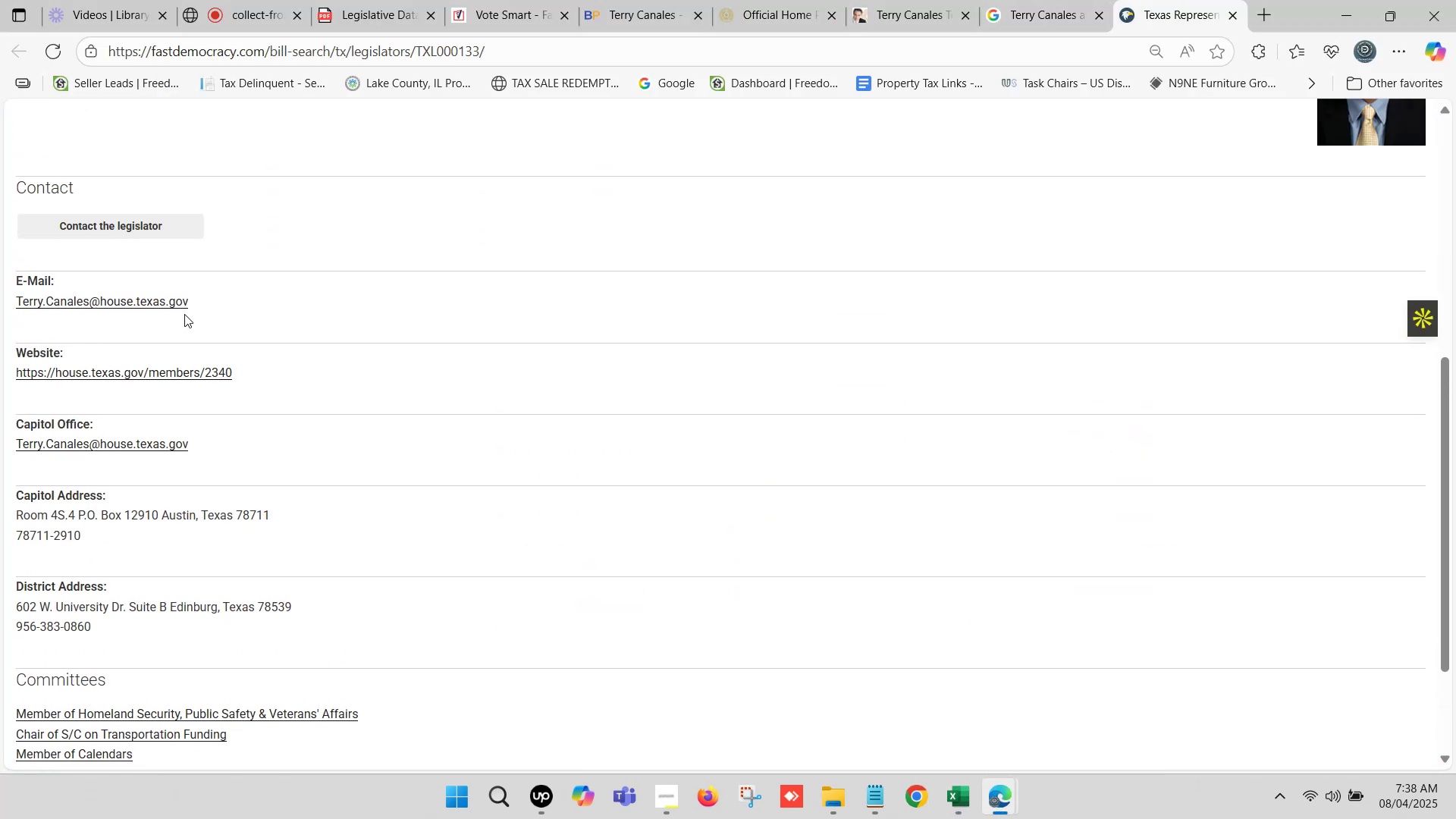 
left_click_drag(start_coordinate=[215, 307], to_coordinate=[16, 303])
 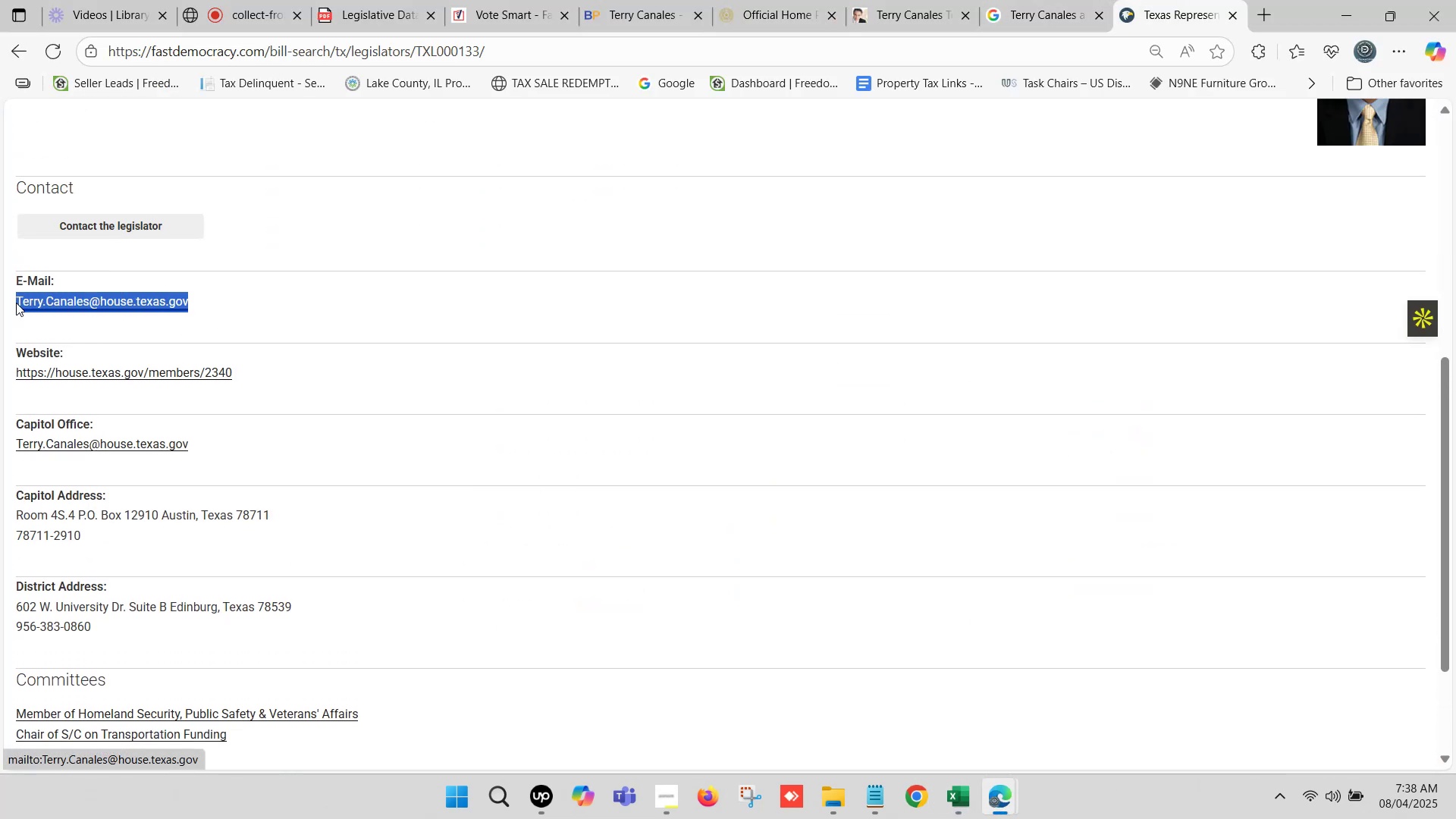 
key(Control+C)
 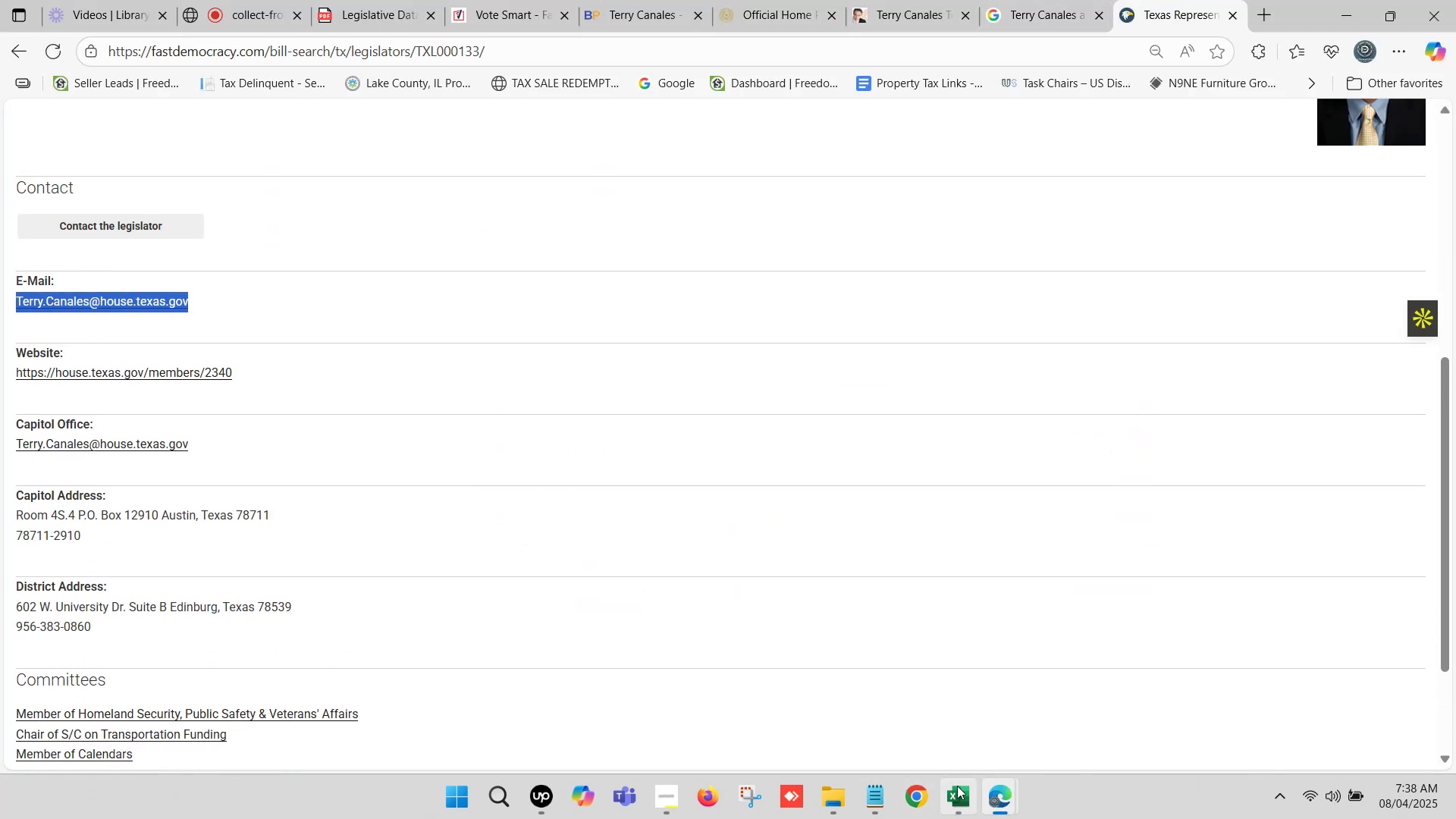 
left_click([962, 786])
 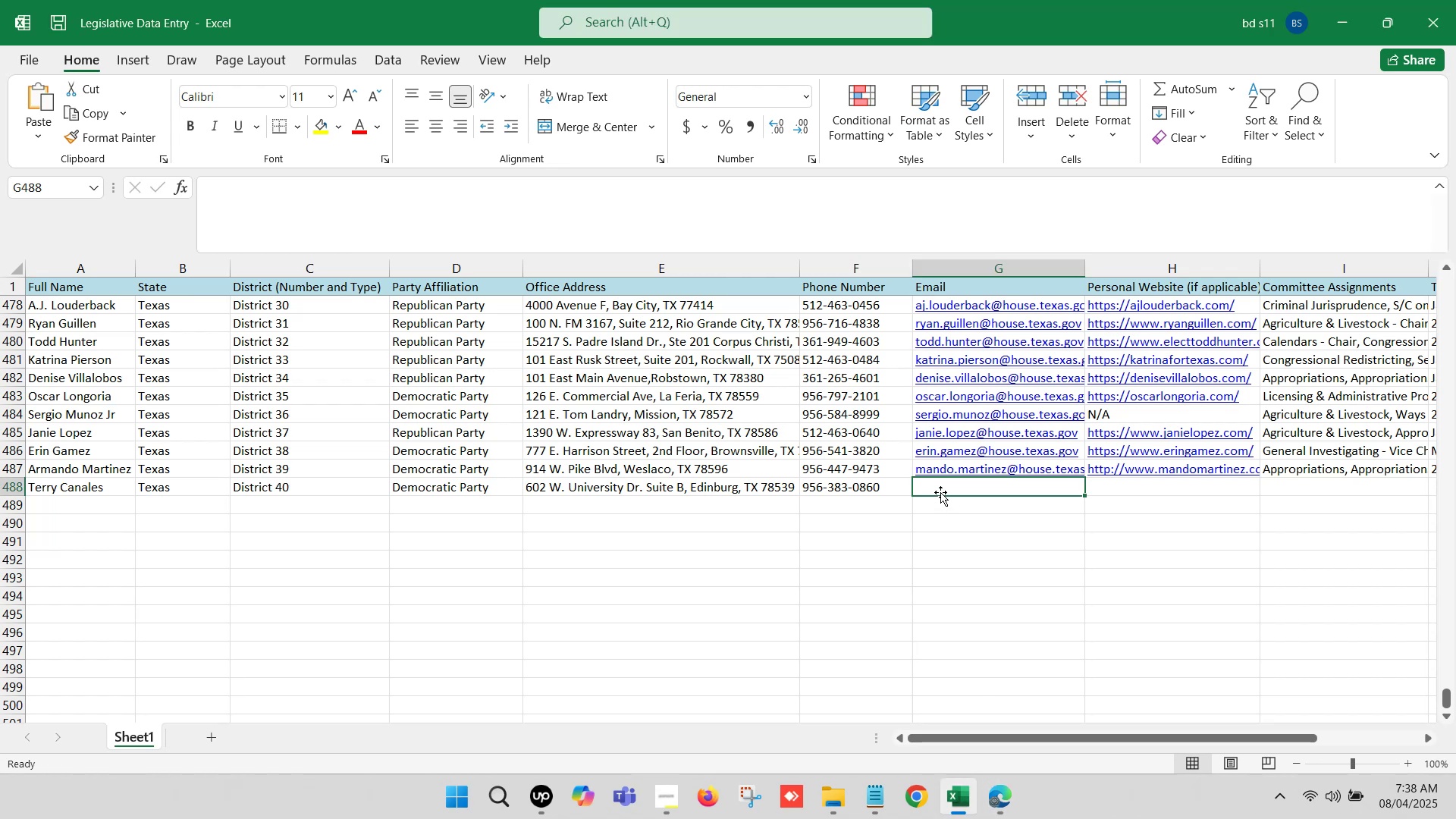 
double_click([940, 492])
 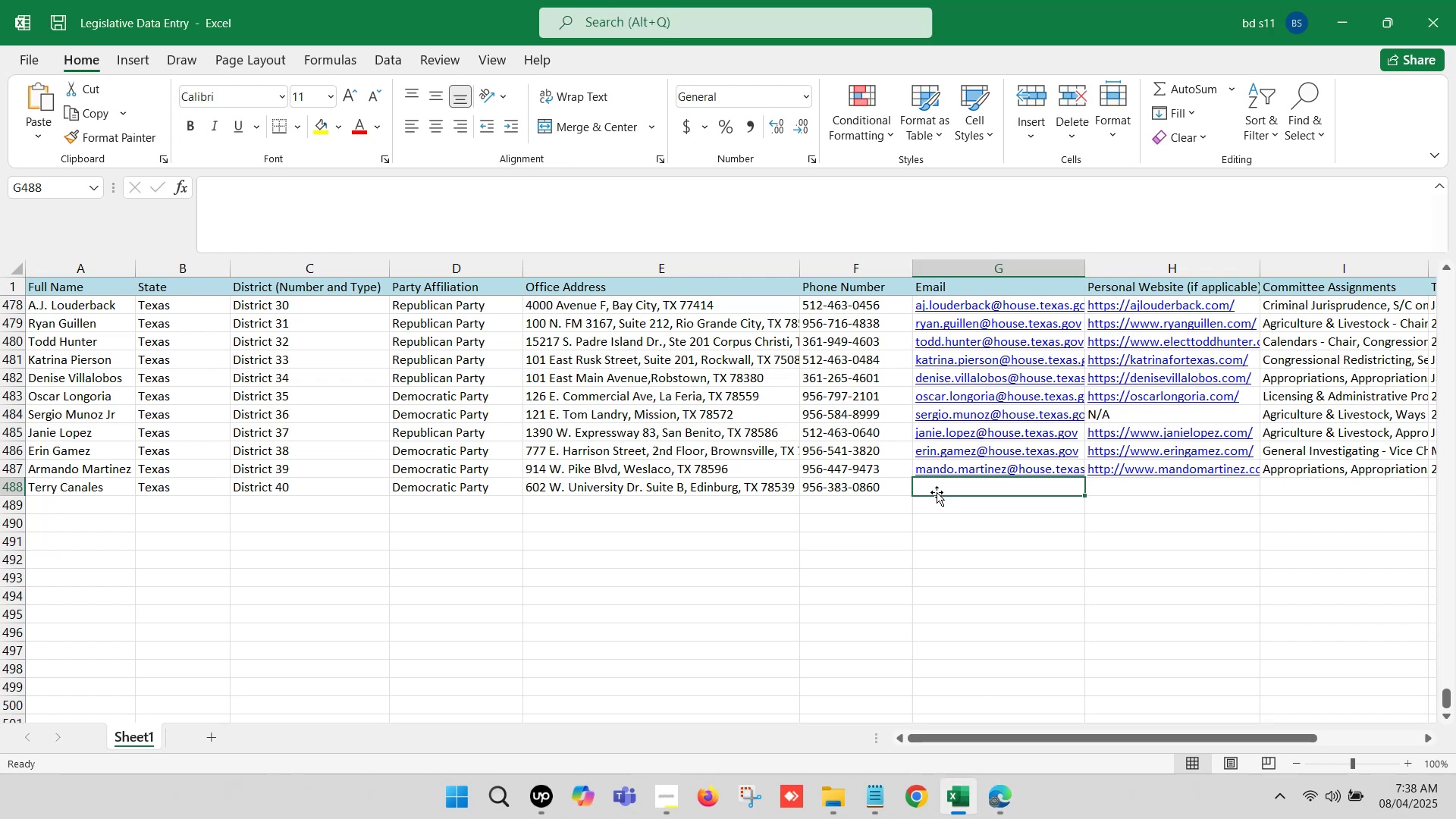 
left_click([937, 492])
 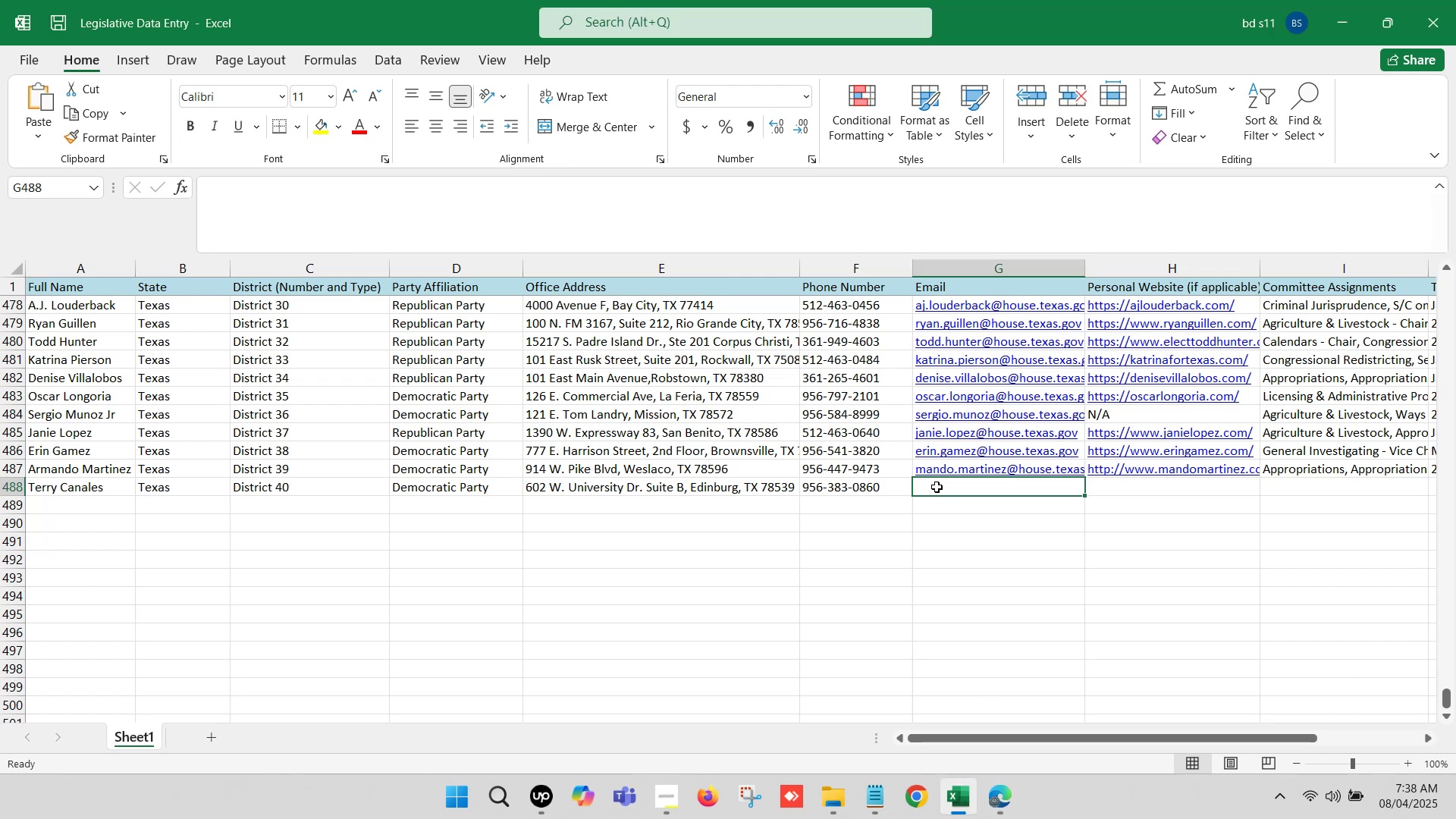 
left_click([937, 487])
 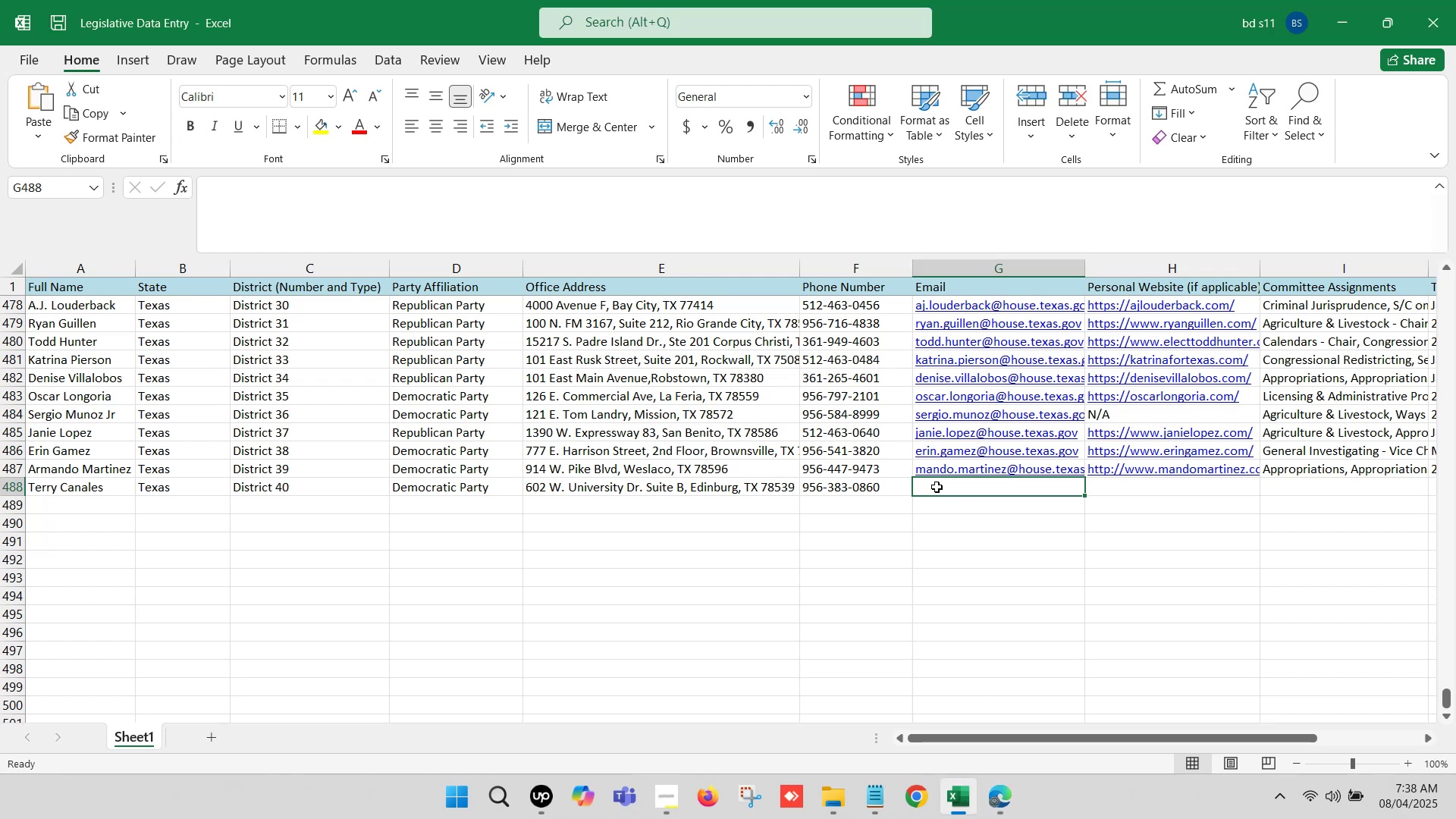 
double_click([937, 487])
 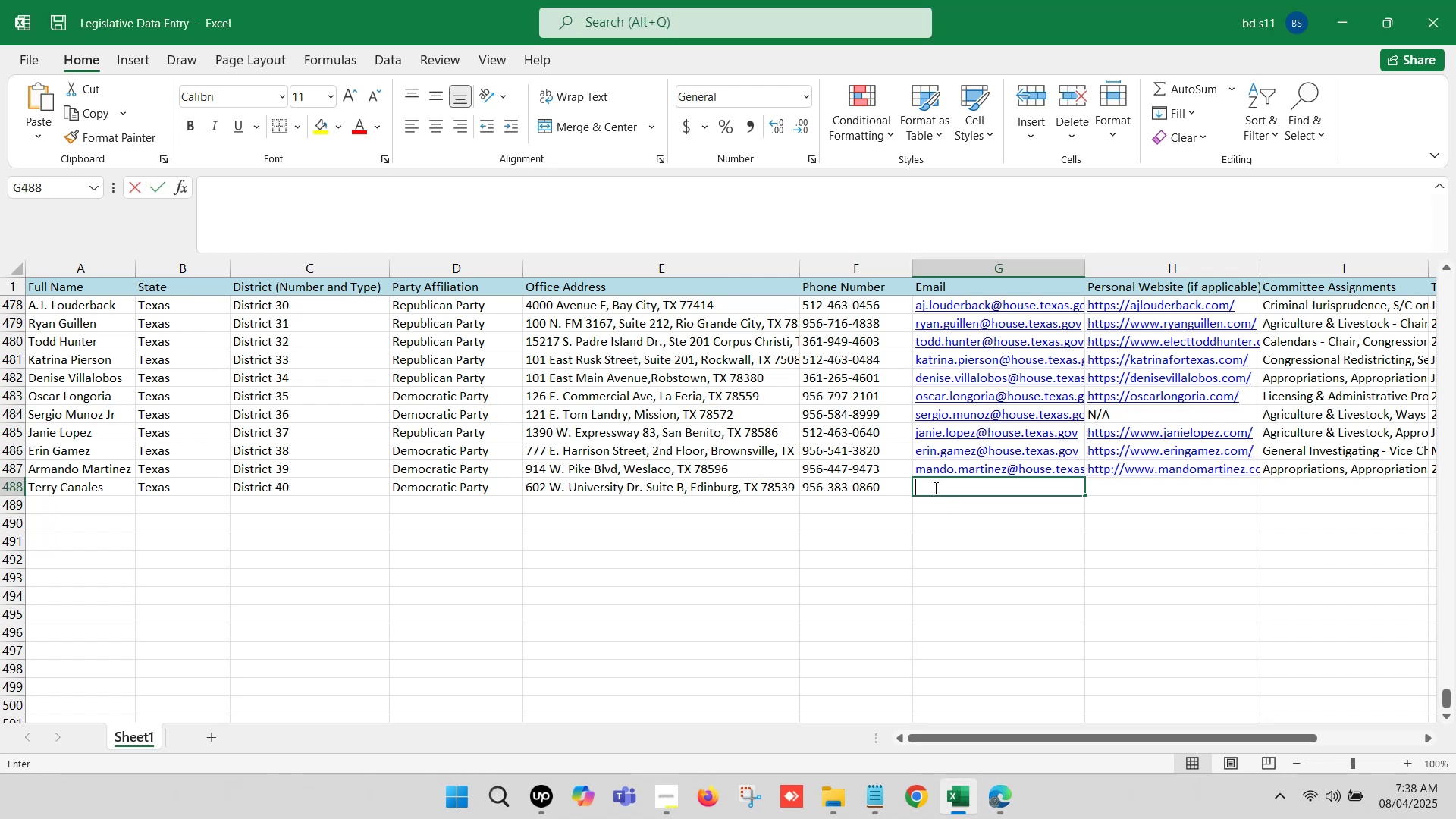 
key(Control+ControlLeft)
 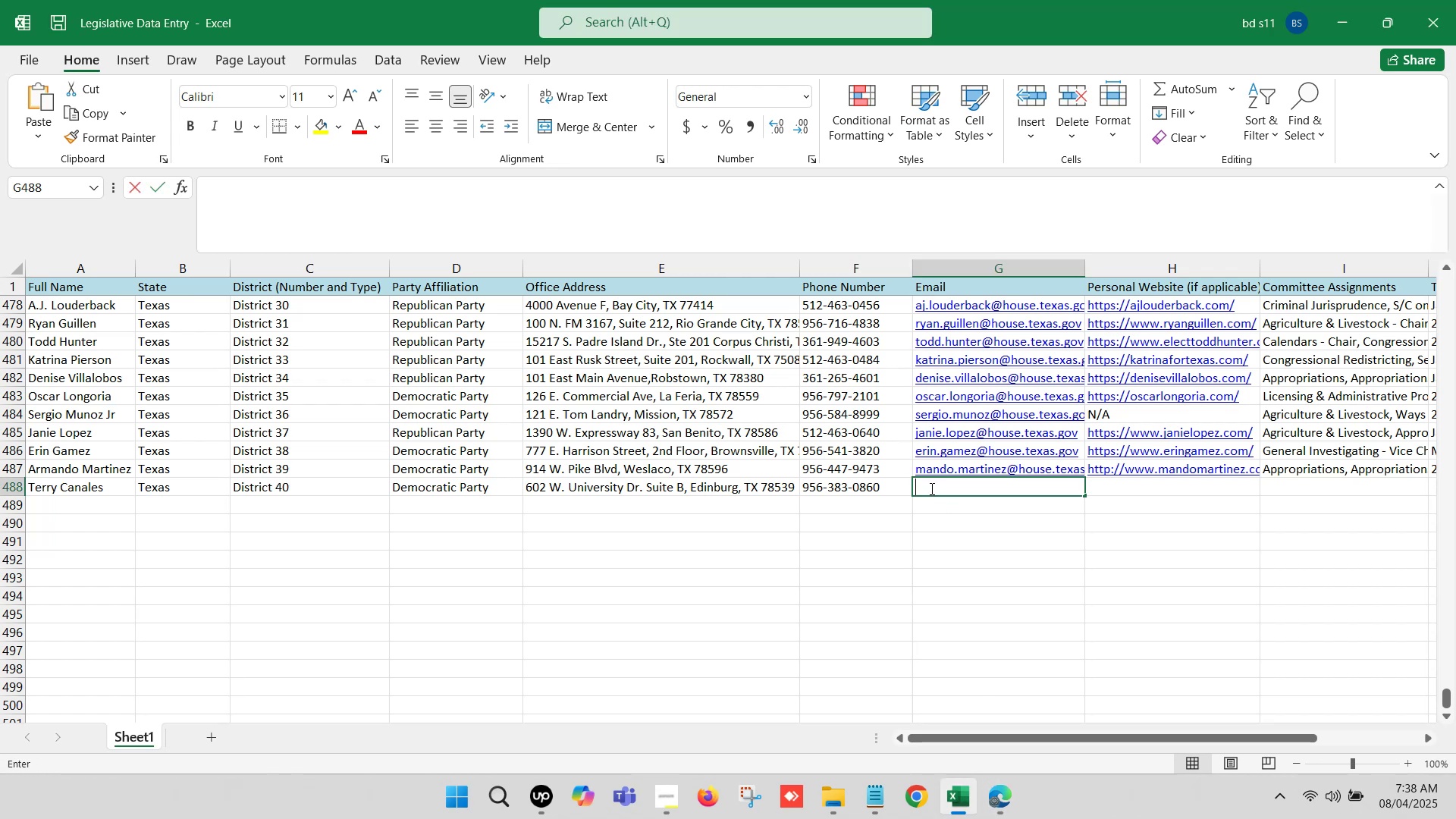 
key(Control+V)
 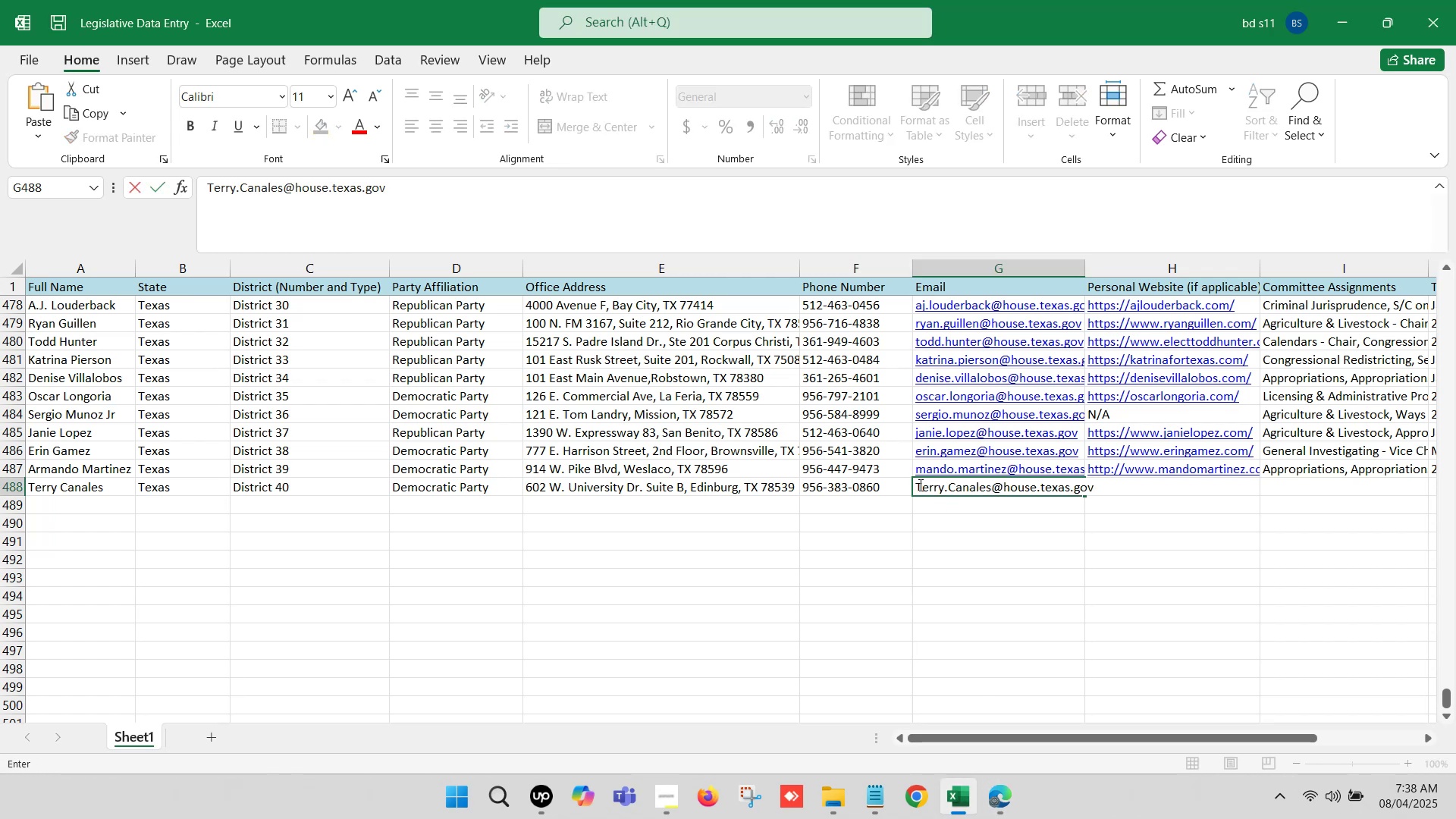 
left_click([921, 491])
 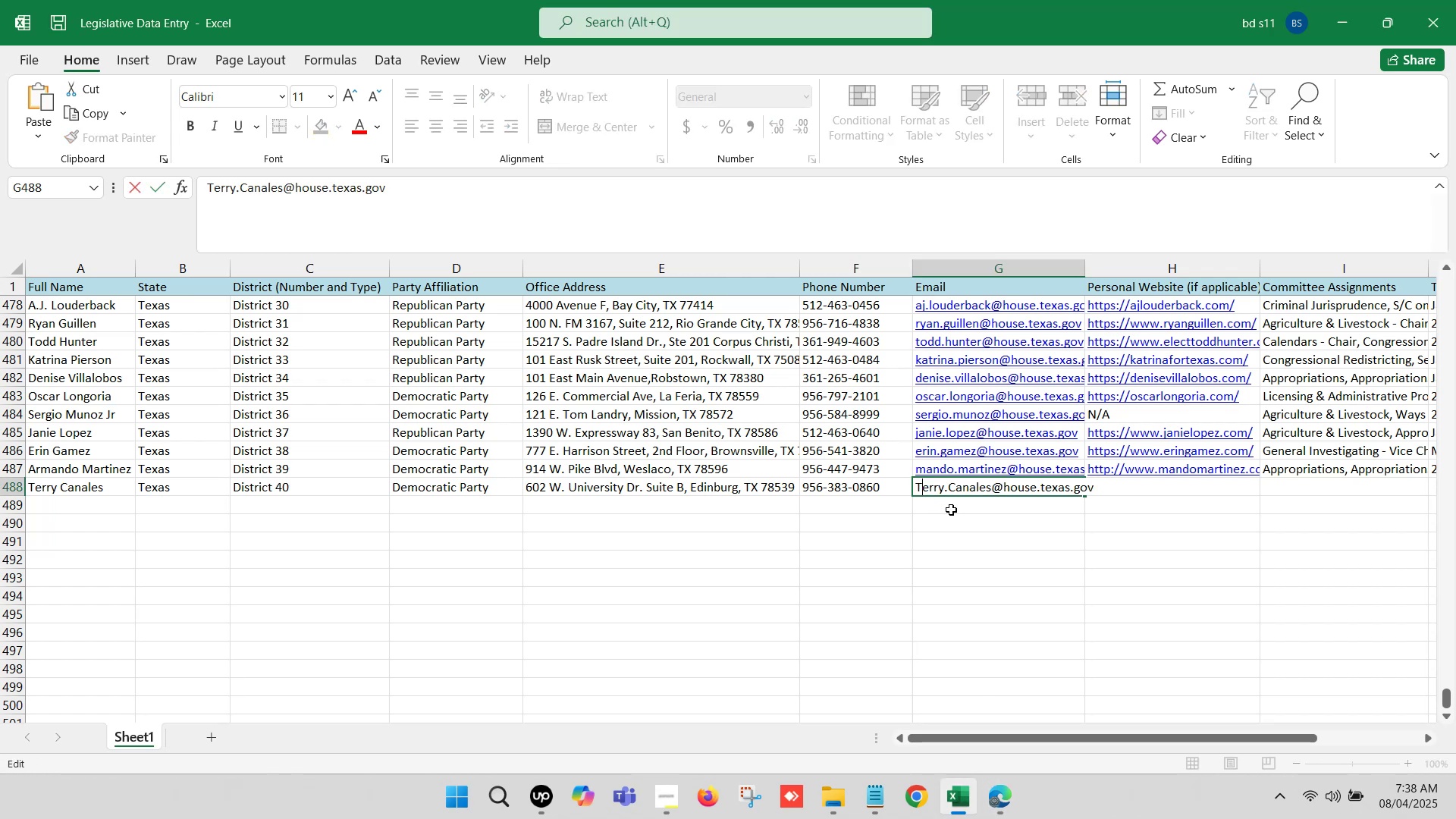 
key(Backspace)
 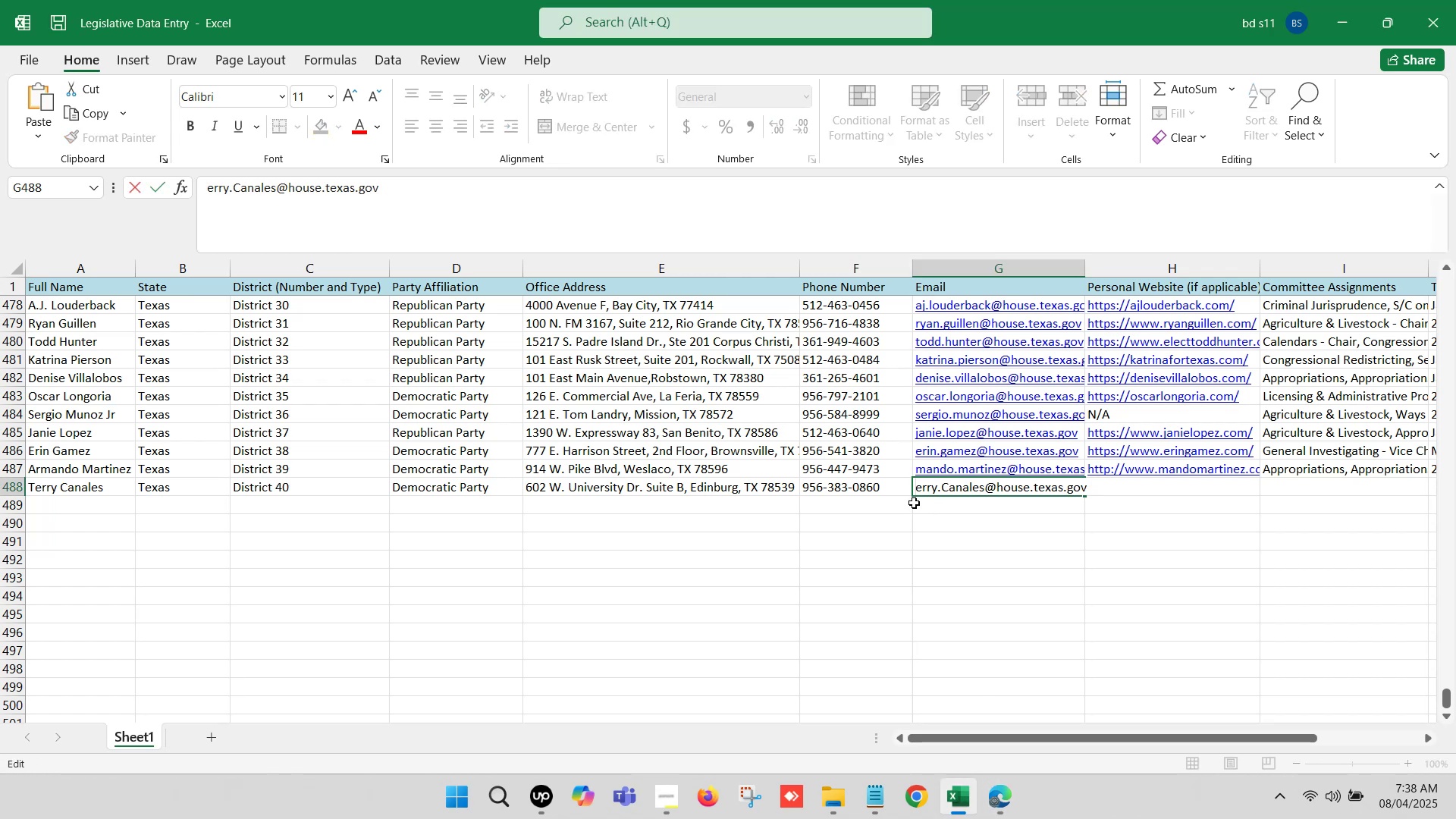 
key(T)
 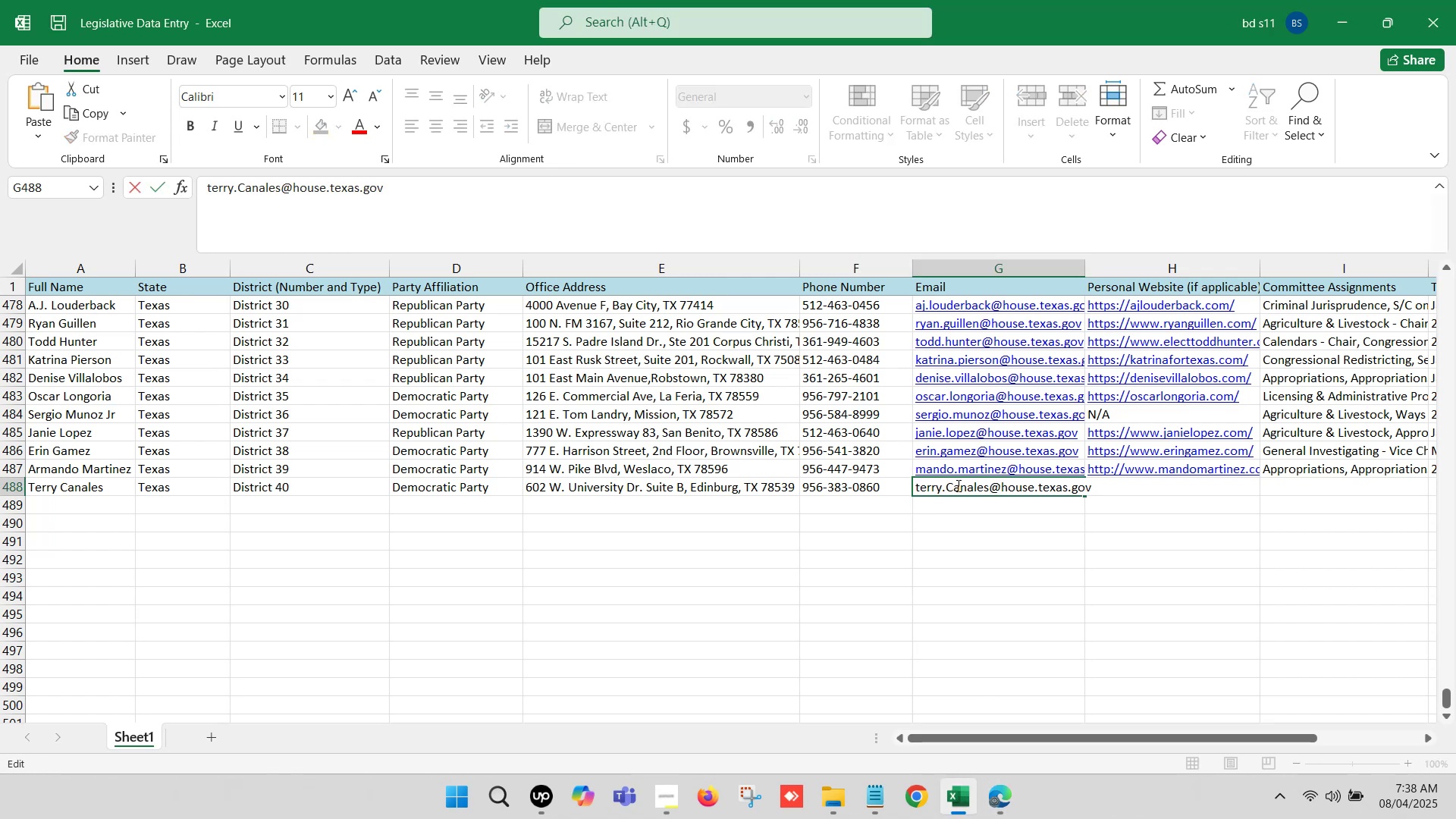 
left_click([952, 482])
 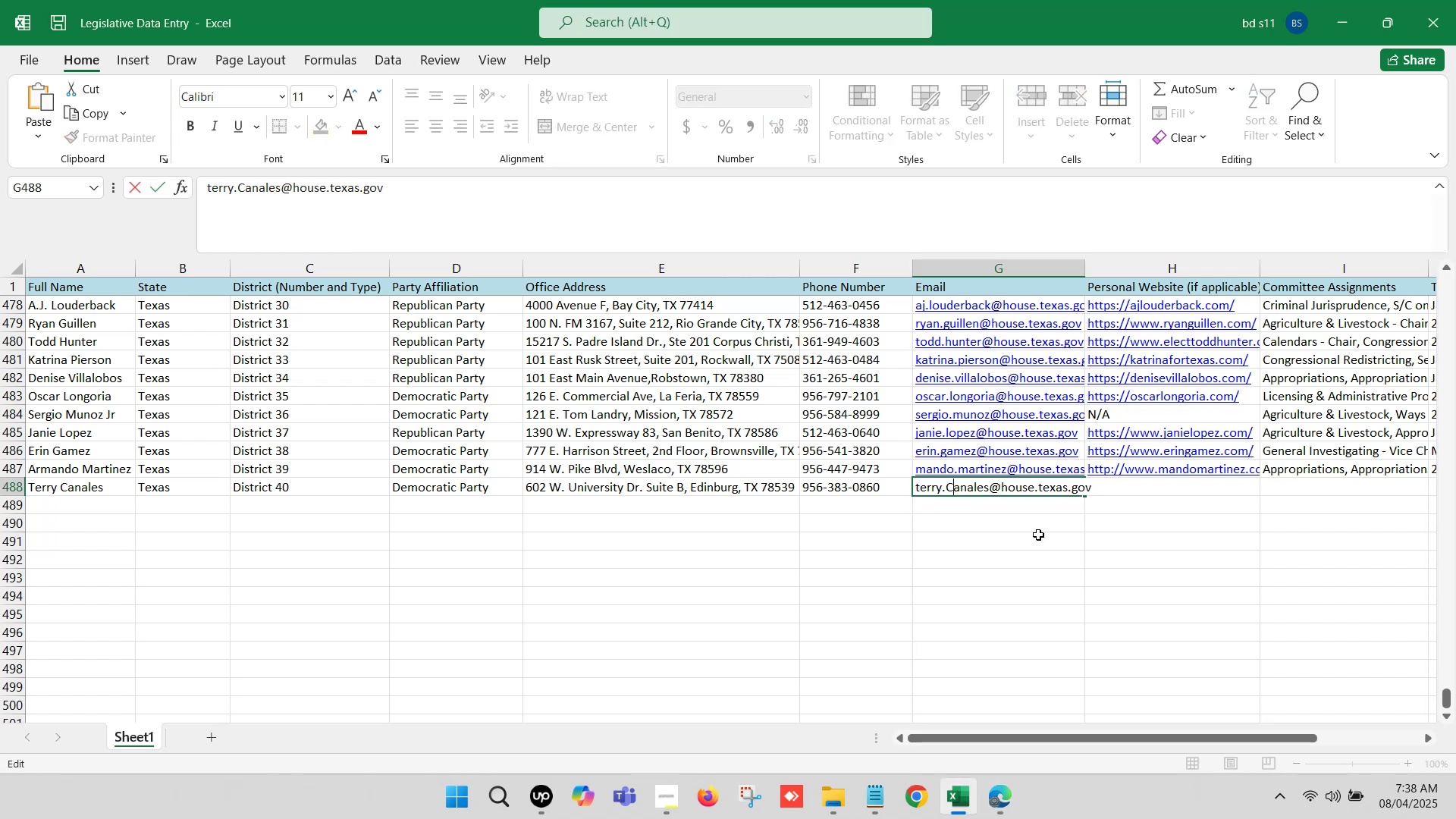 
key(Backspace)
 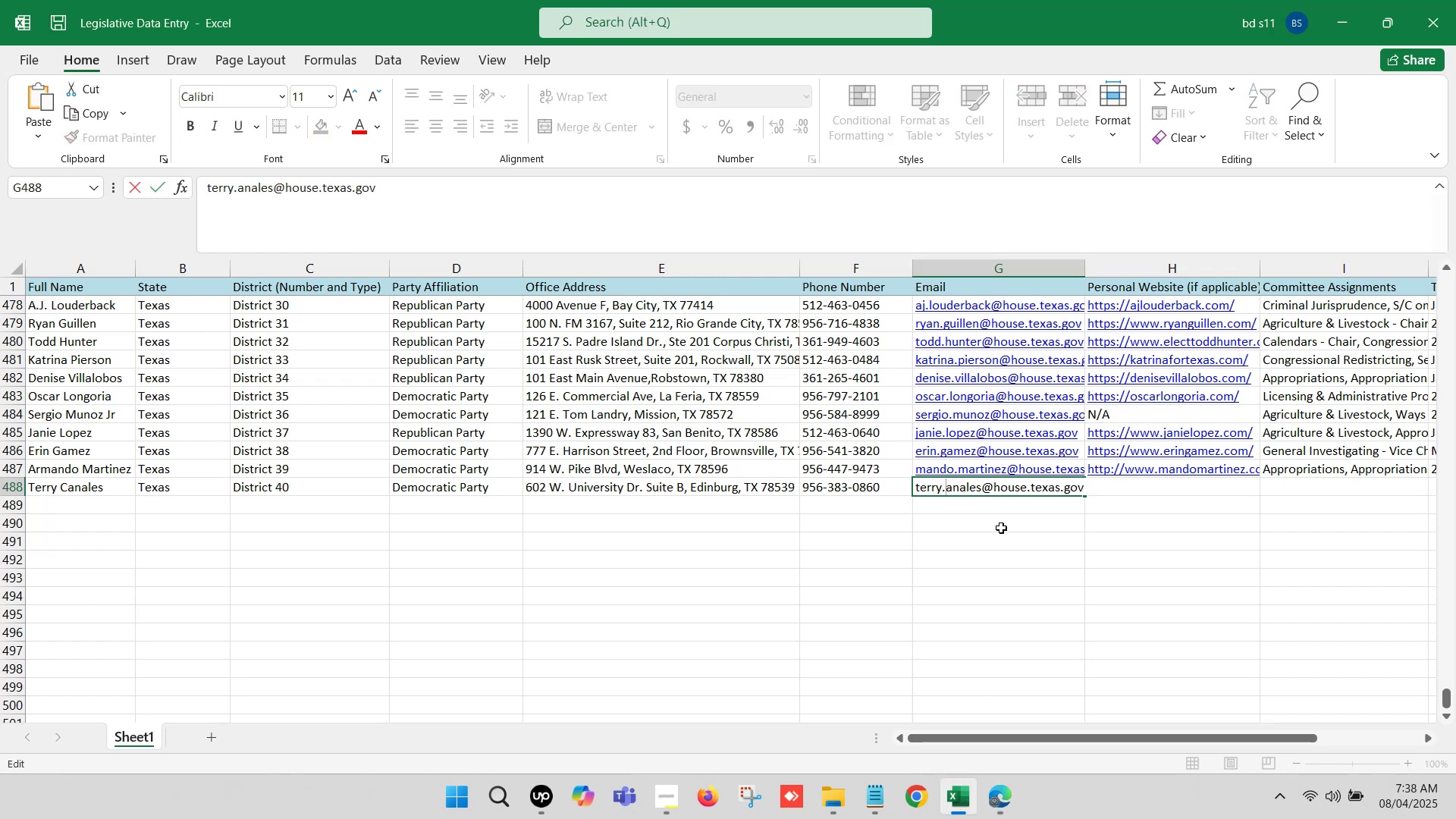 
key(C)
 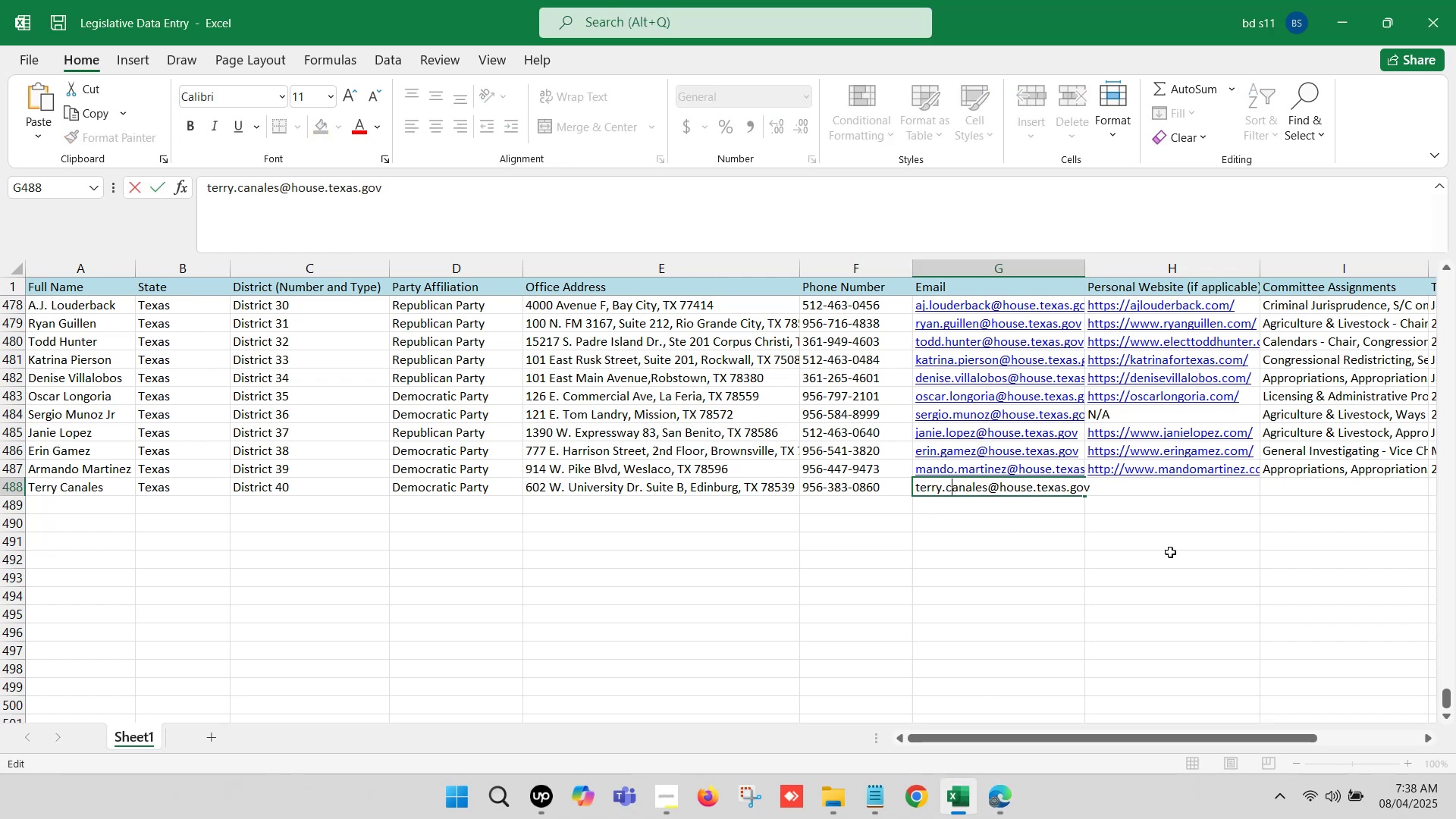 
left_click([1216, 549])
 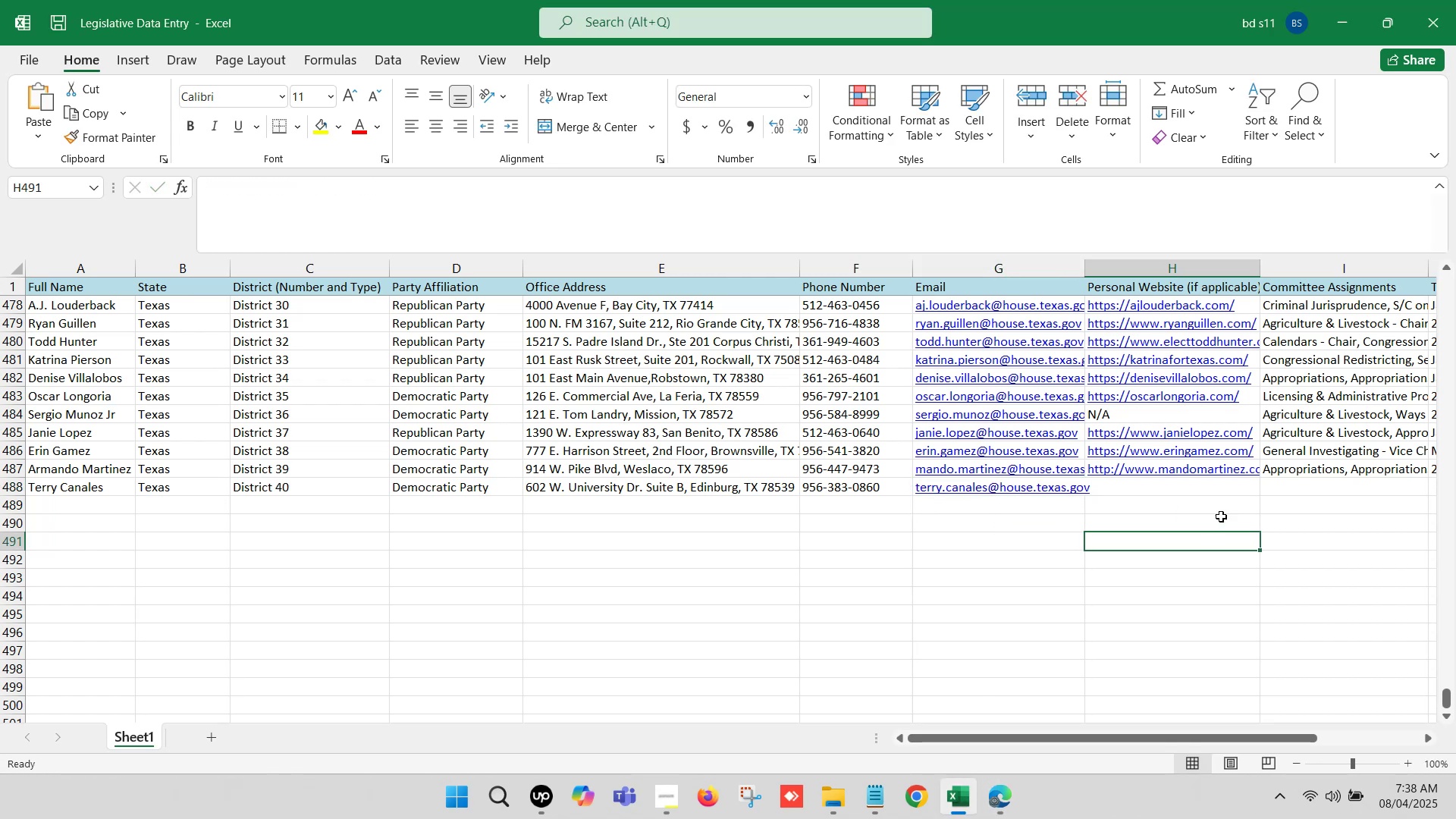 
hold_key(key=ArrowRight, duration=0.66)
 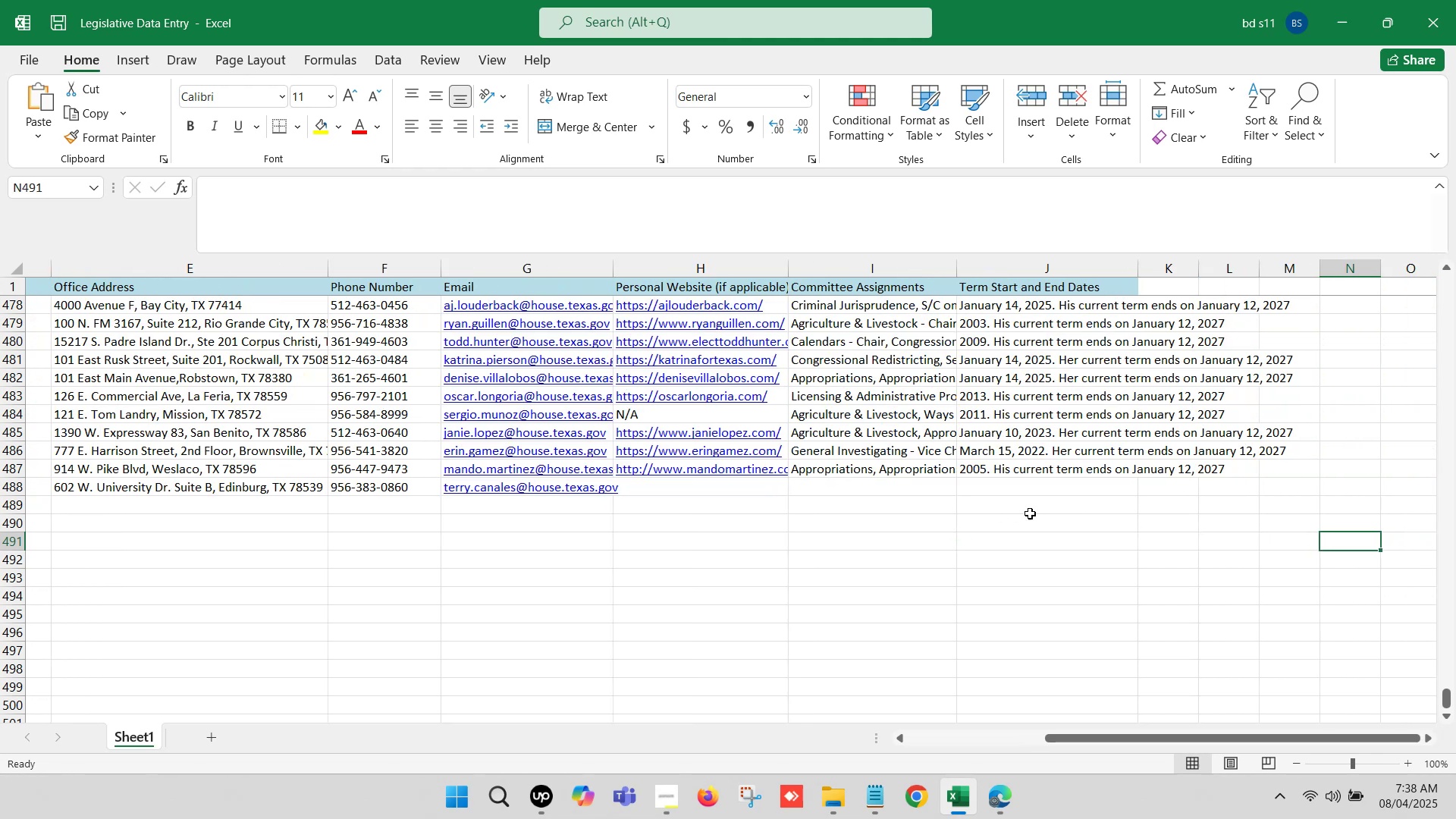 
key(ArrowRight)
 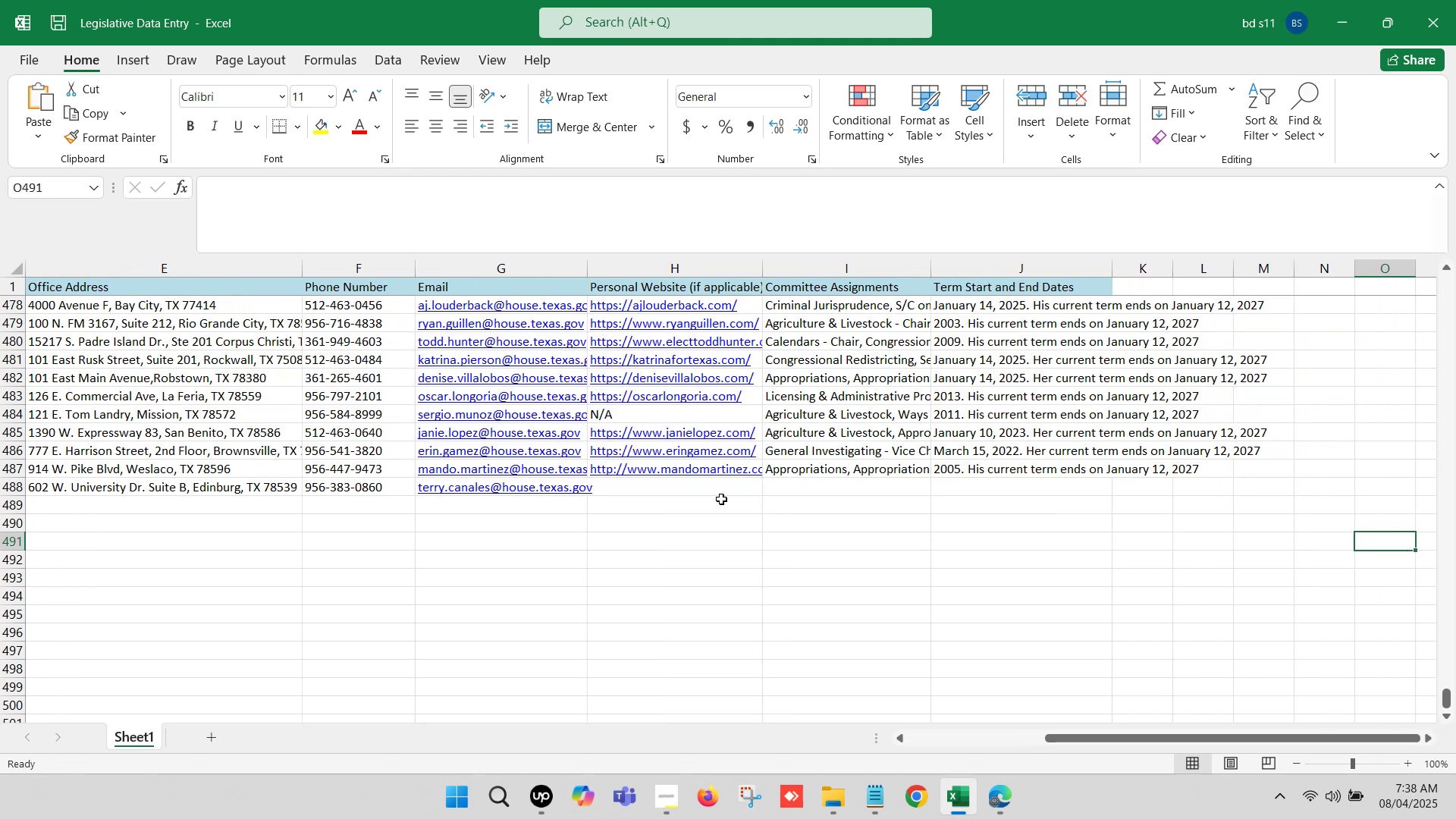 
left_click([707, 499])
 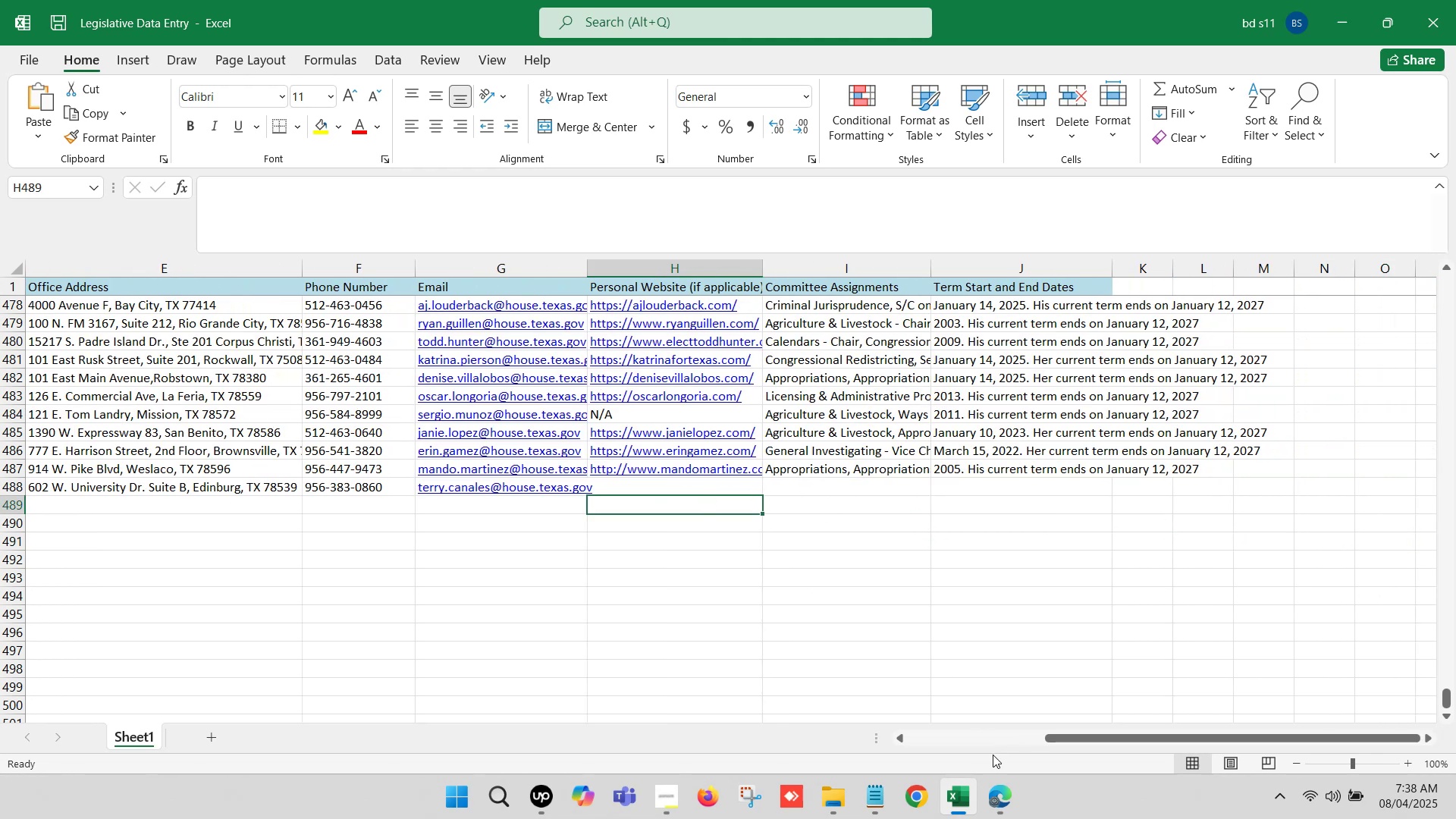 
left_click([997, 794])
 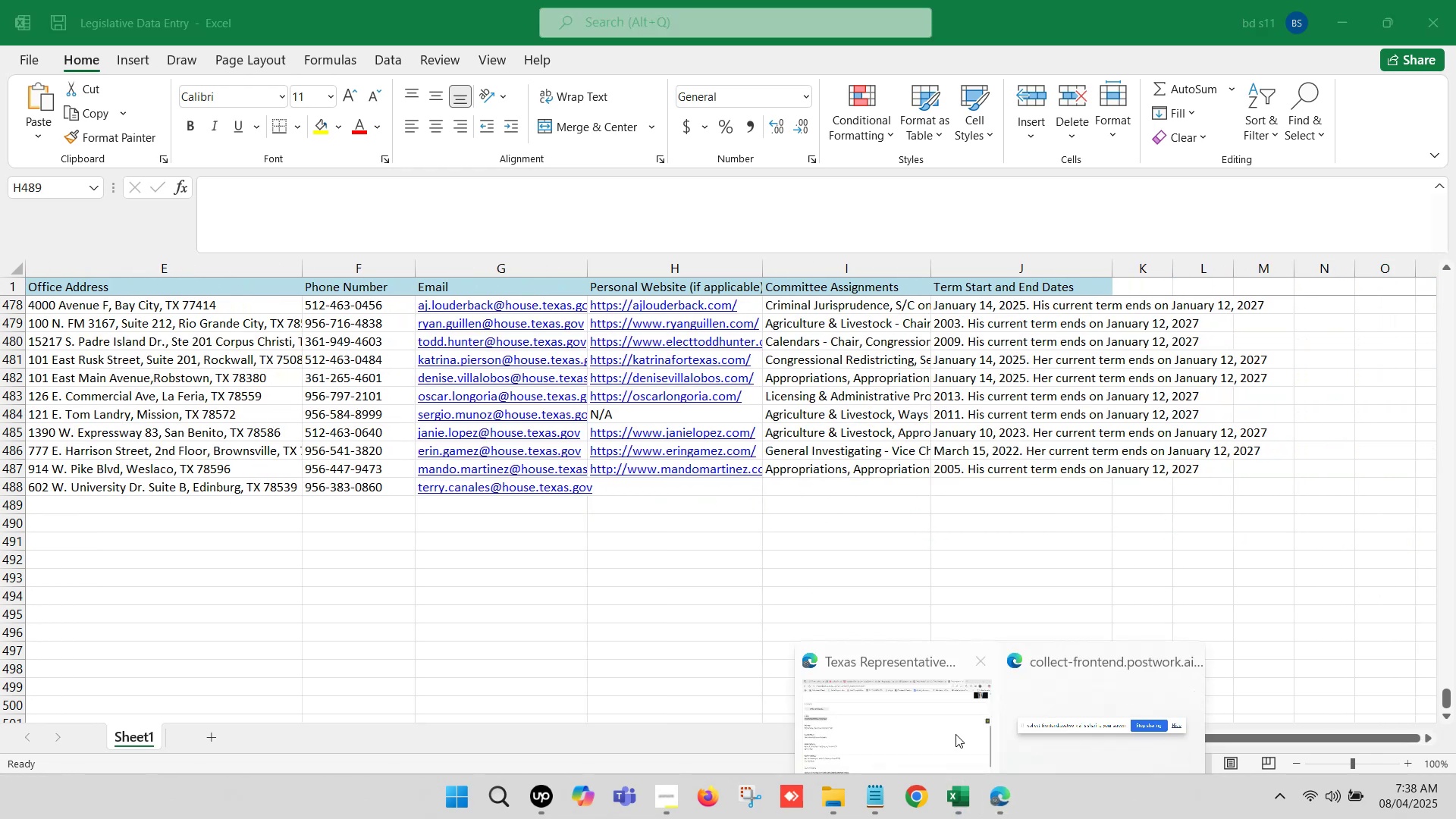 
left_click([919, 676])
 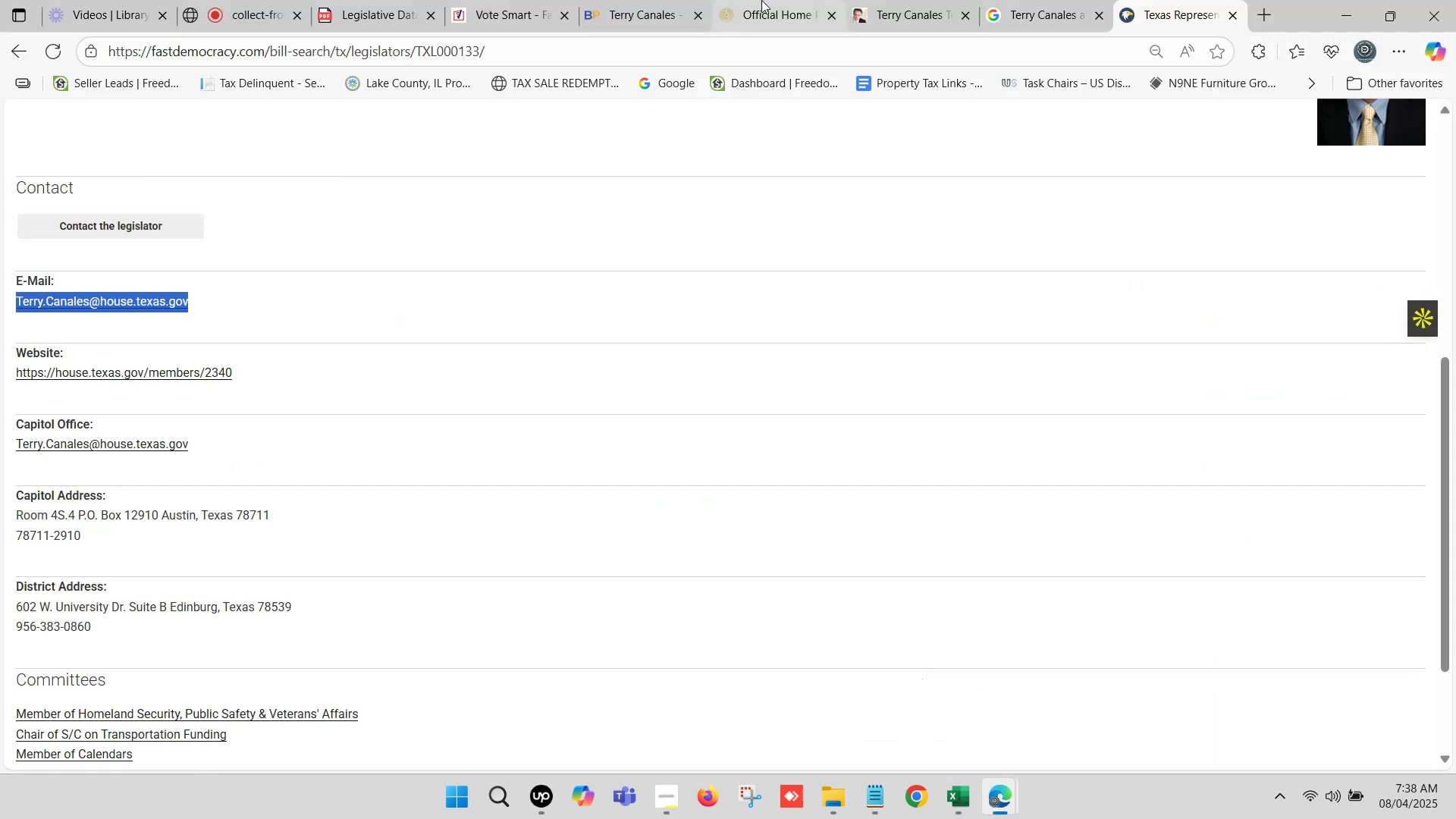 
left_click([792, 0])
 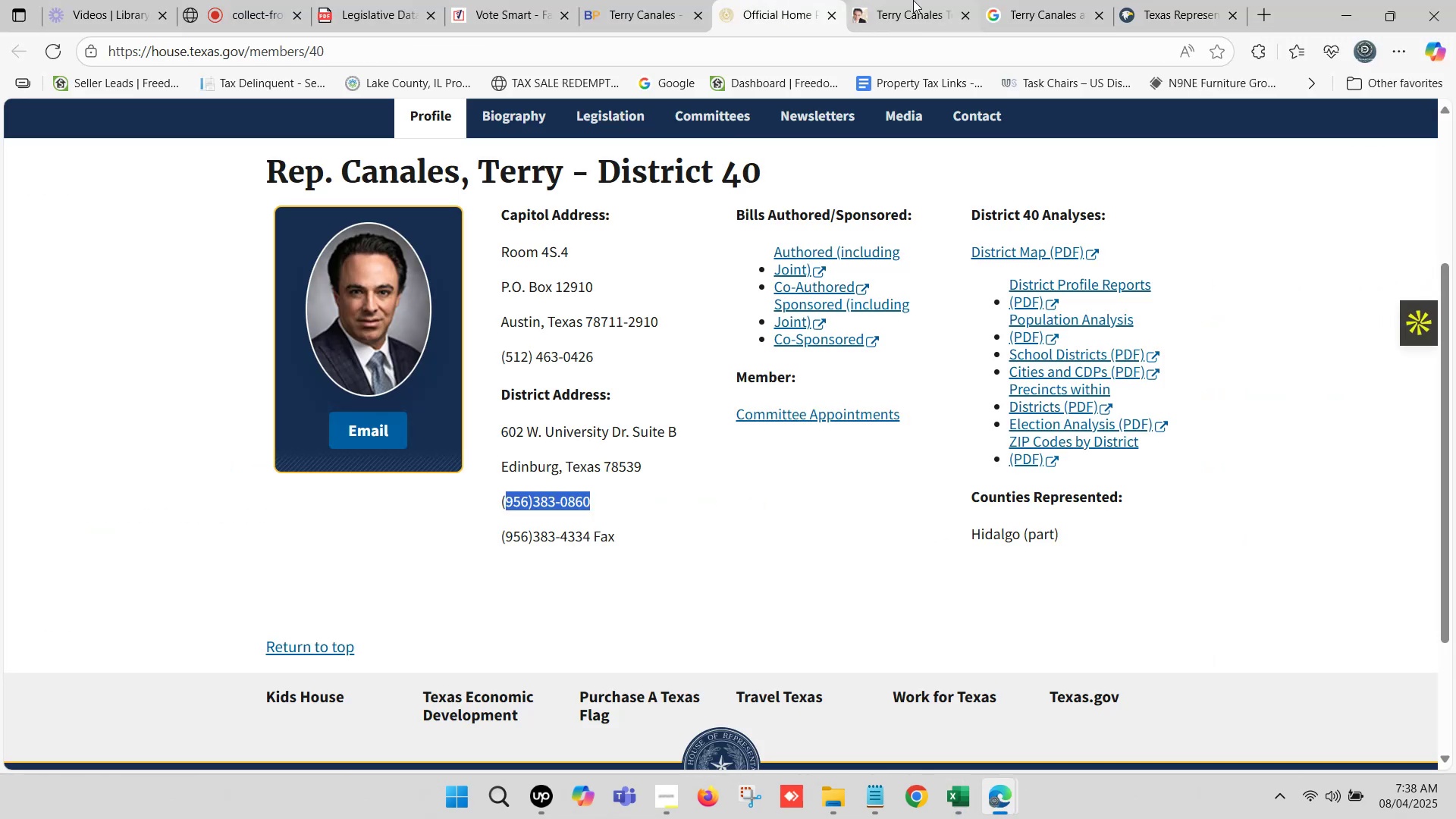 
left_click([914, 0])
 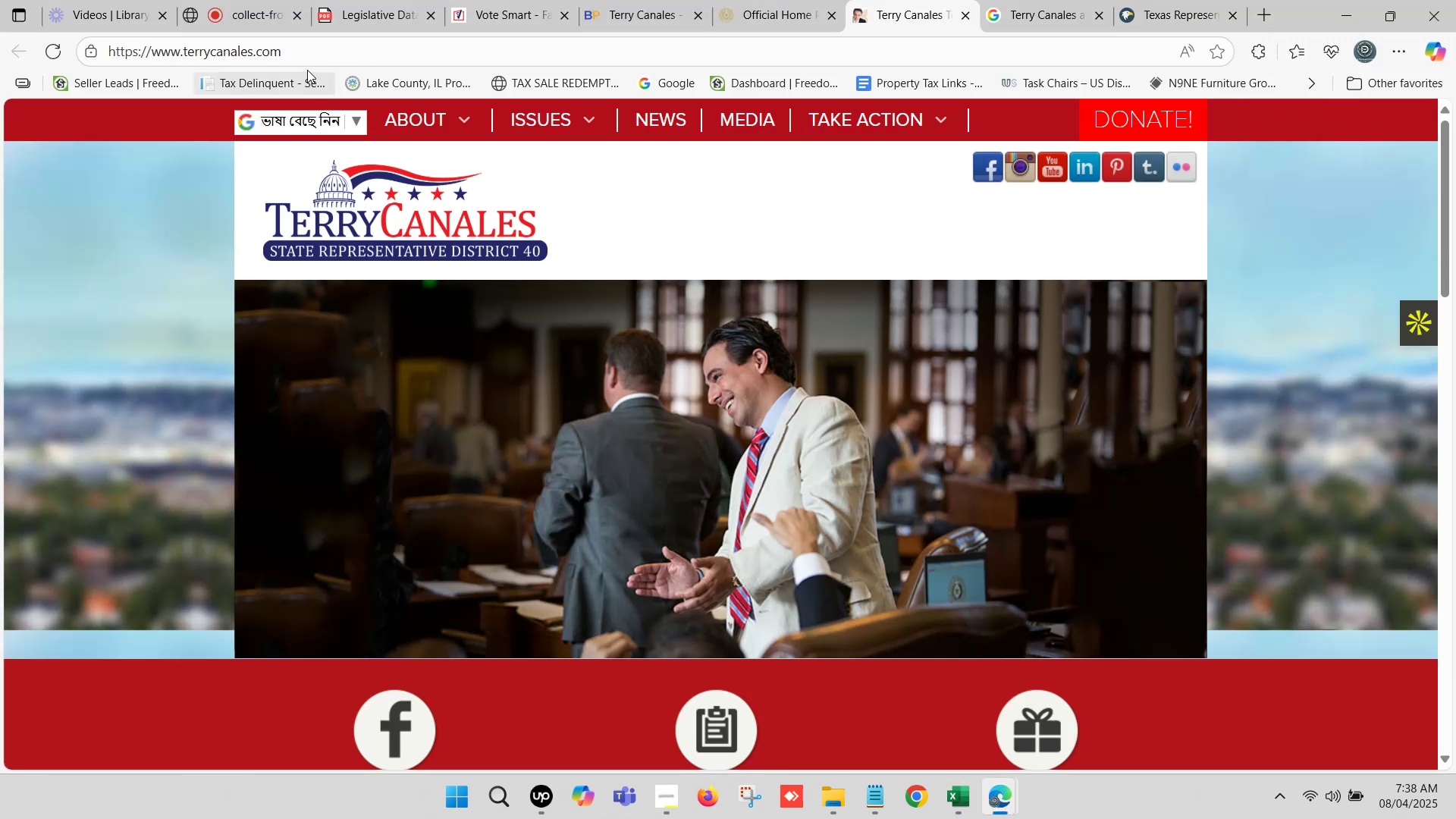 
left_click([304, 58])
 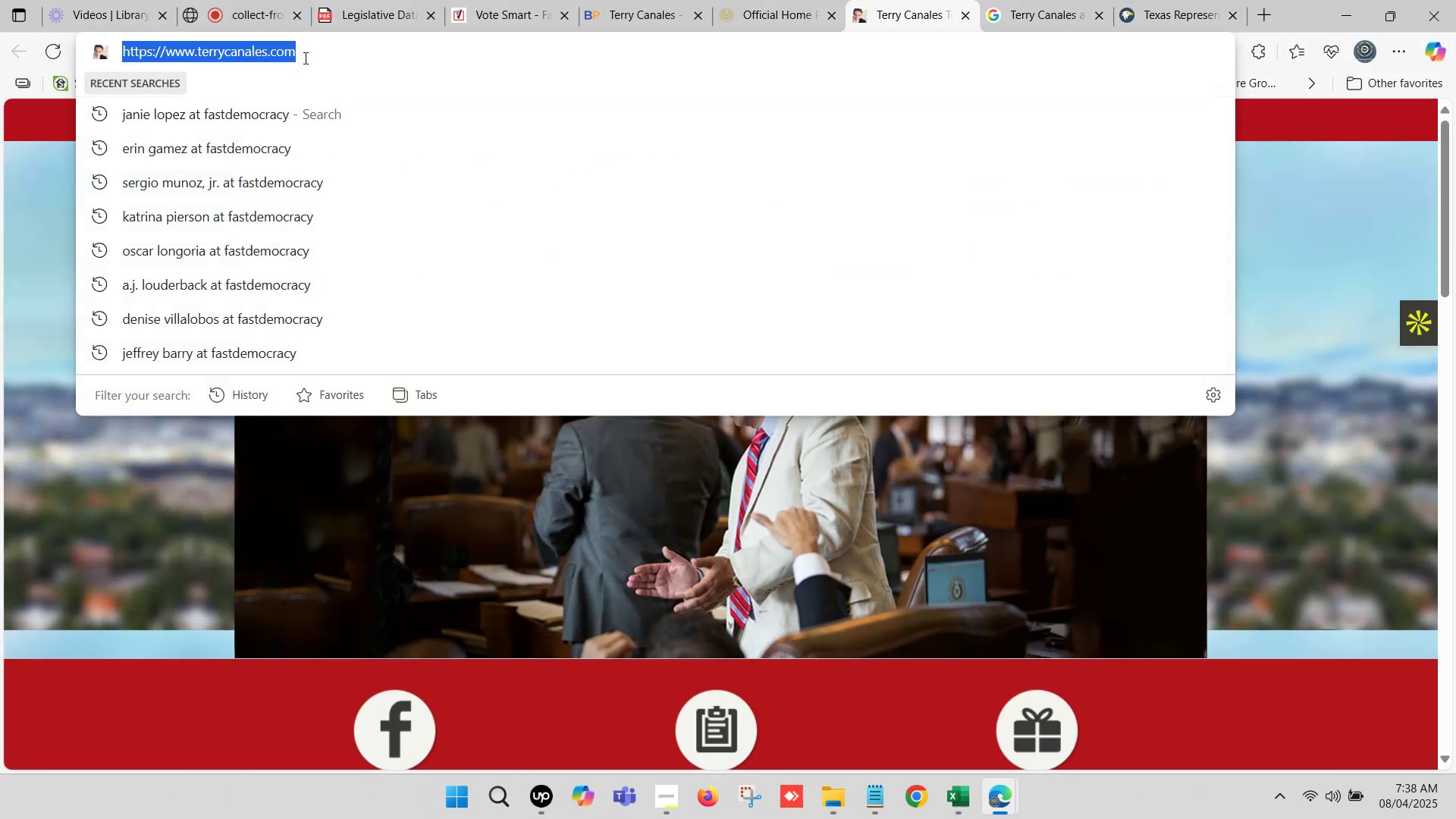 
key(Control+C)
 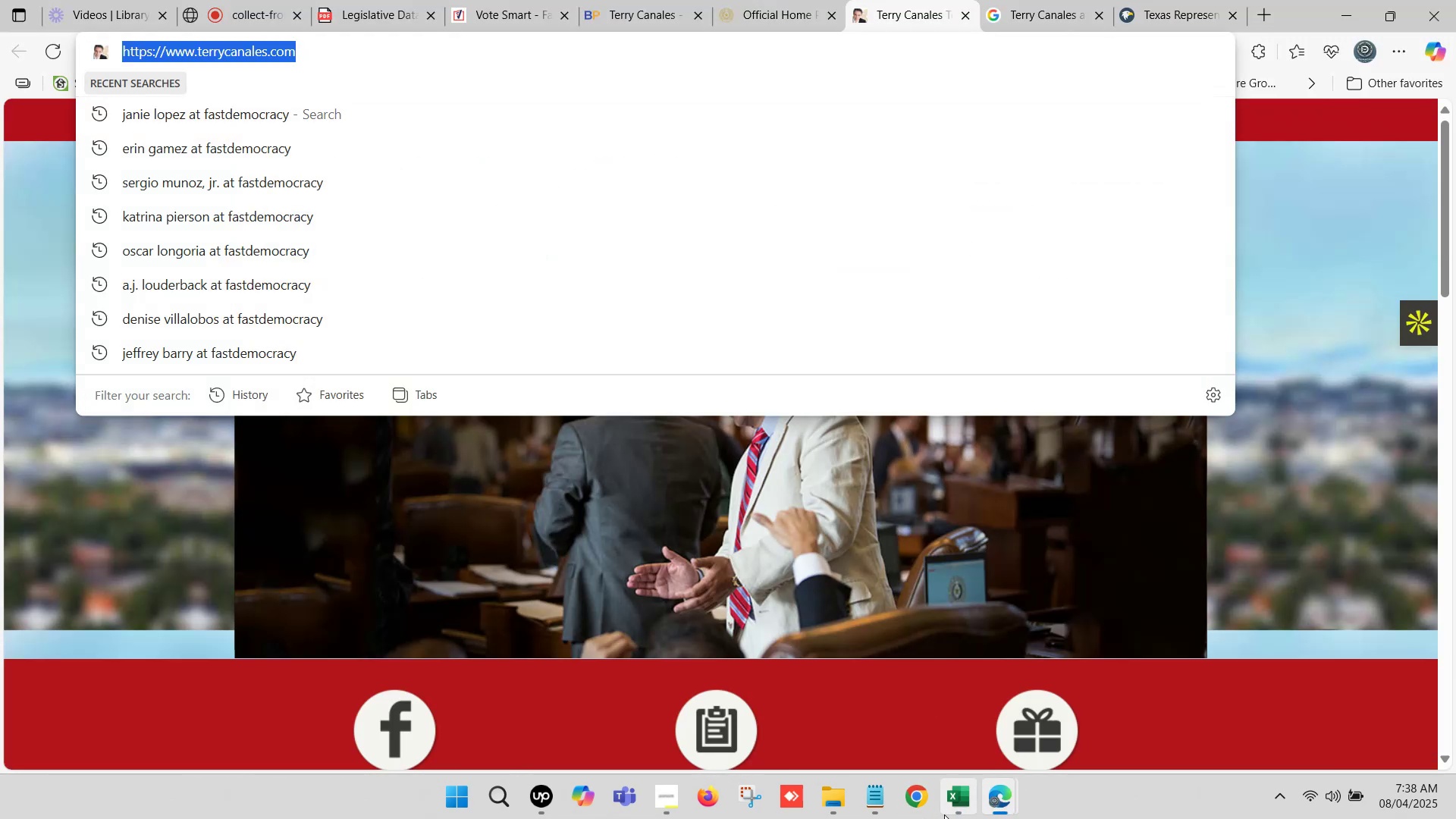 
left_click([952, 809])
 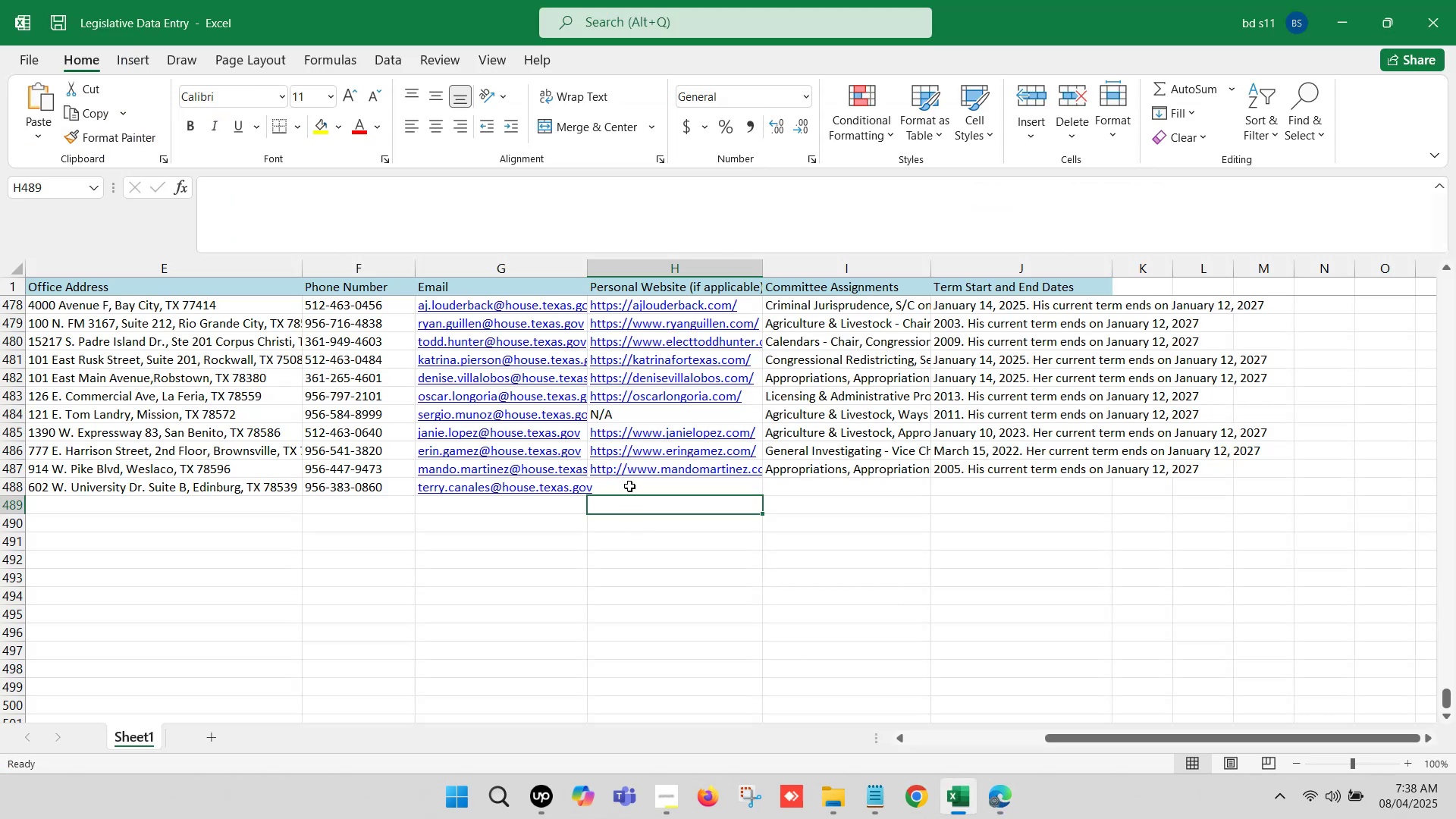 
double_click([629, 486])
 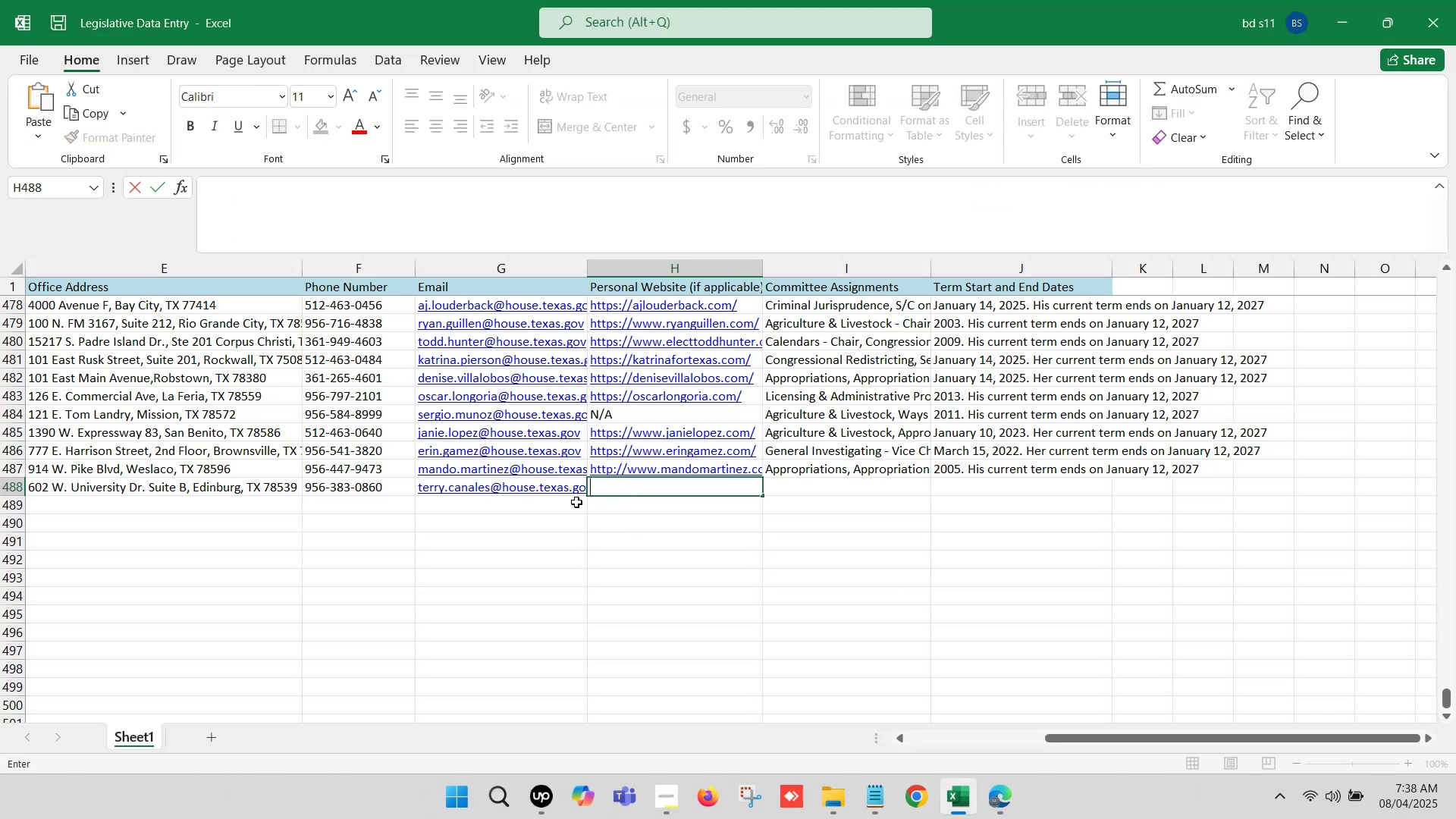 
key(Control+ControlLeft)
 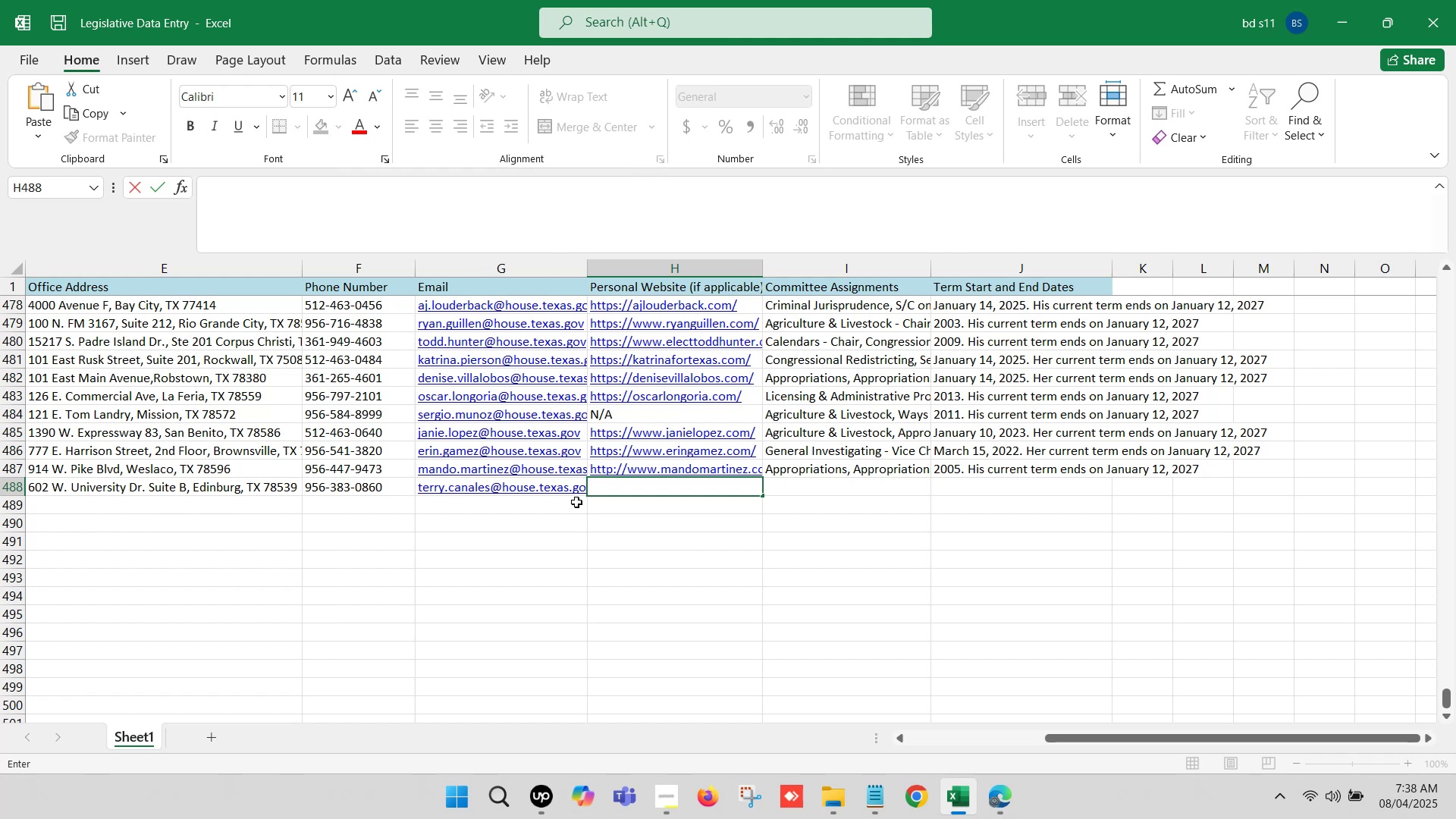 
key(Control+V)
 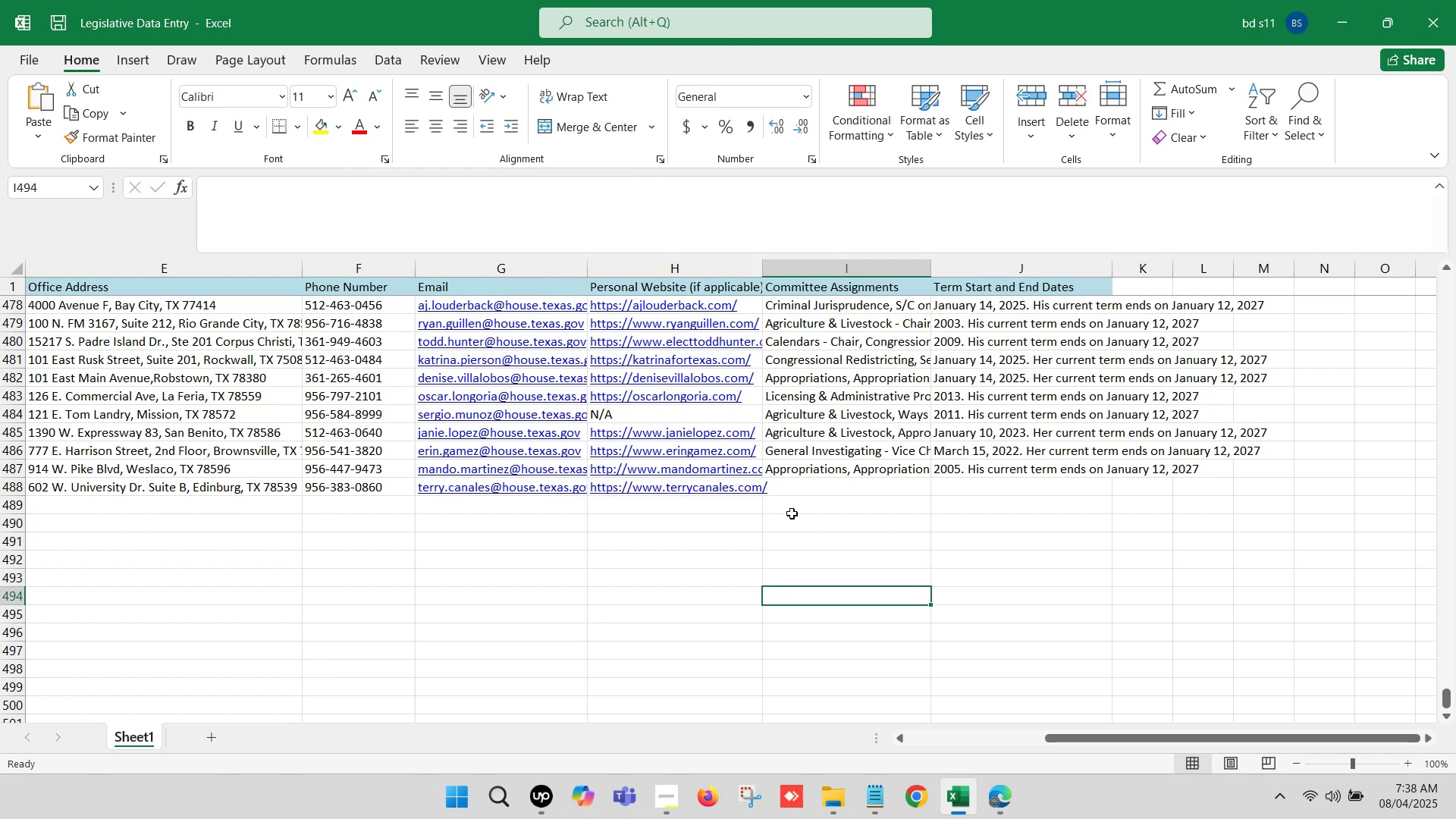 
left_click([799, 486])
 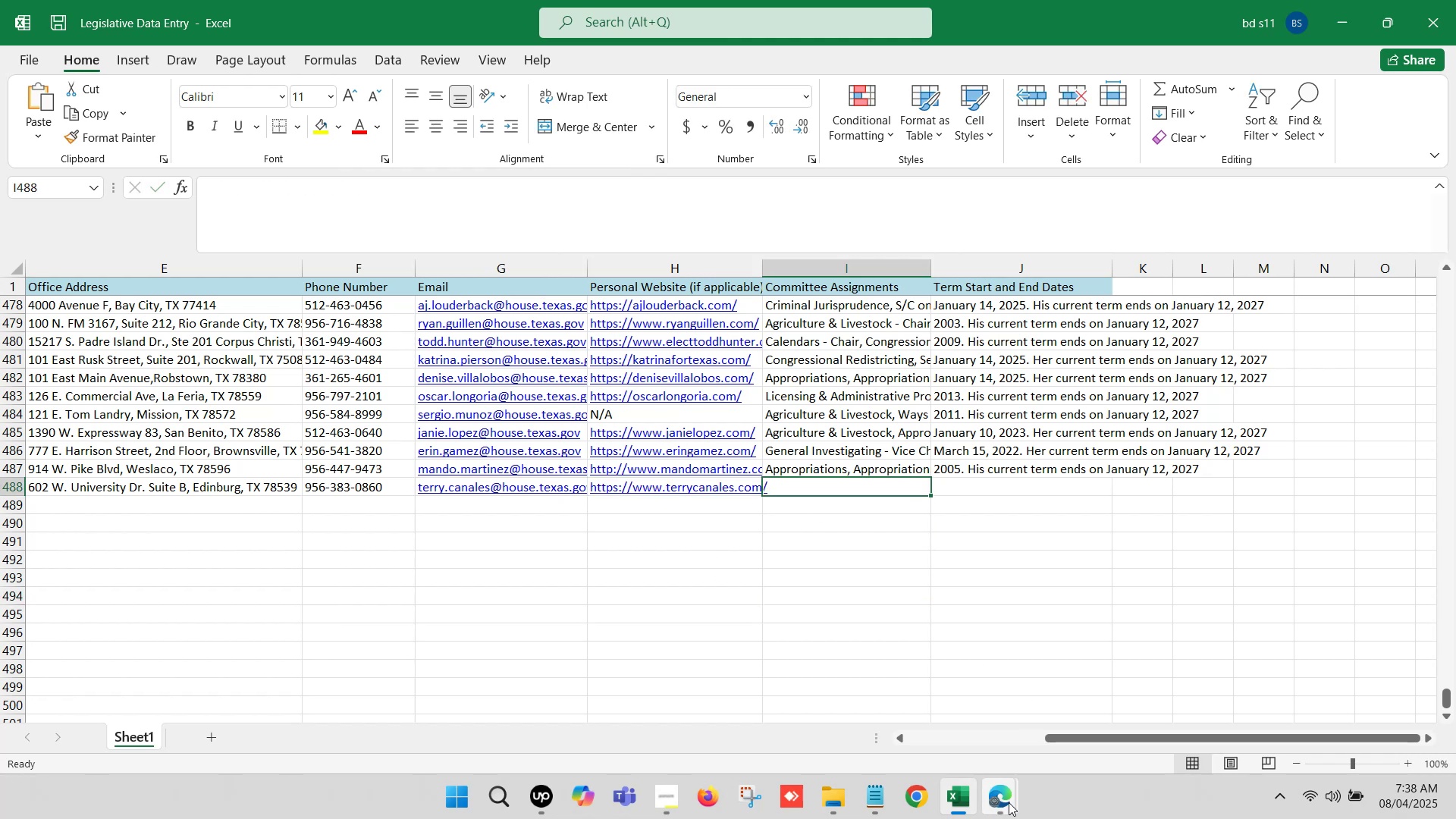 
left_click([927, 708])
 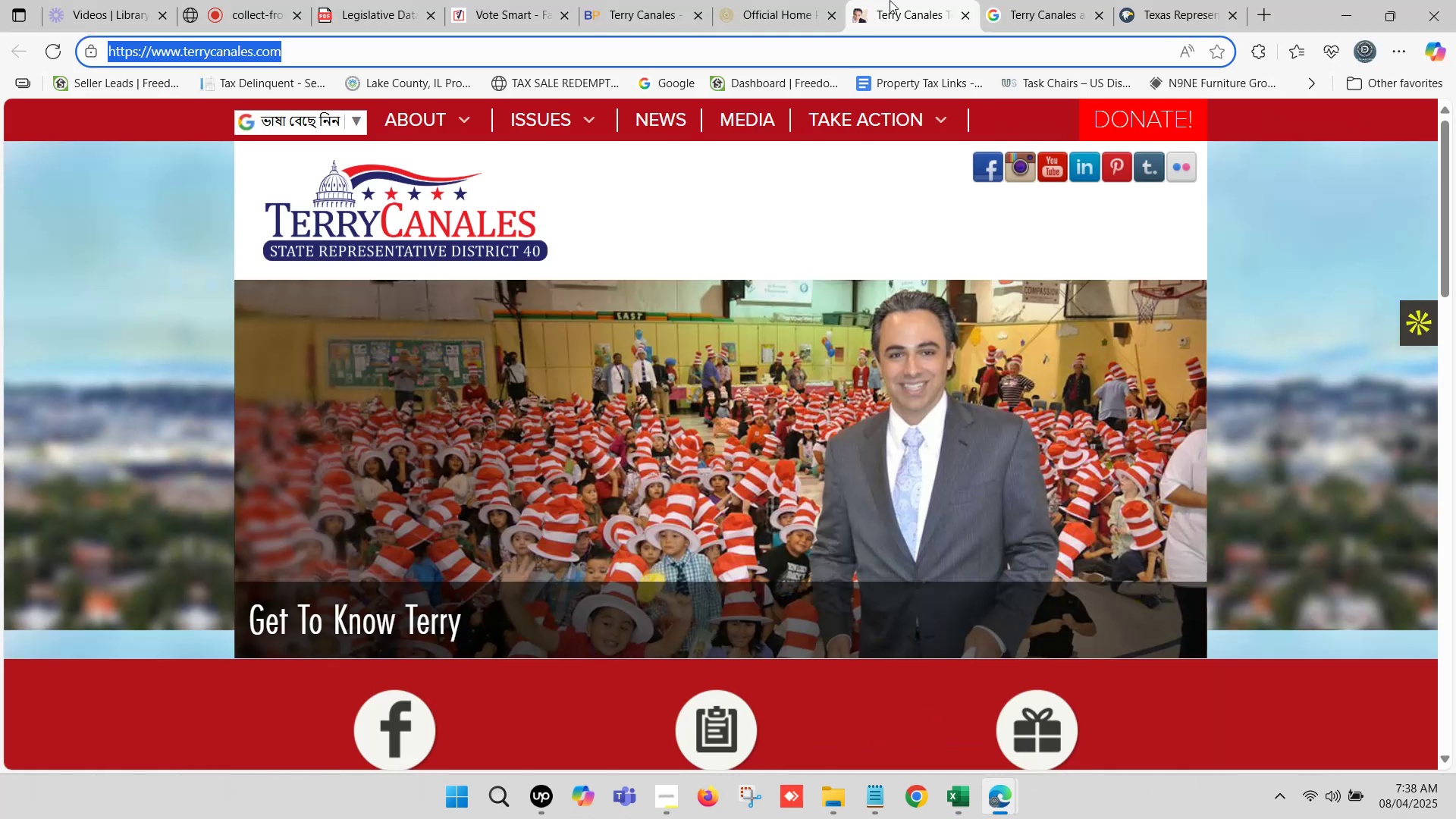 
left_click([805, 0])
 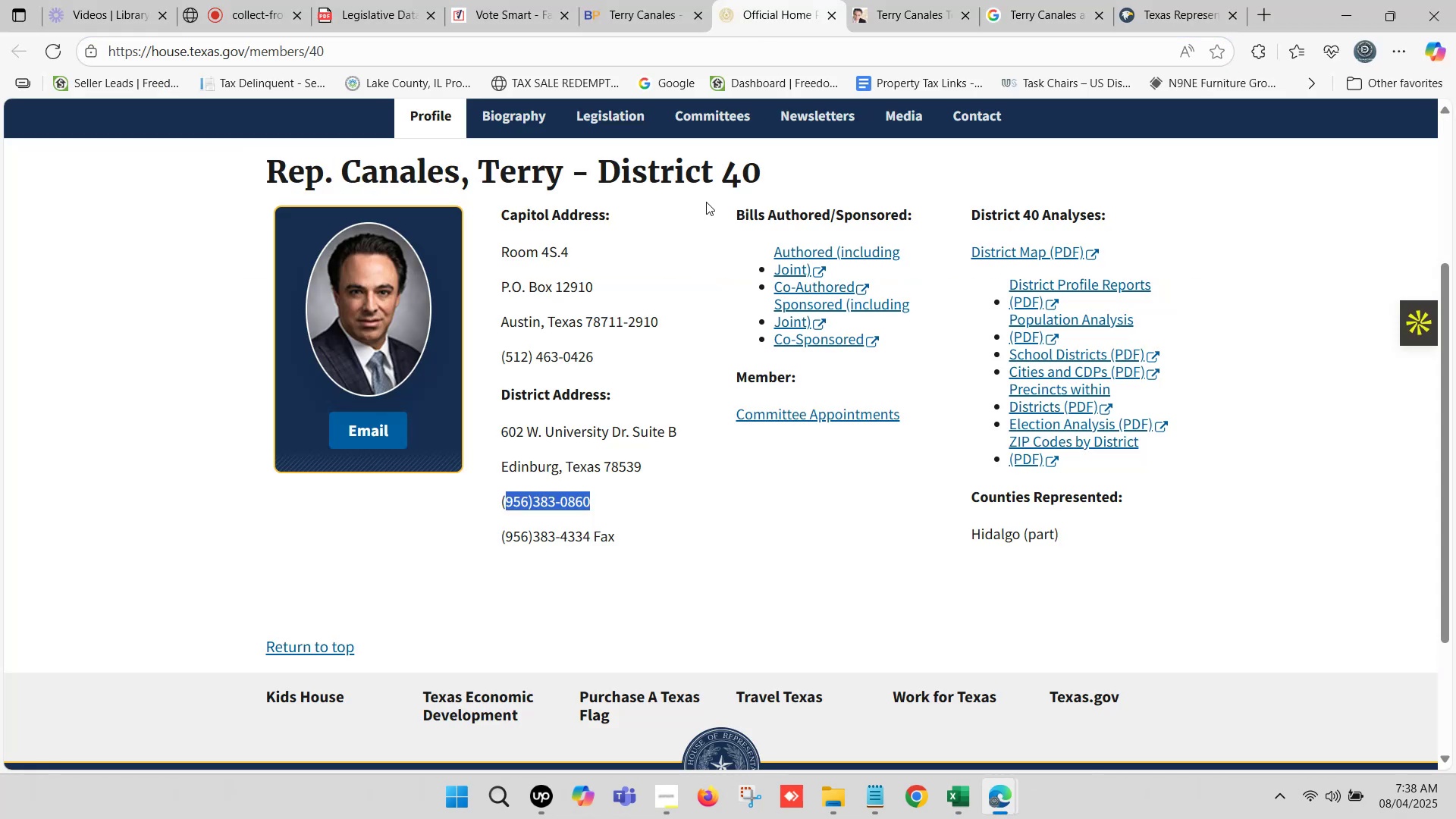 
scroll: coordinate [688, 169], scroll_direction: up, amount: 2.0
 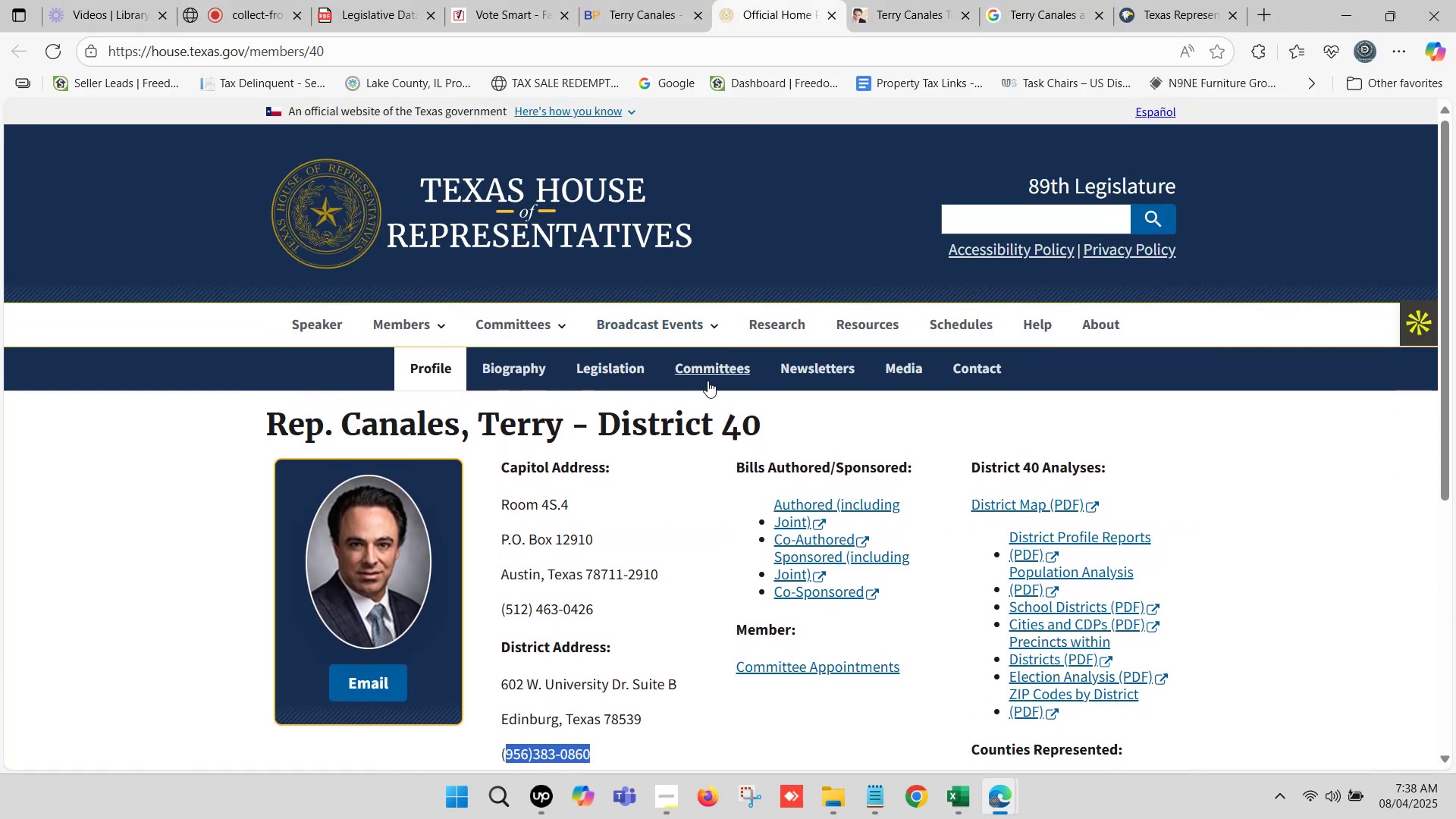 
left_click([706, 362])
 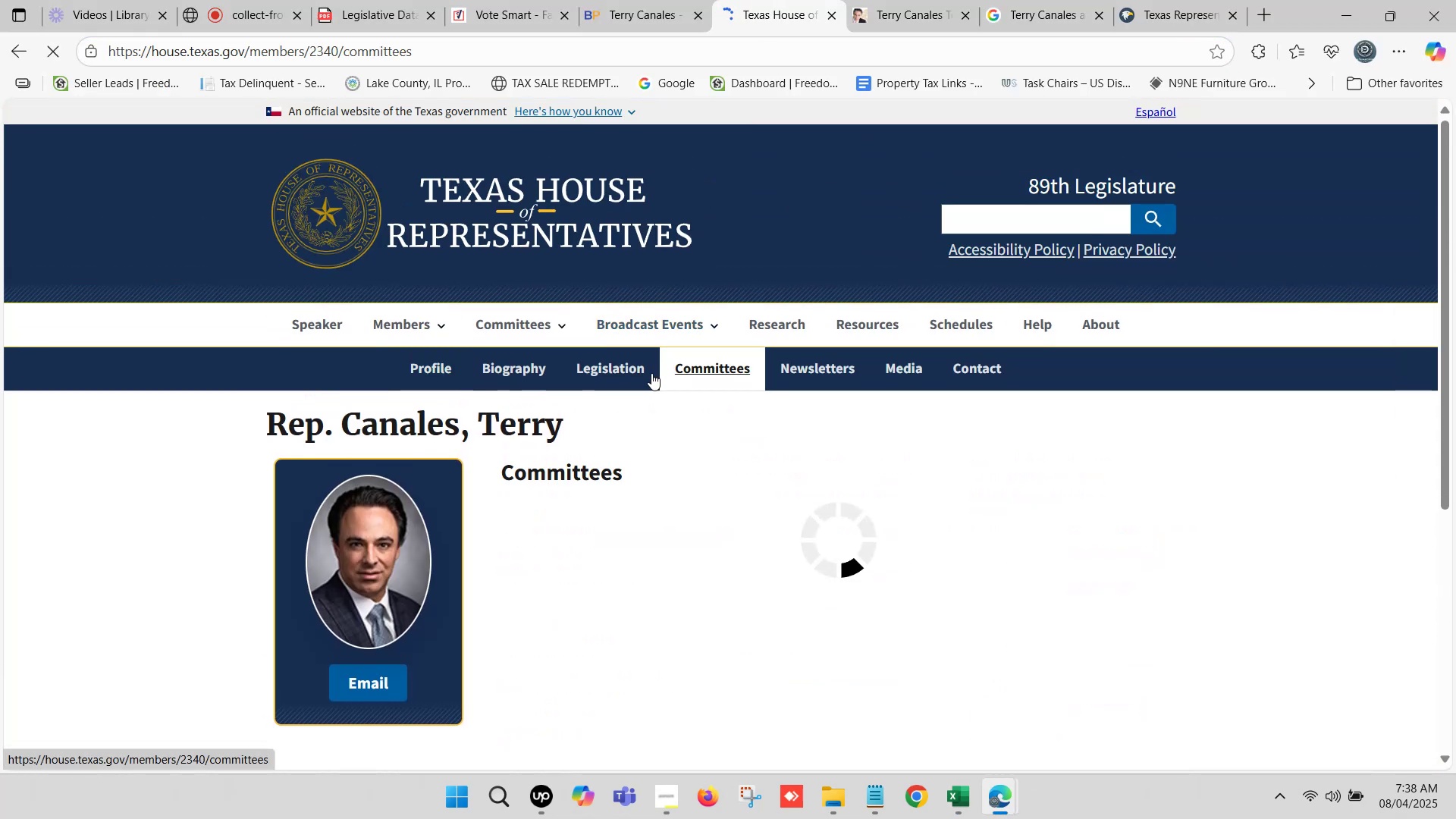 
scroll: coordinate [629, 364], scroll_direction: down, amount: 1.0
 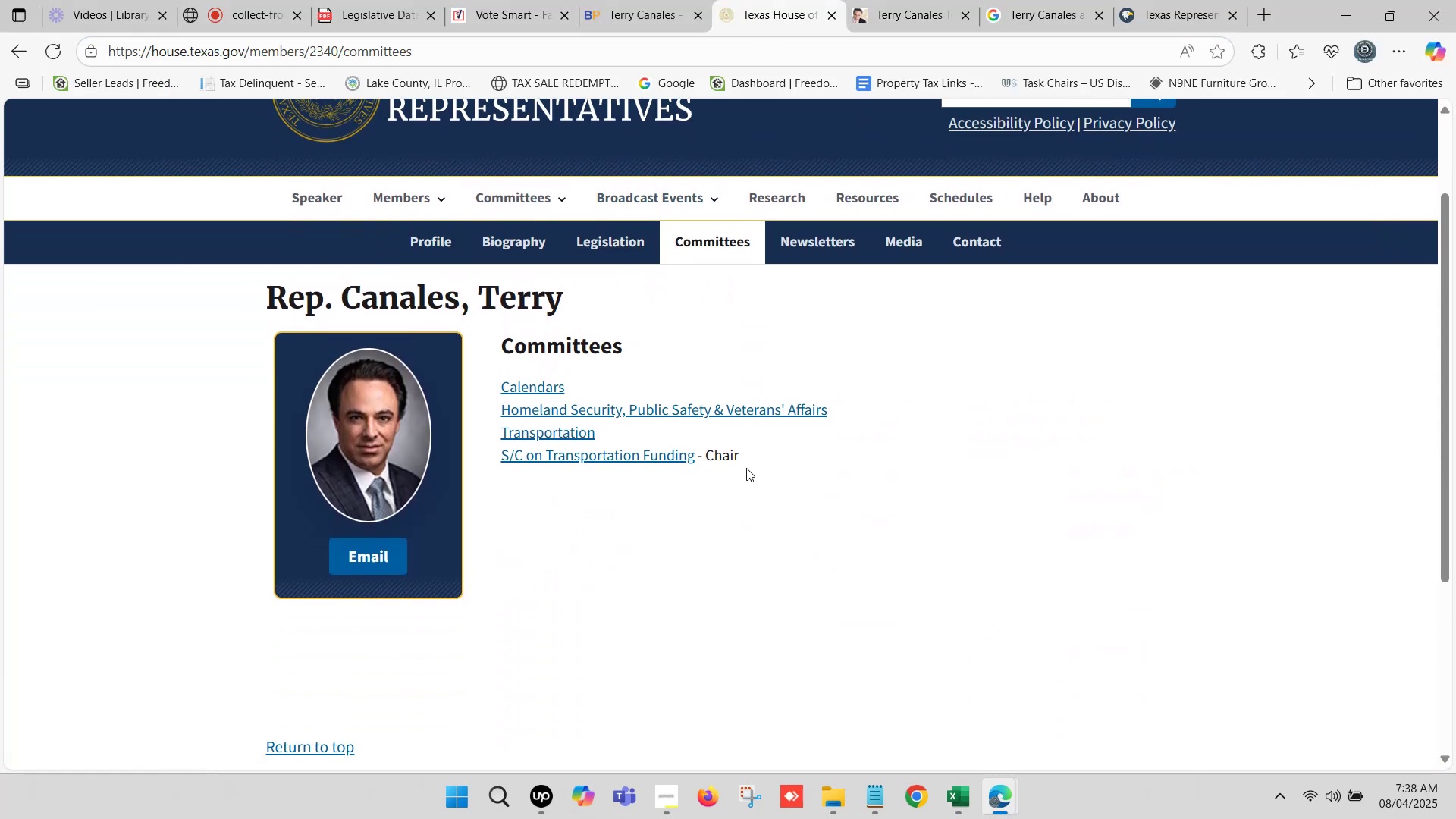 
left_click_drag(start_coordinate=[746, 457], to_coordinate=[495, 394])
 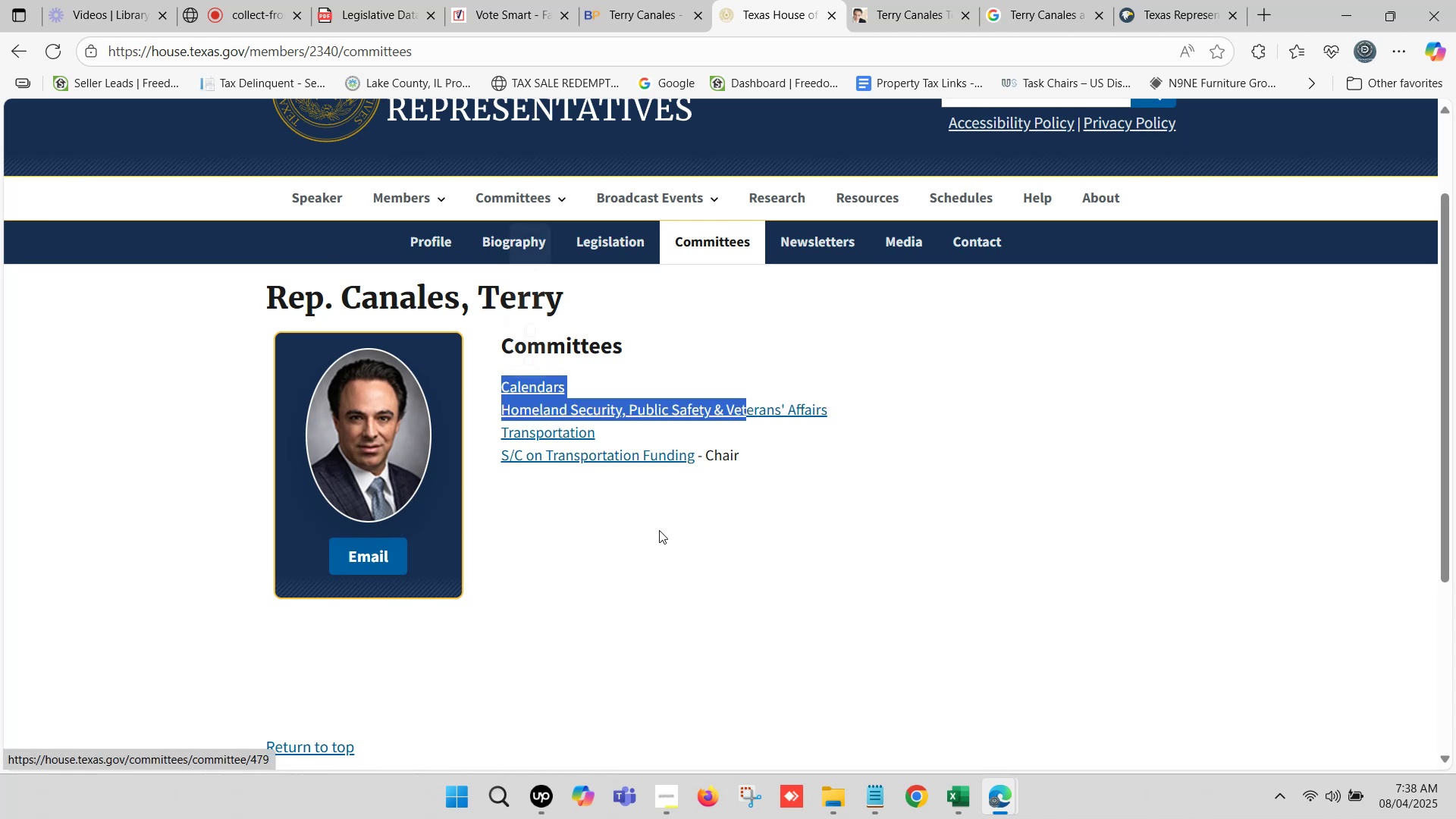 
left_click([704, 548])
 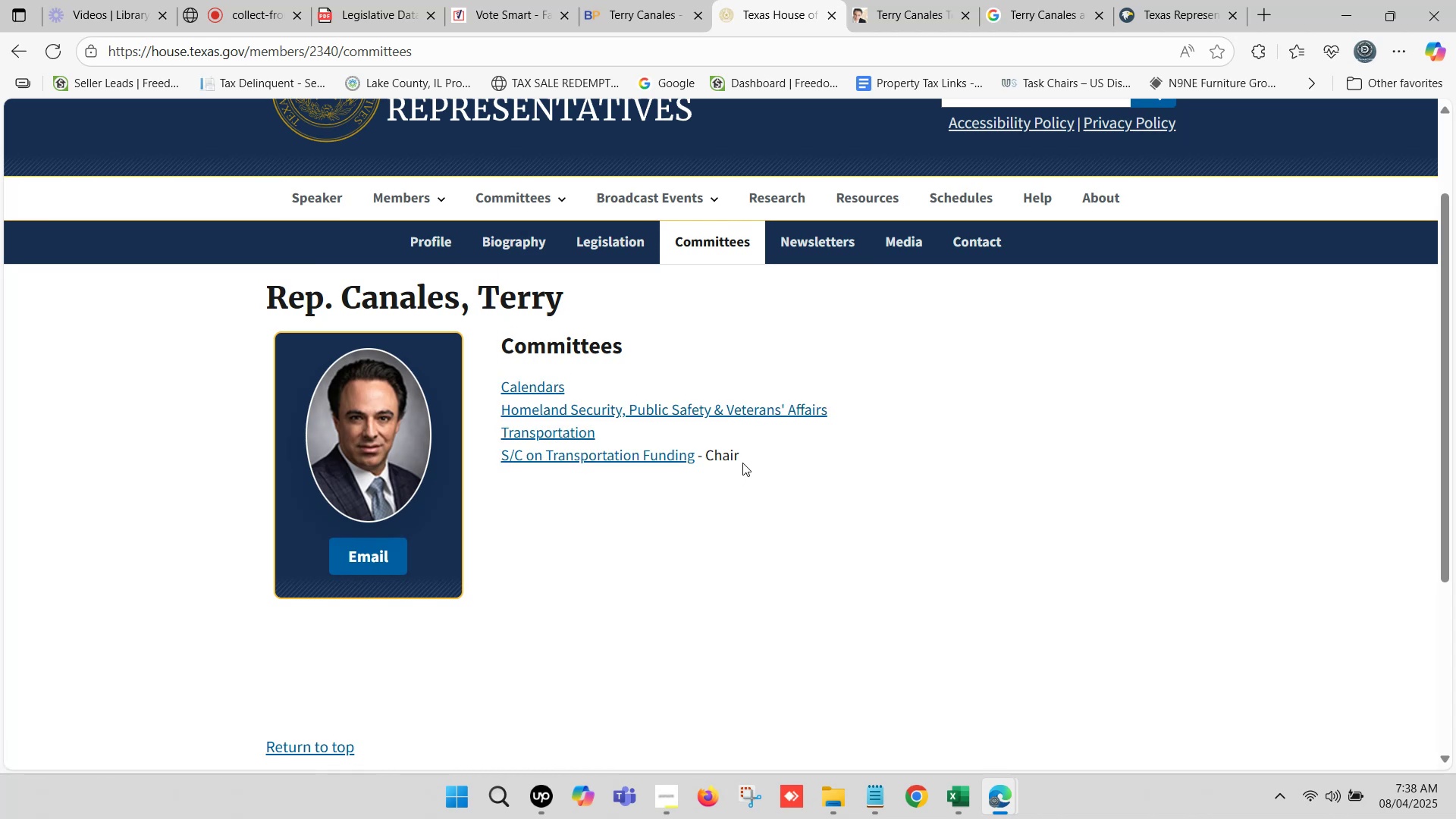 
left_click_drag(start_coordinate=[746, 455], to_coordinate=[498, 398])
 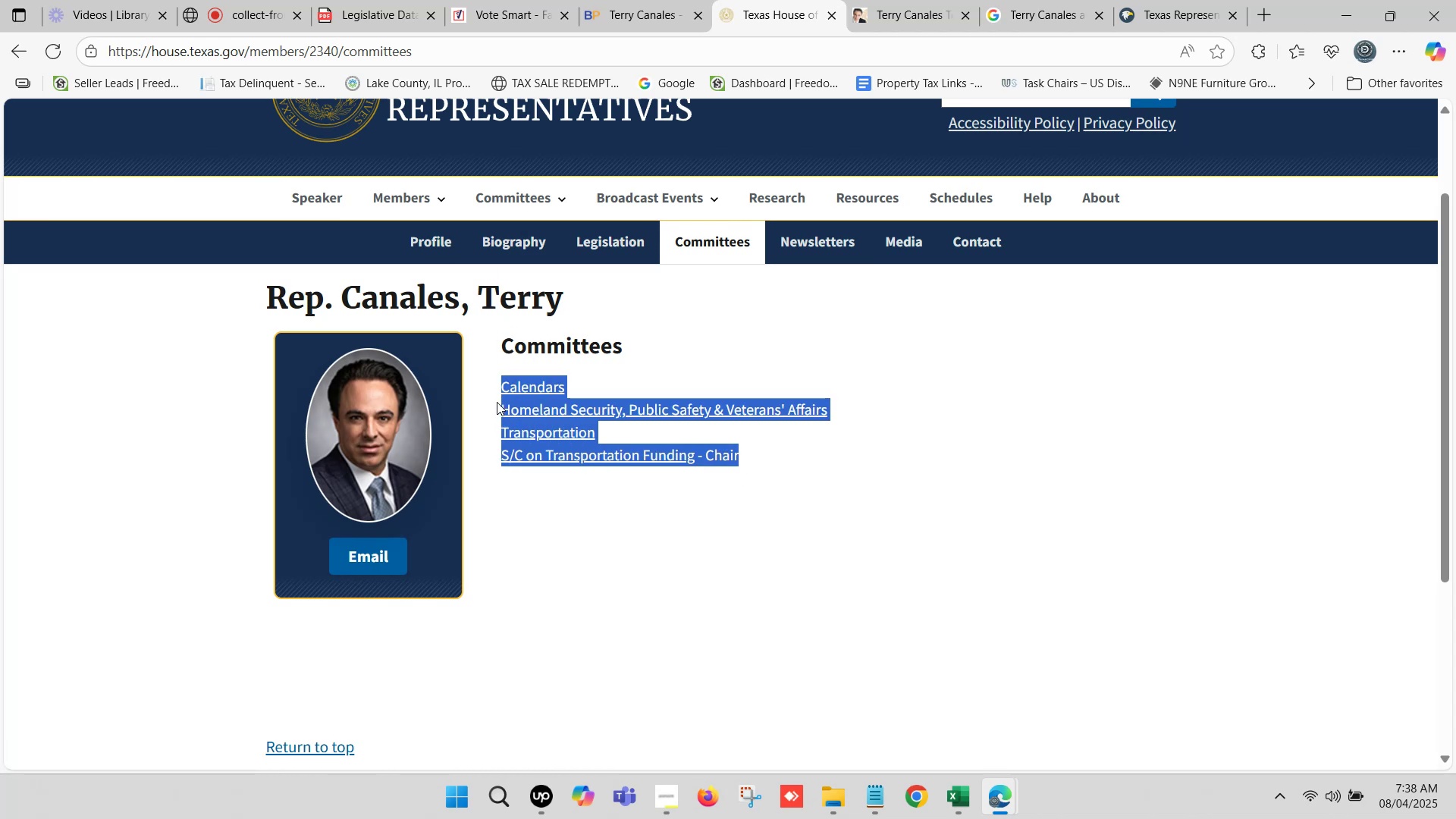 
key(Control+C)
 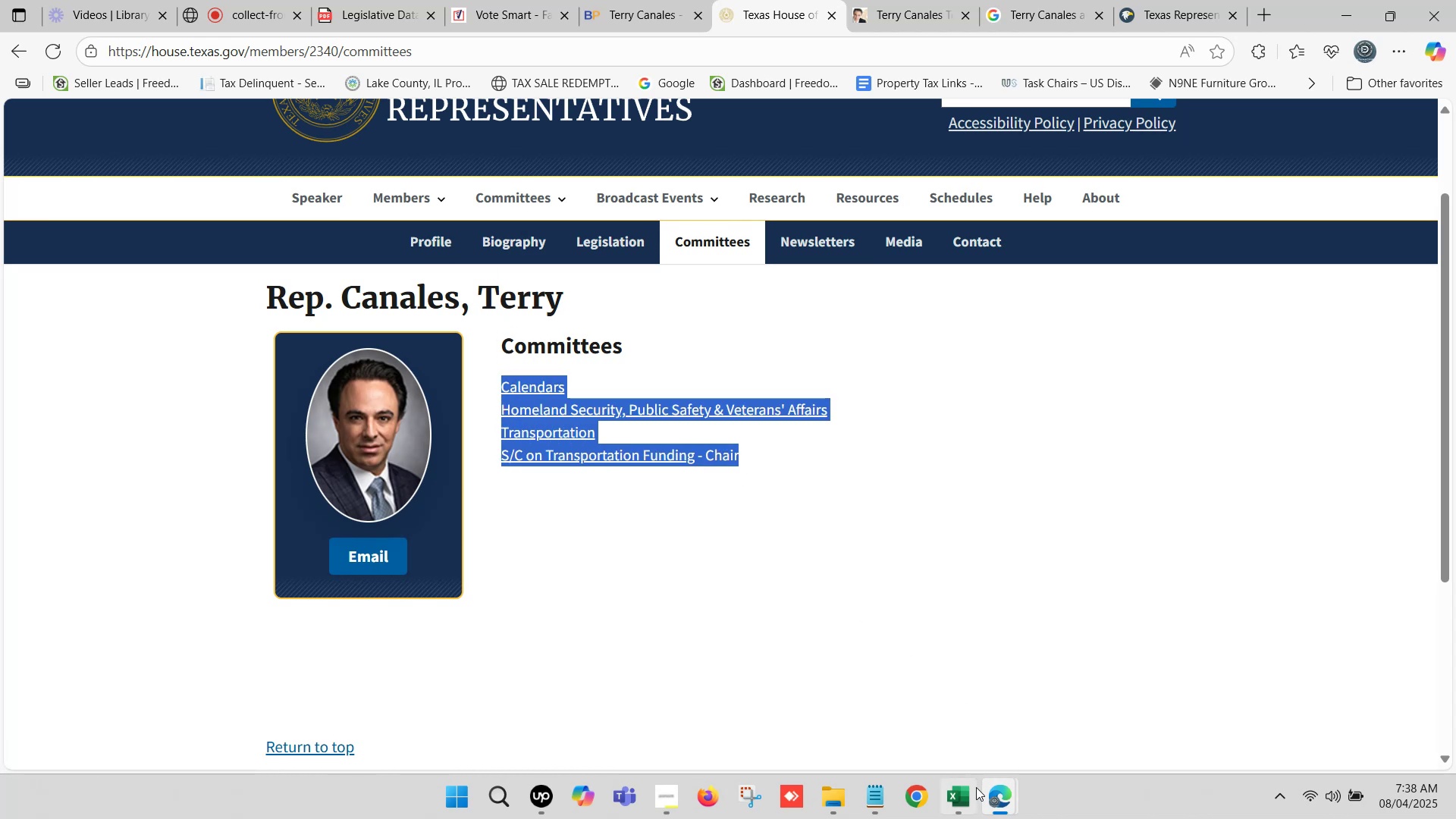 
left_click([974, 792])
 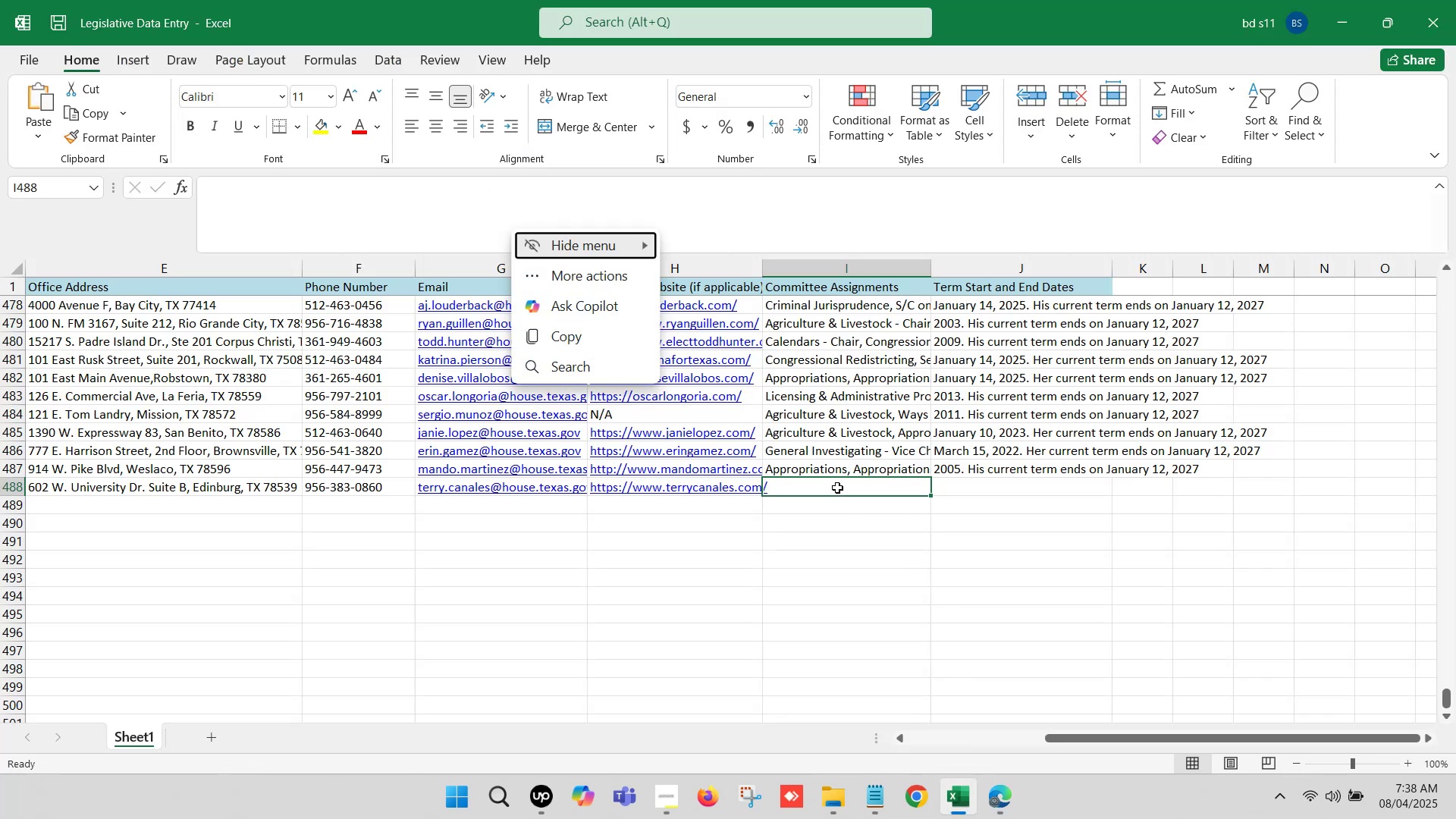 
double_click([837, 488])
 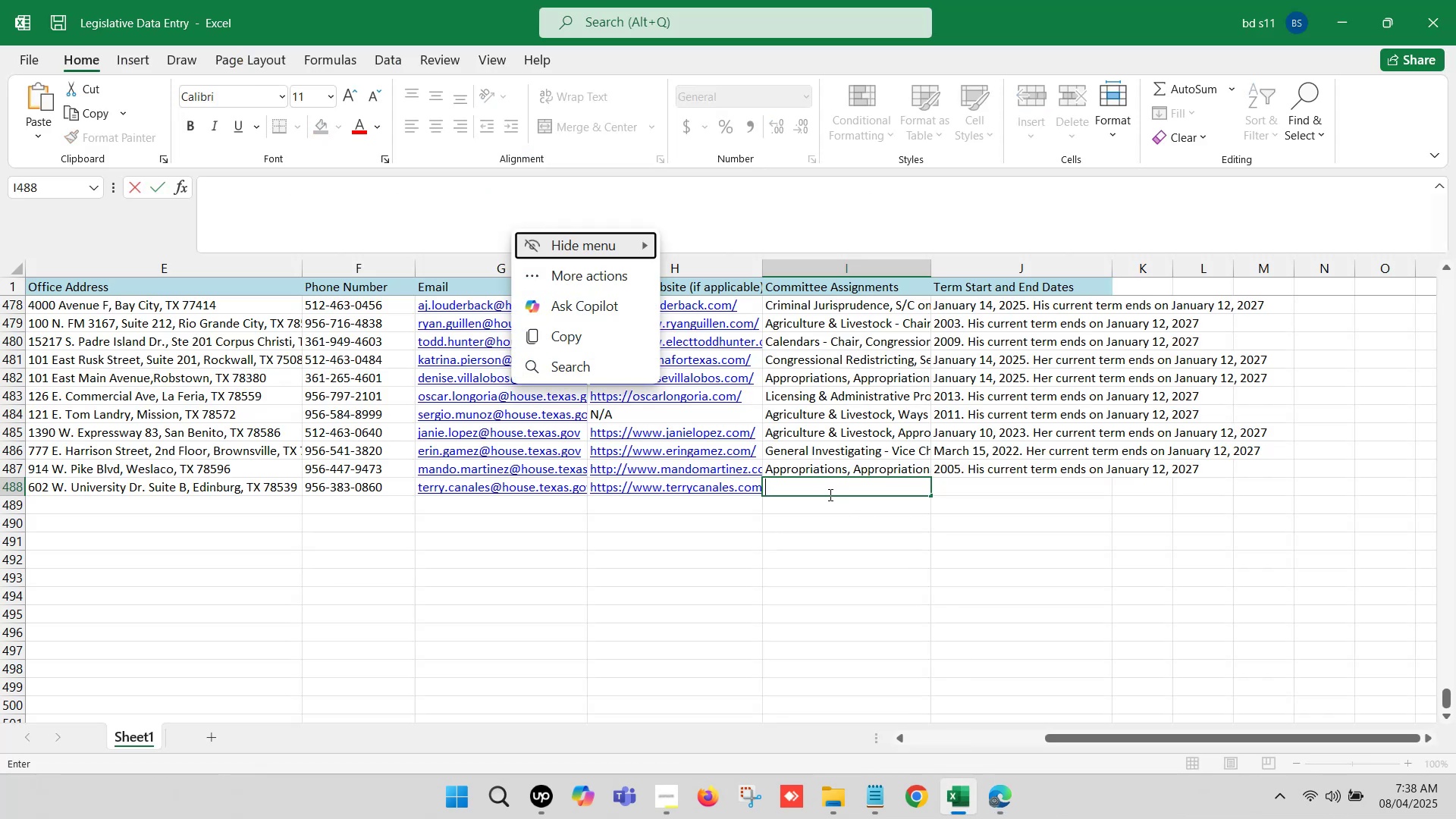 
key(Control+ControlLeft)
 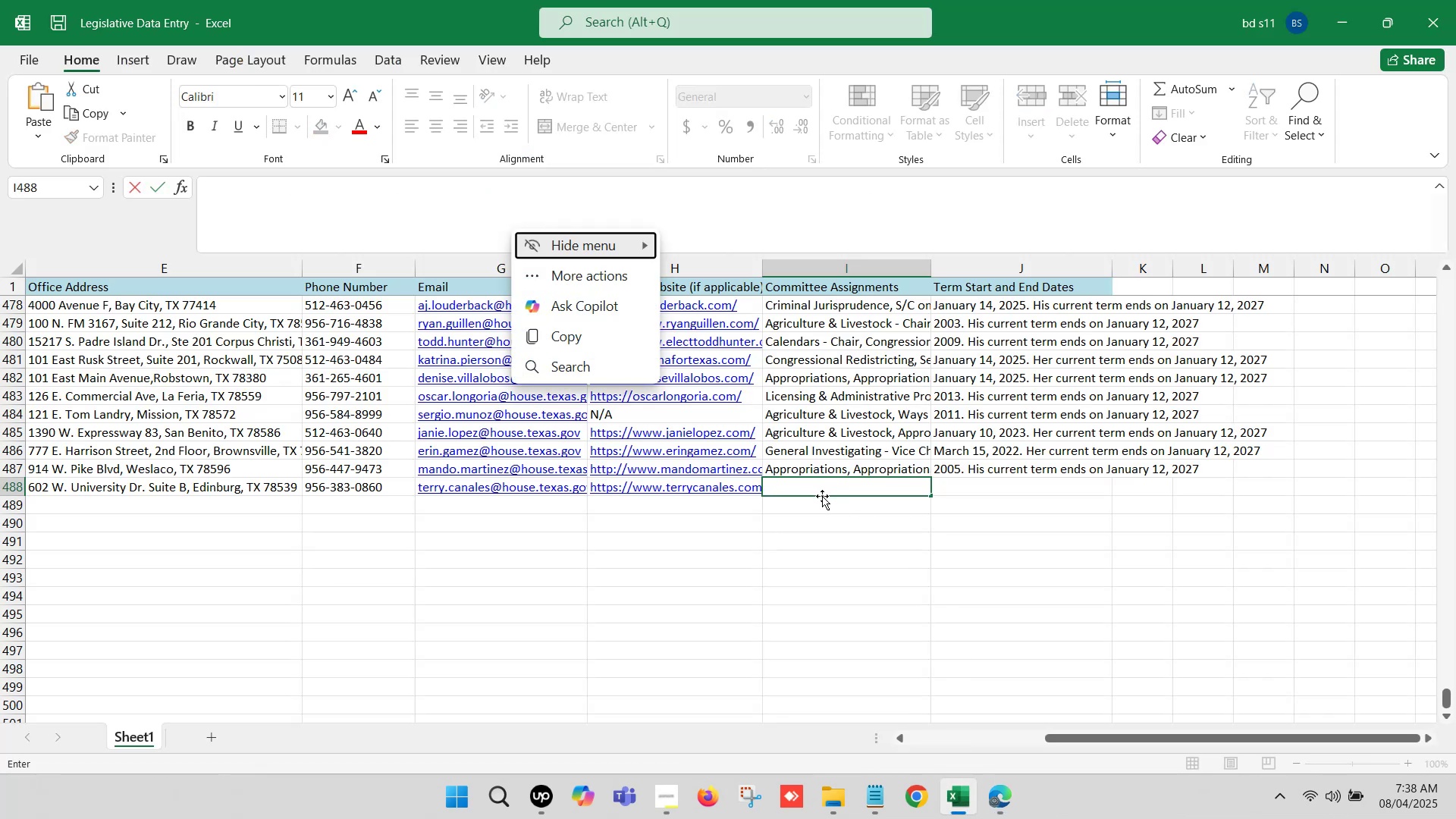 
key(Control+V)
 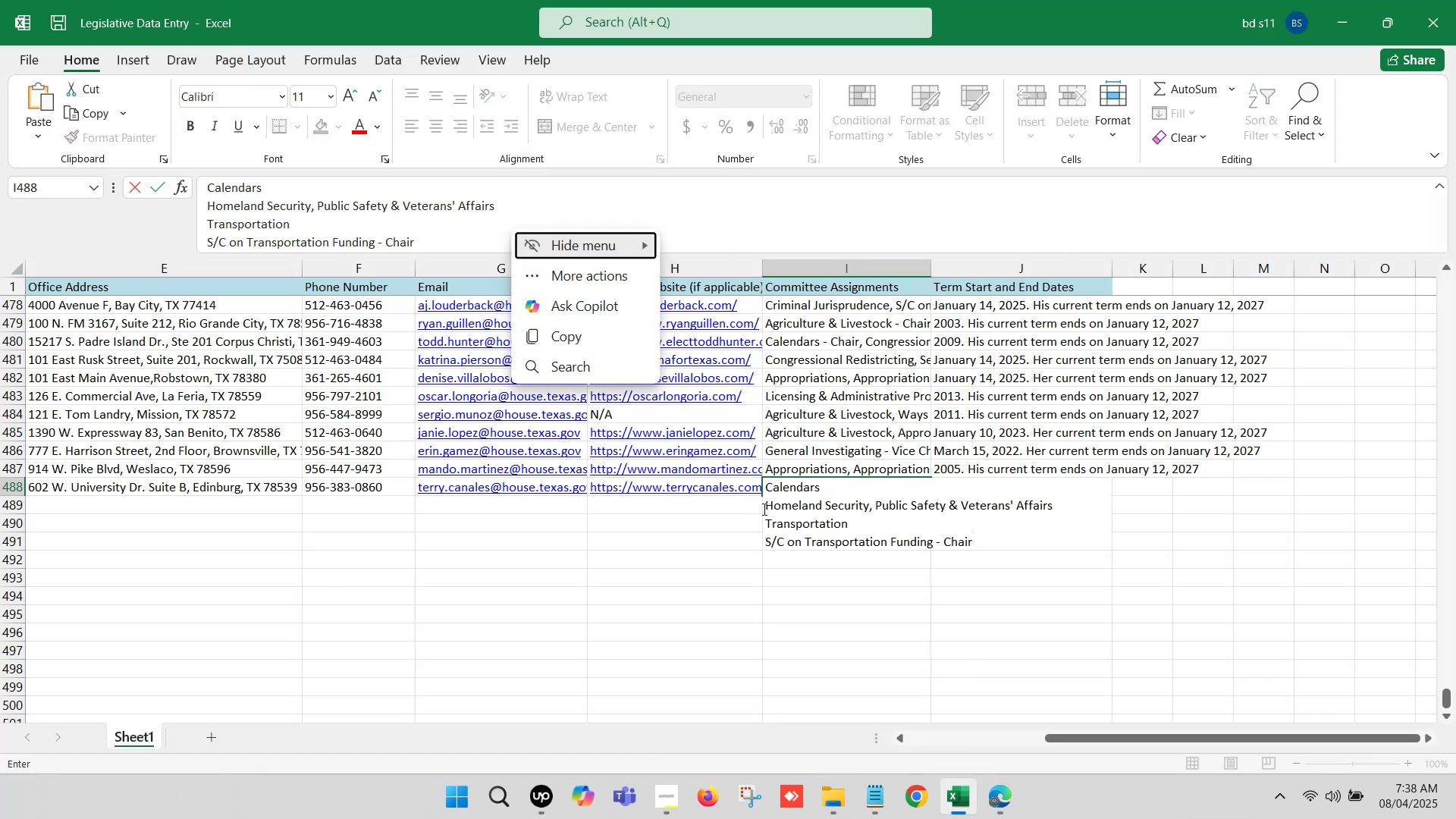 
left_click([765, 506])
 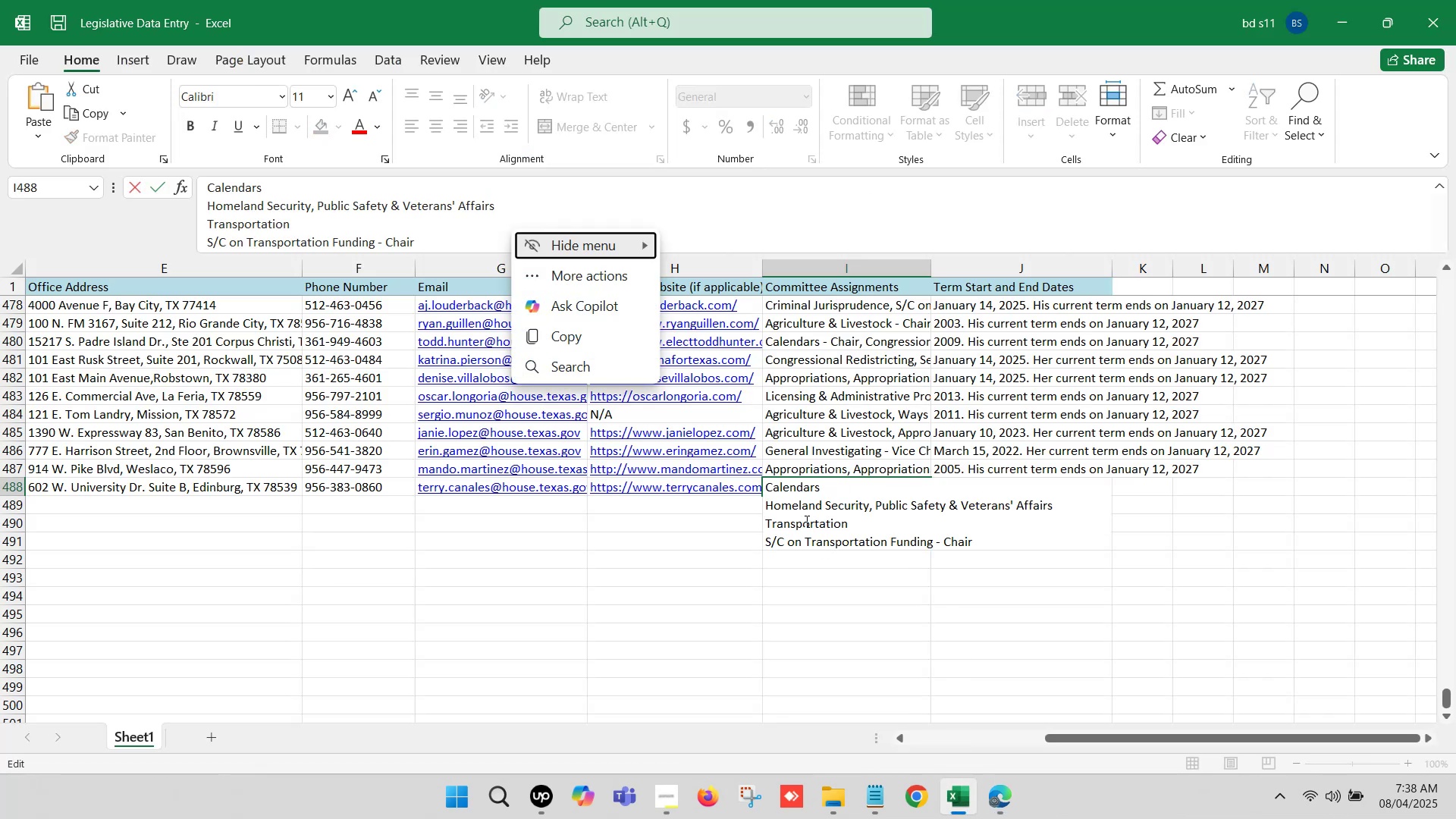 
key(Backspace)
 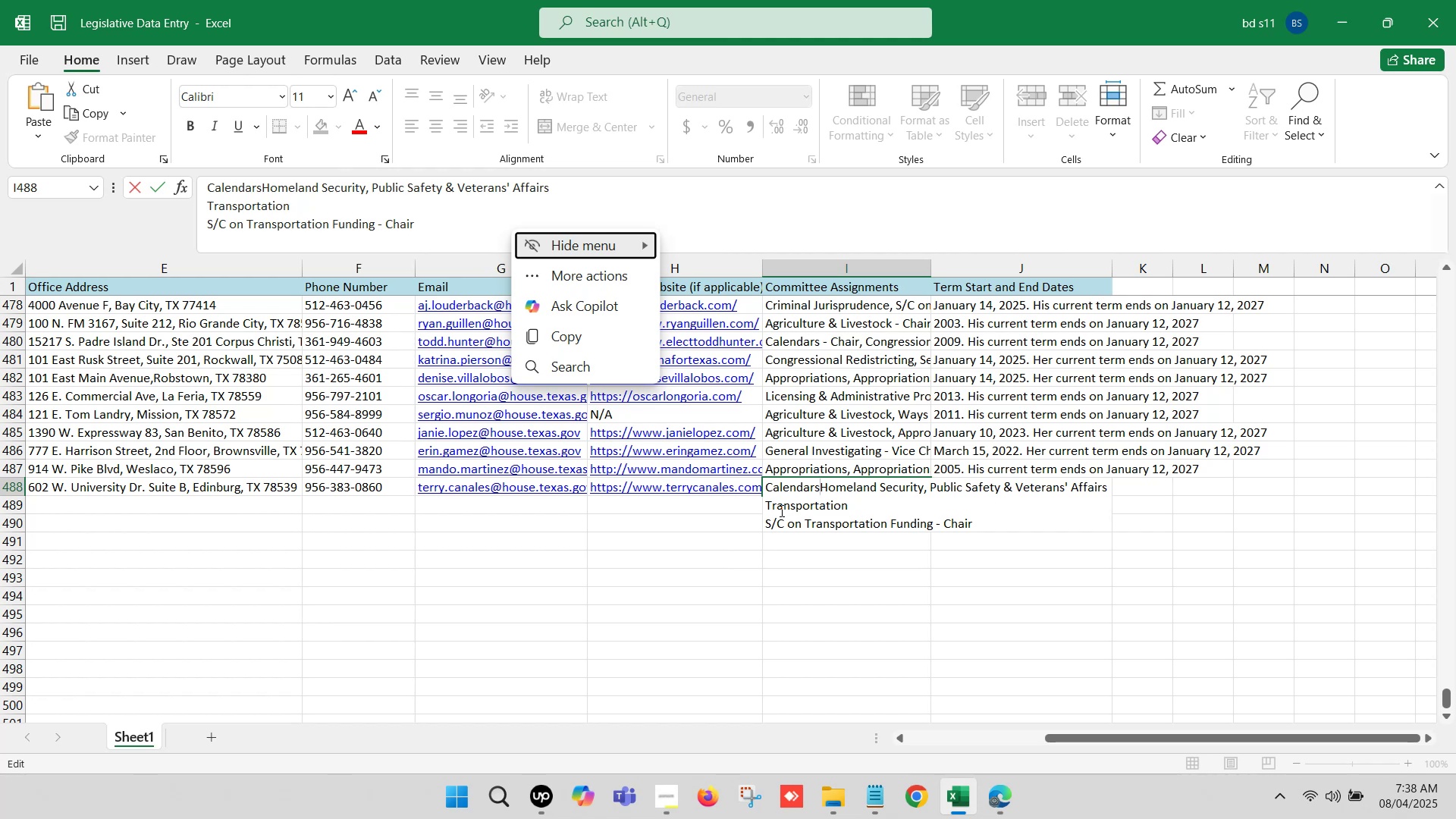 
key(Comma)
 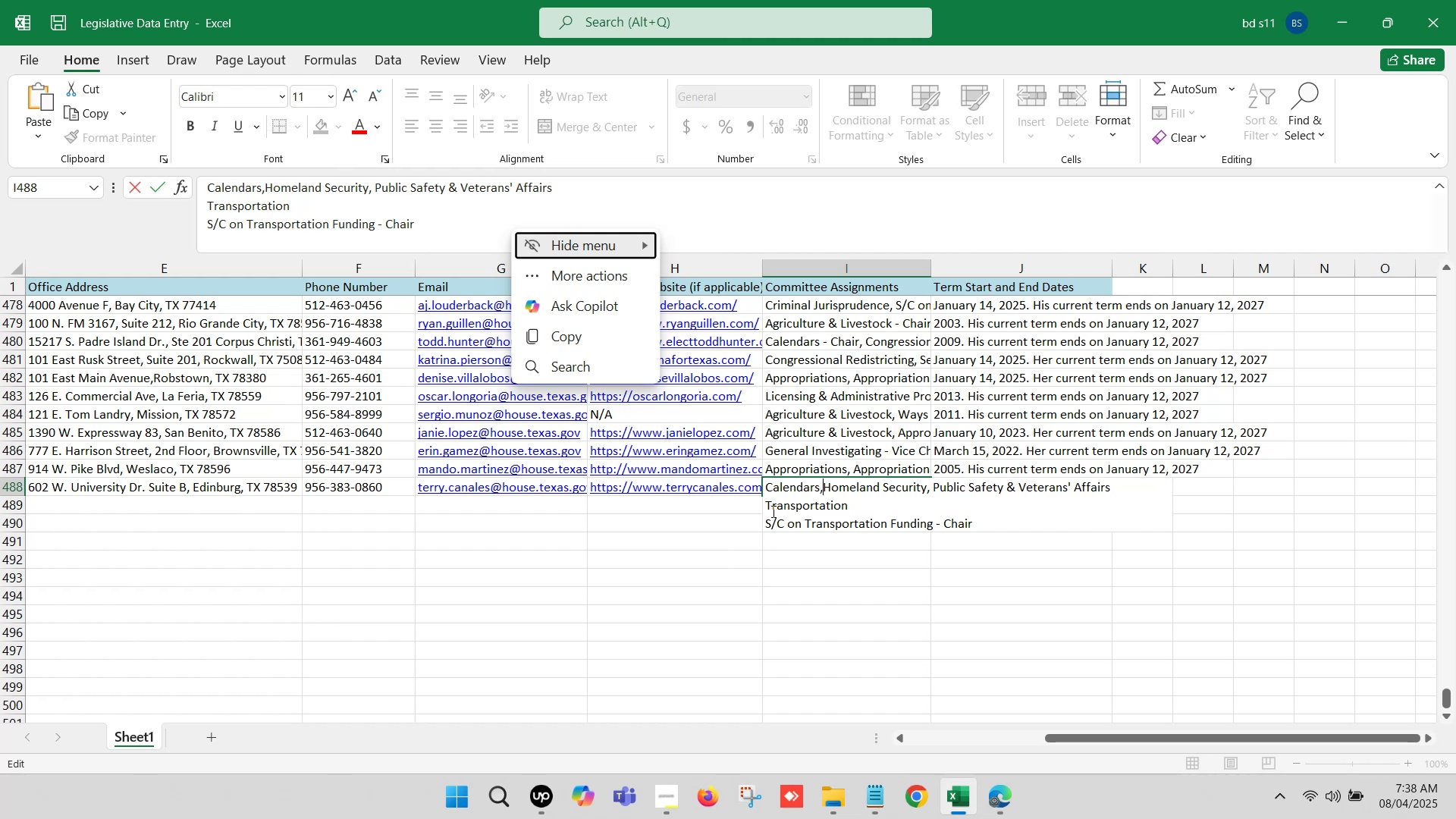 
key(Space)
 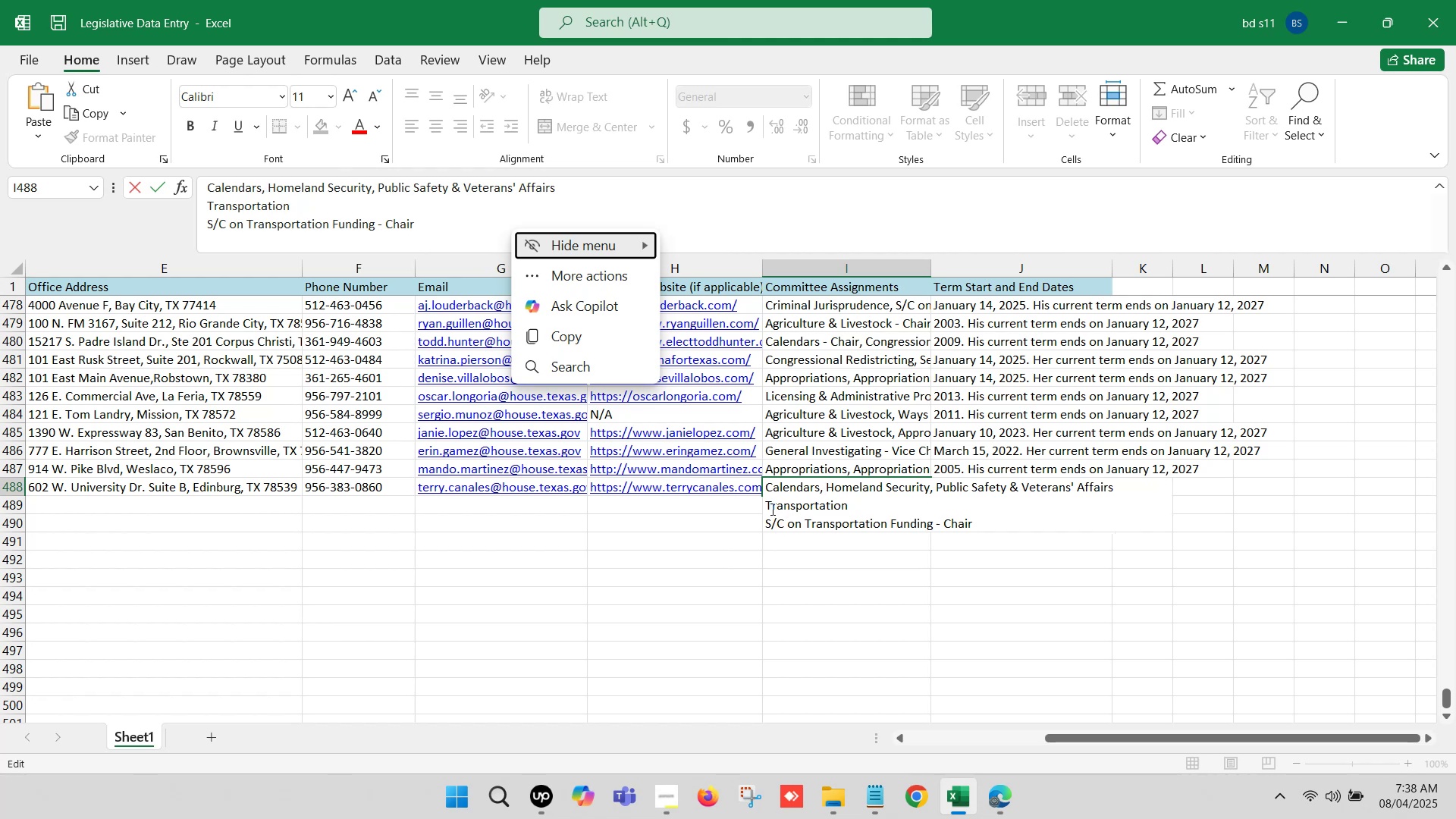 
left_click([768, 504])
 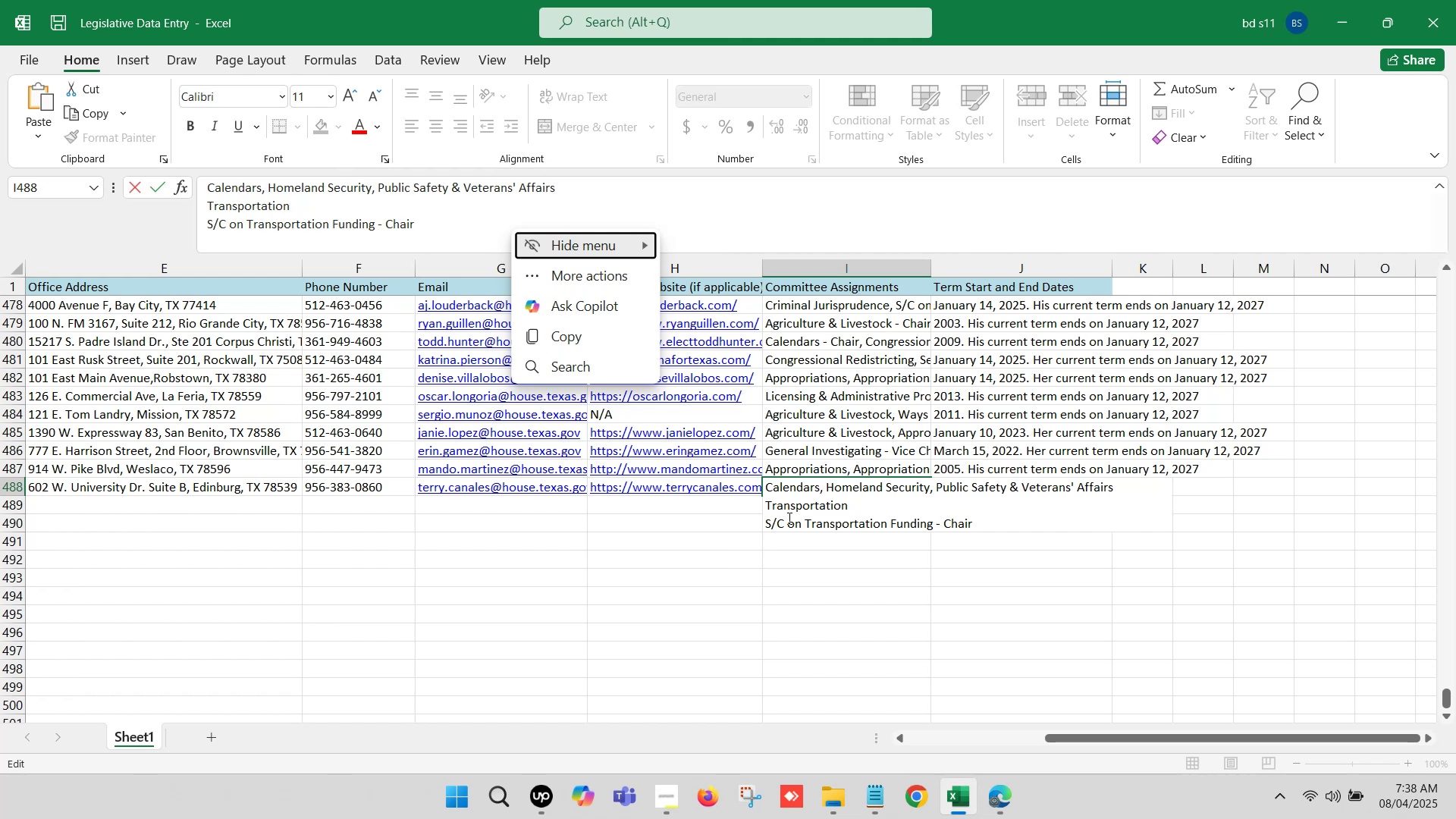 
key(Backspace)
 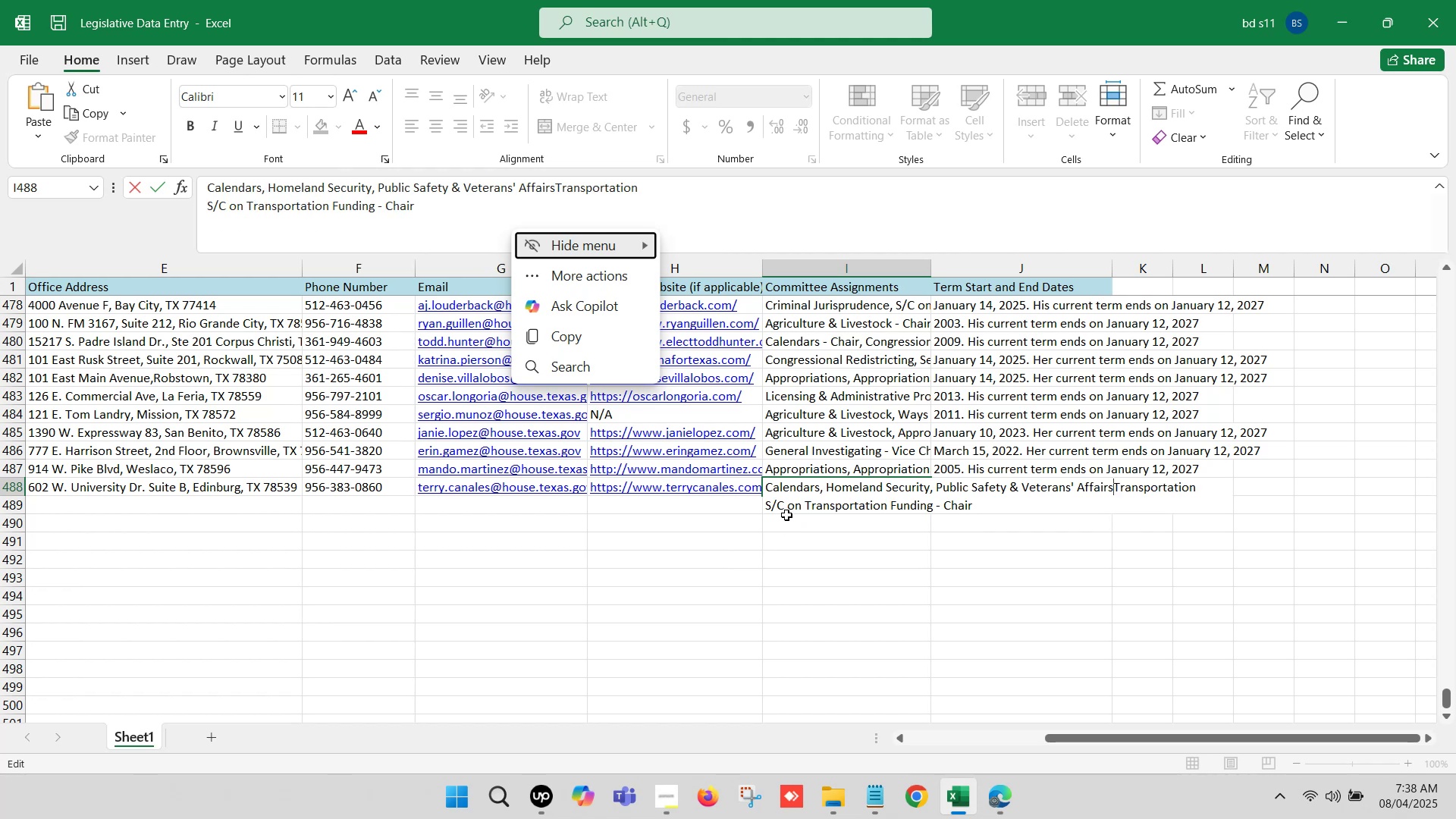 
key(Comma)
 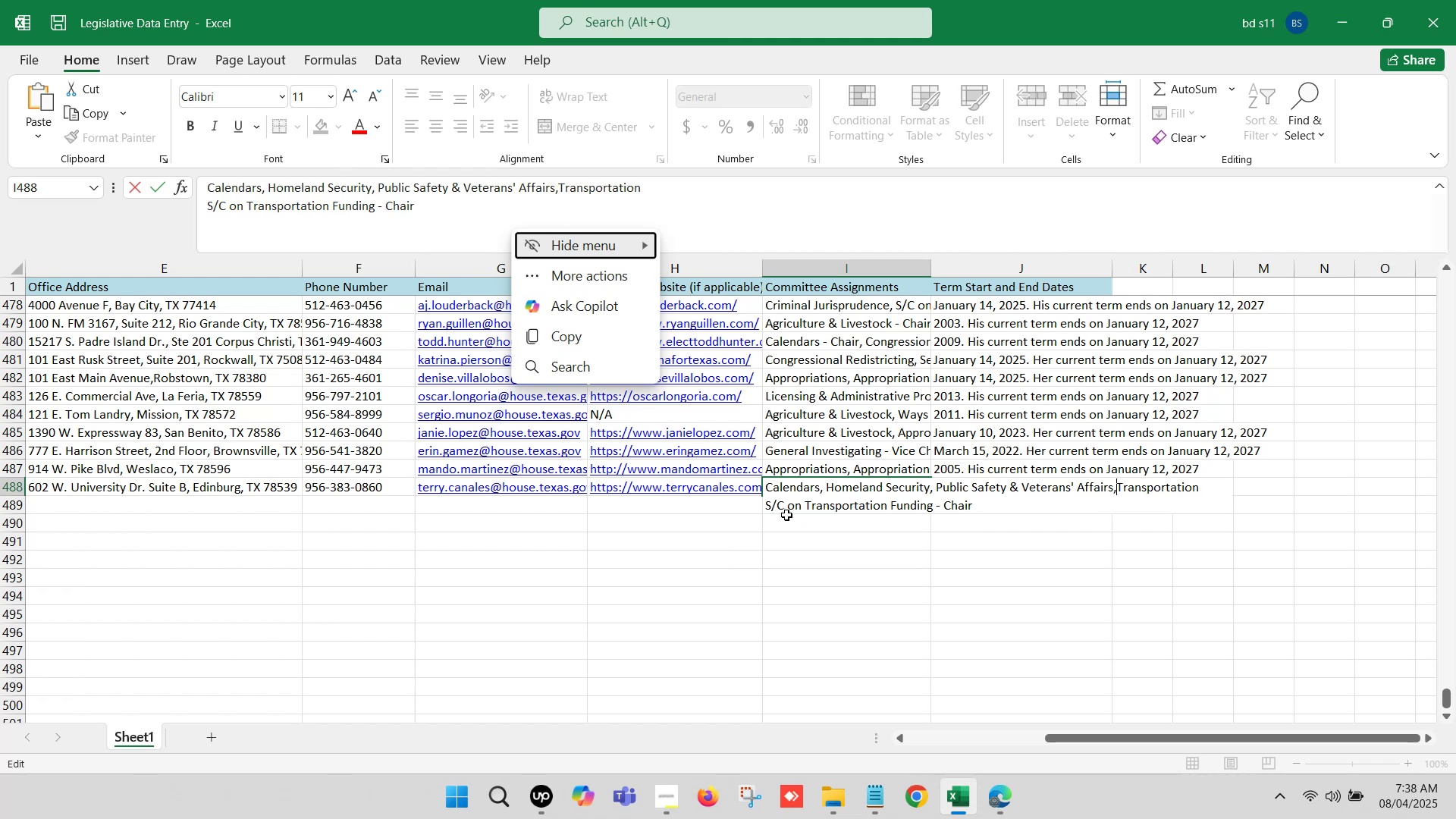 
key(Space)
 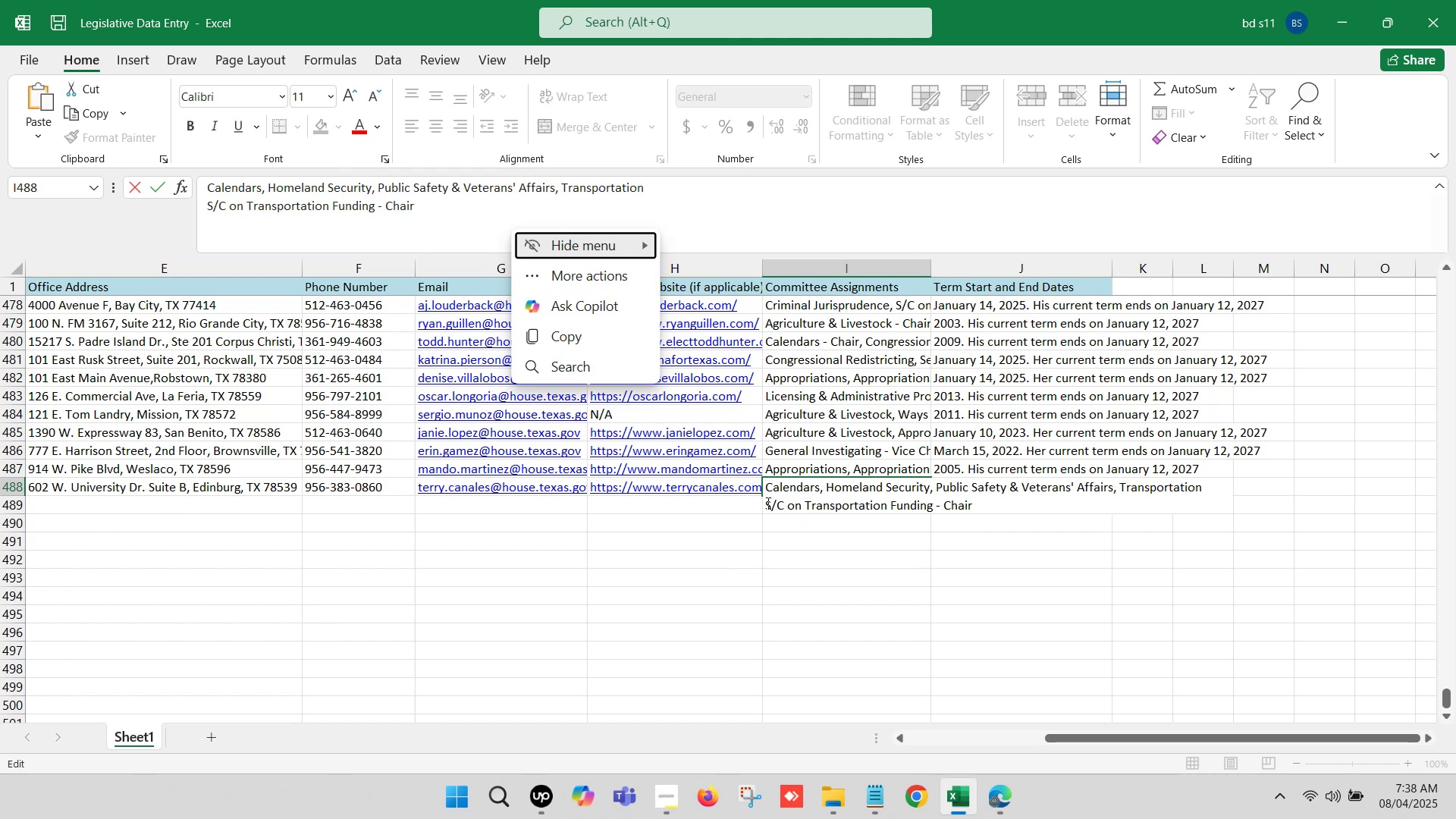 
left_click([767, 503])
 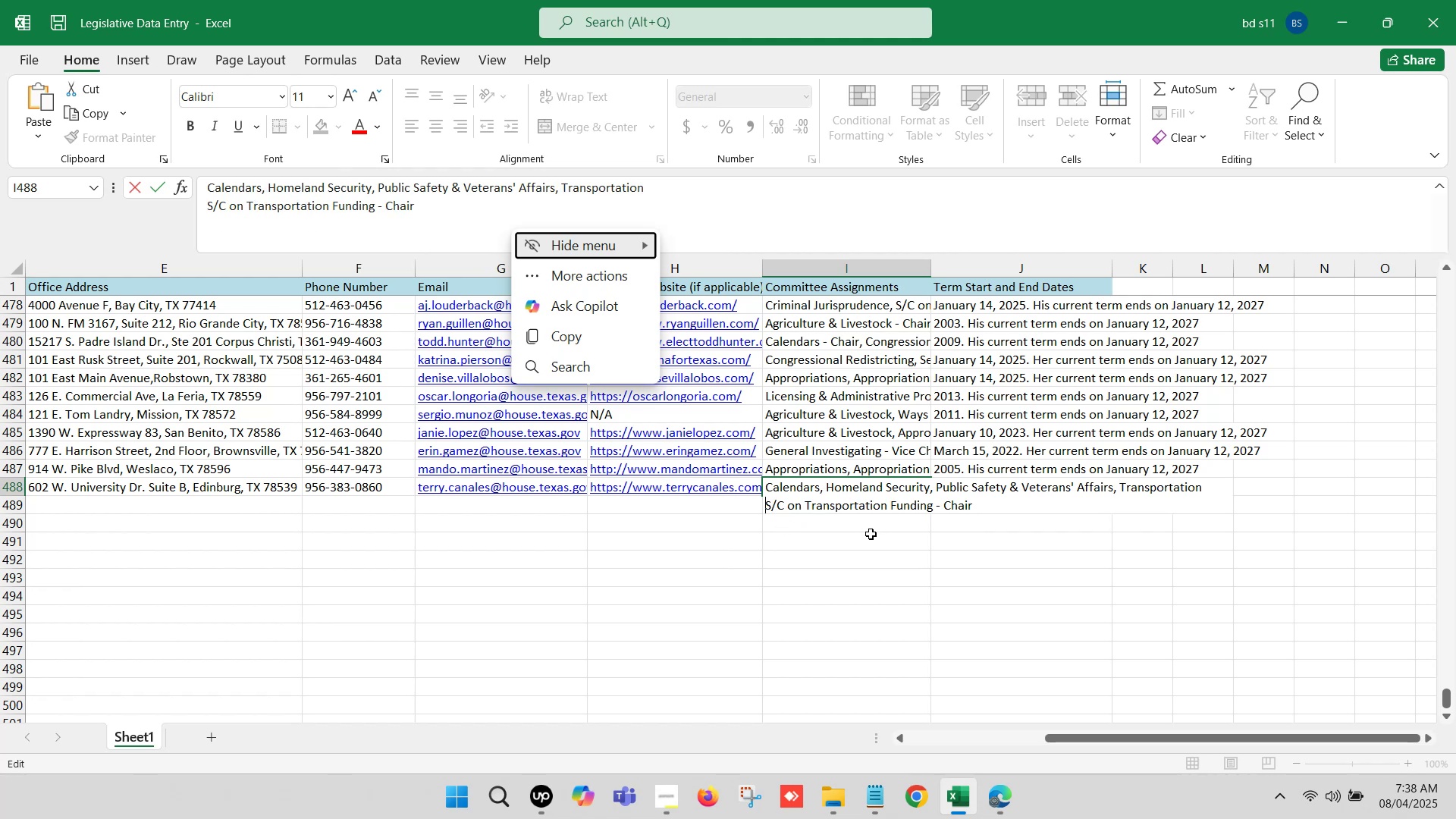 
key(Backspace)
 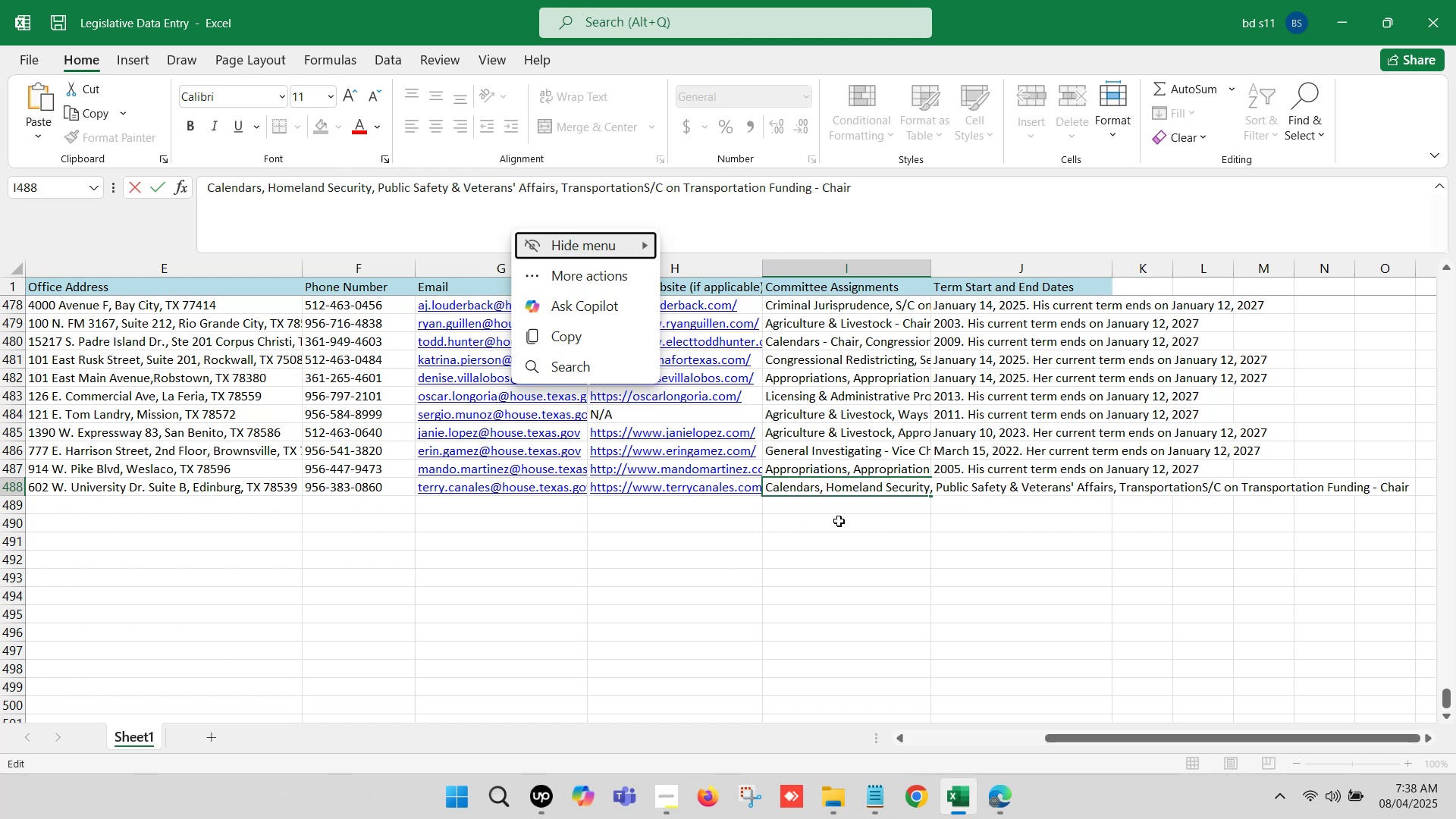 
key(Comma)
 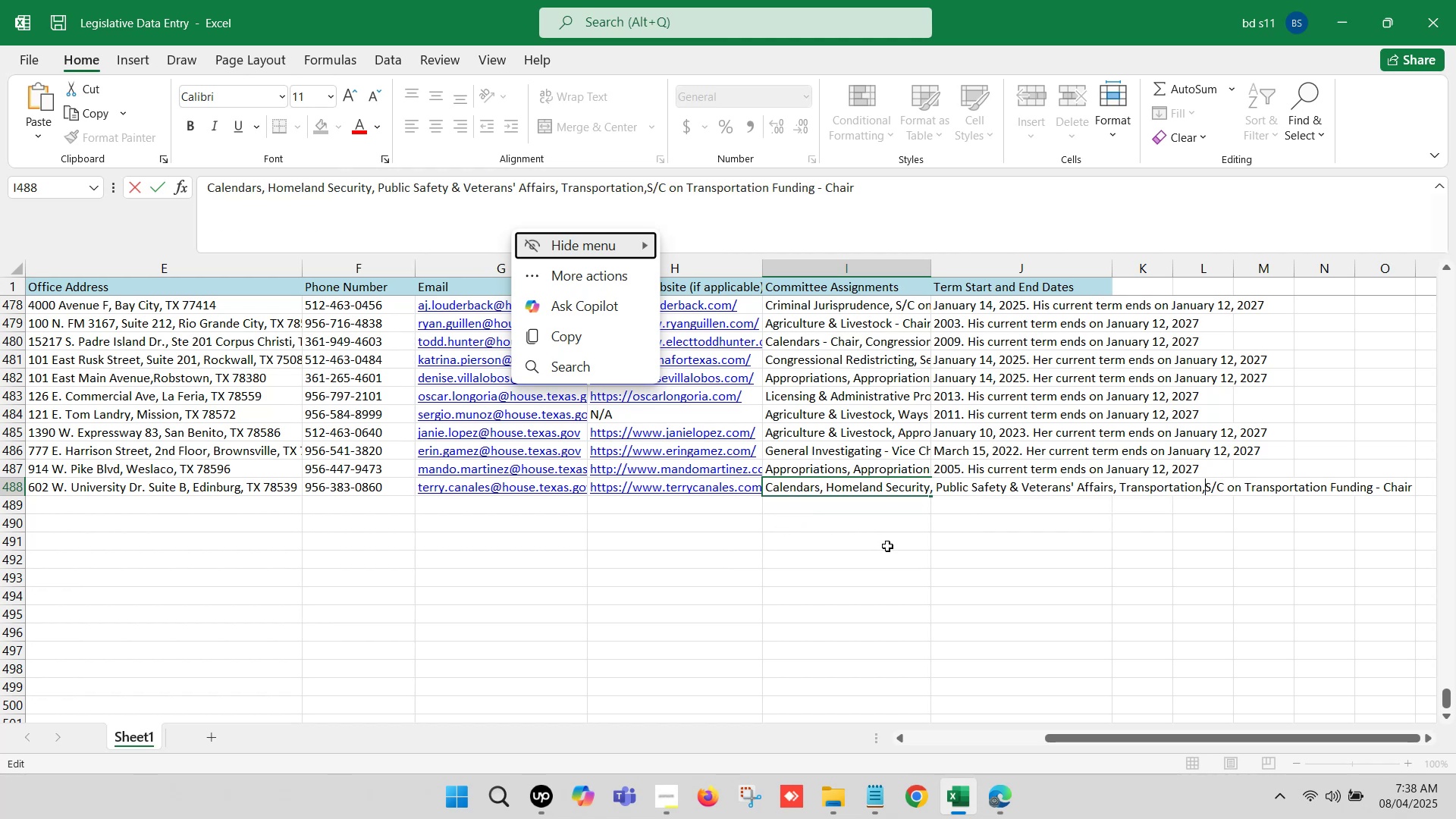 
key(Space)
 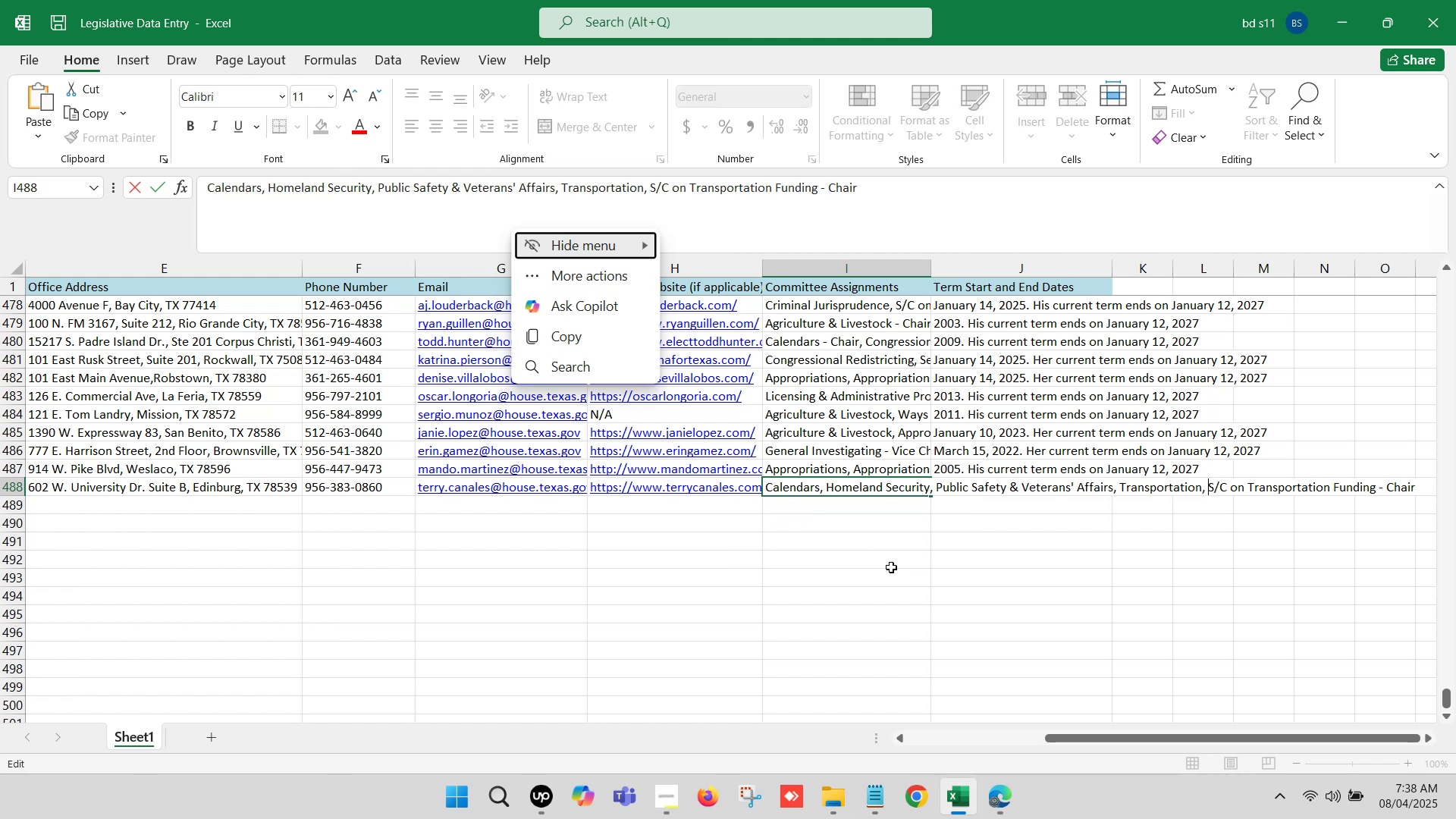 
left_click([891, 567])
 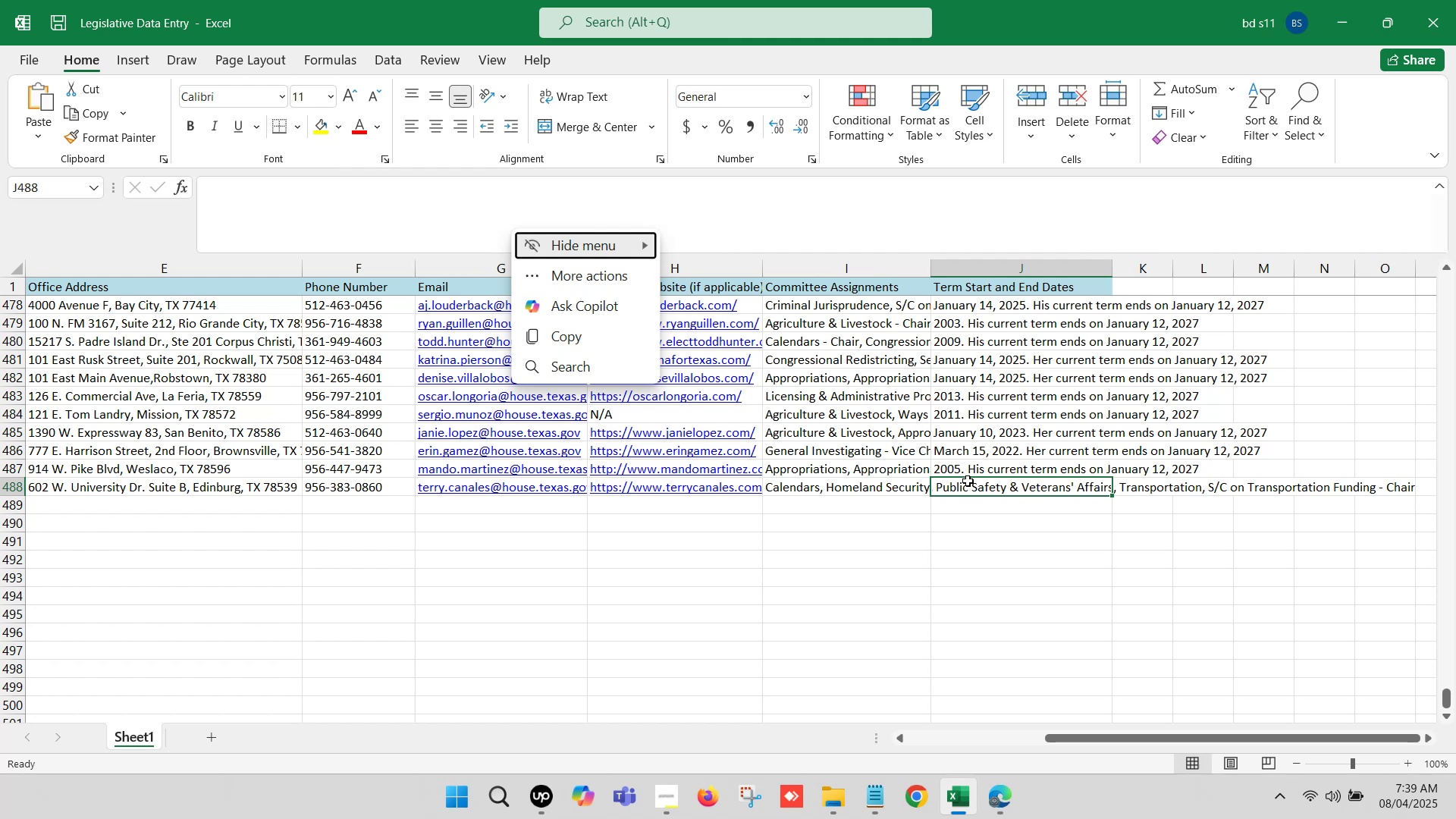 
mouse_move([991, 791])
 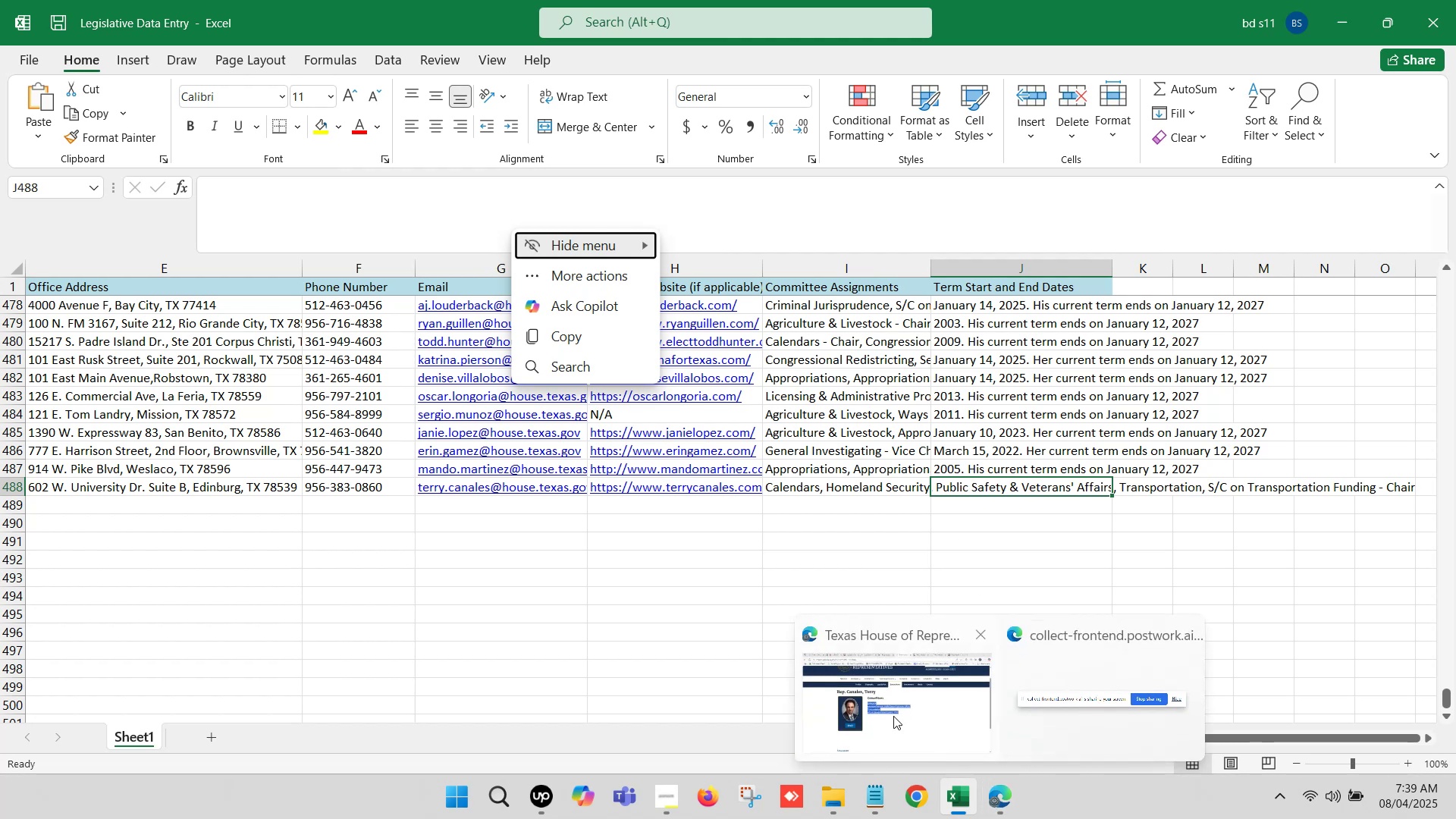 
left_click([887, 711])
 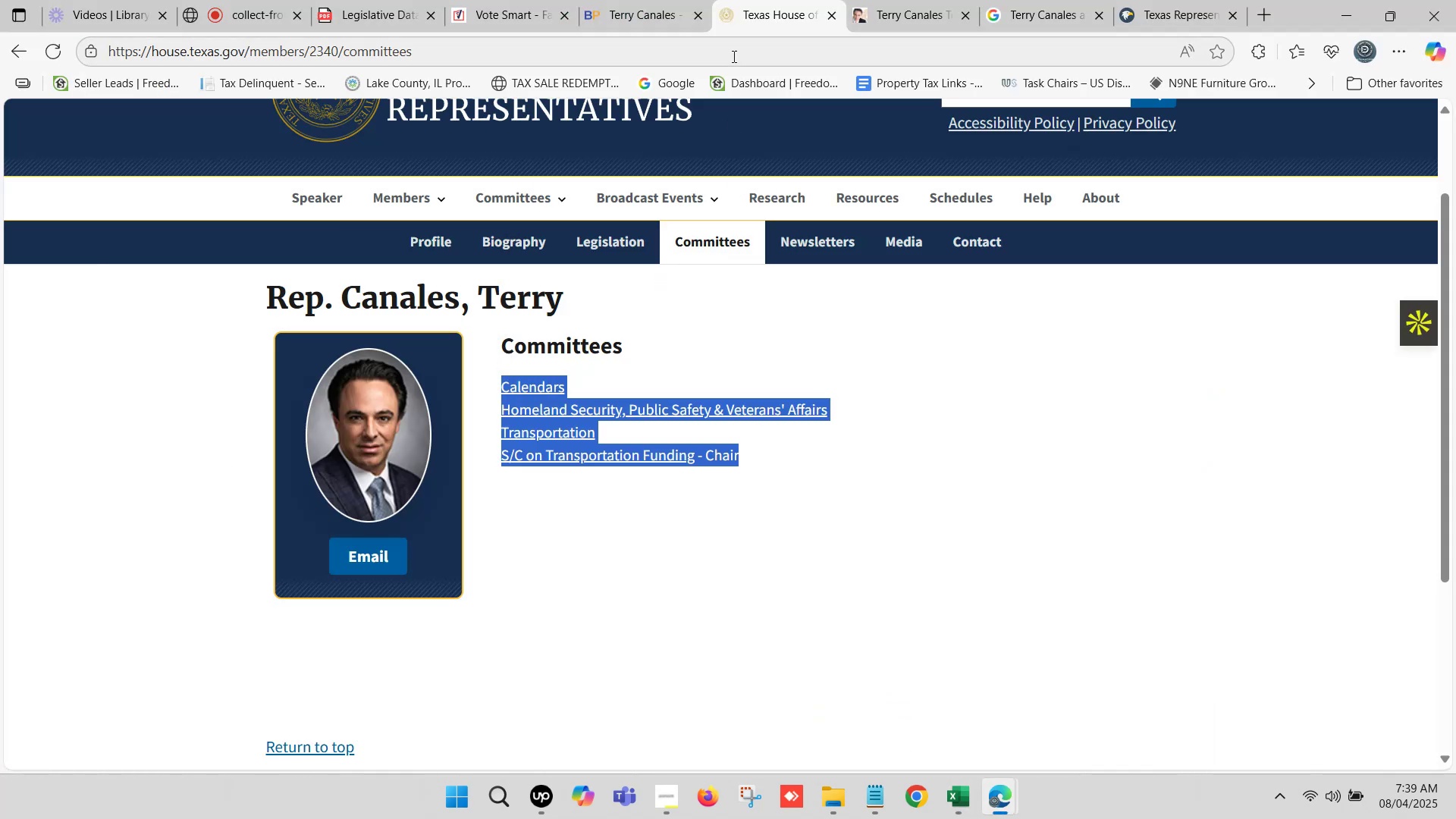 
left_click([664, 24])
 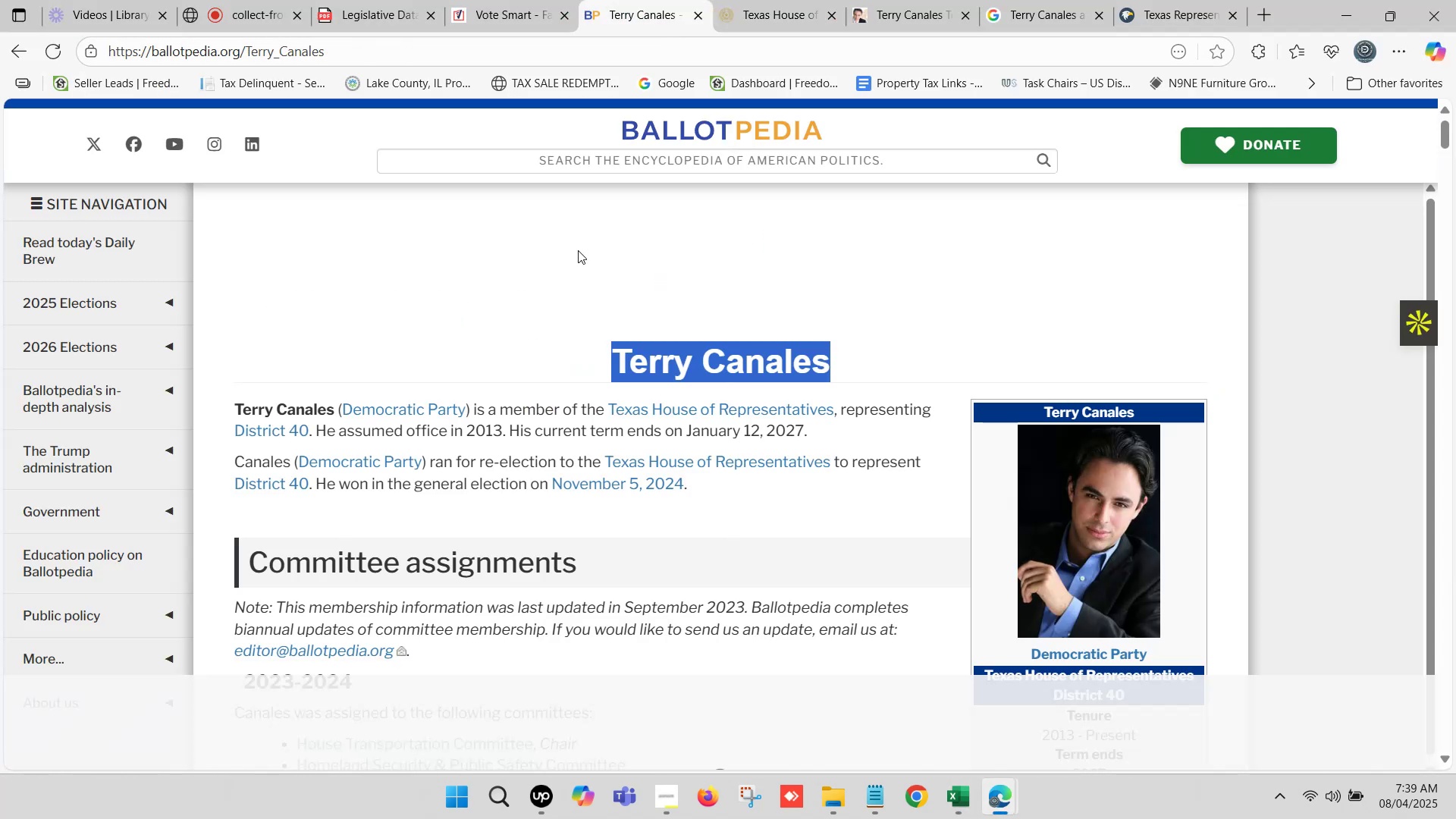 
scroll: coordinate [668, 415], scroll_direction: down, amount: 1.0
 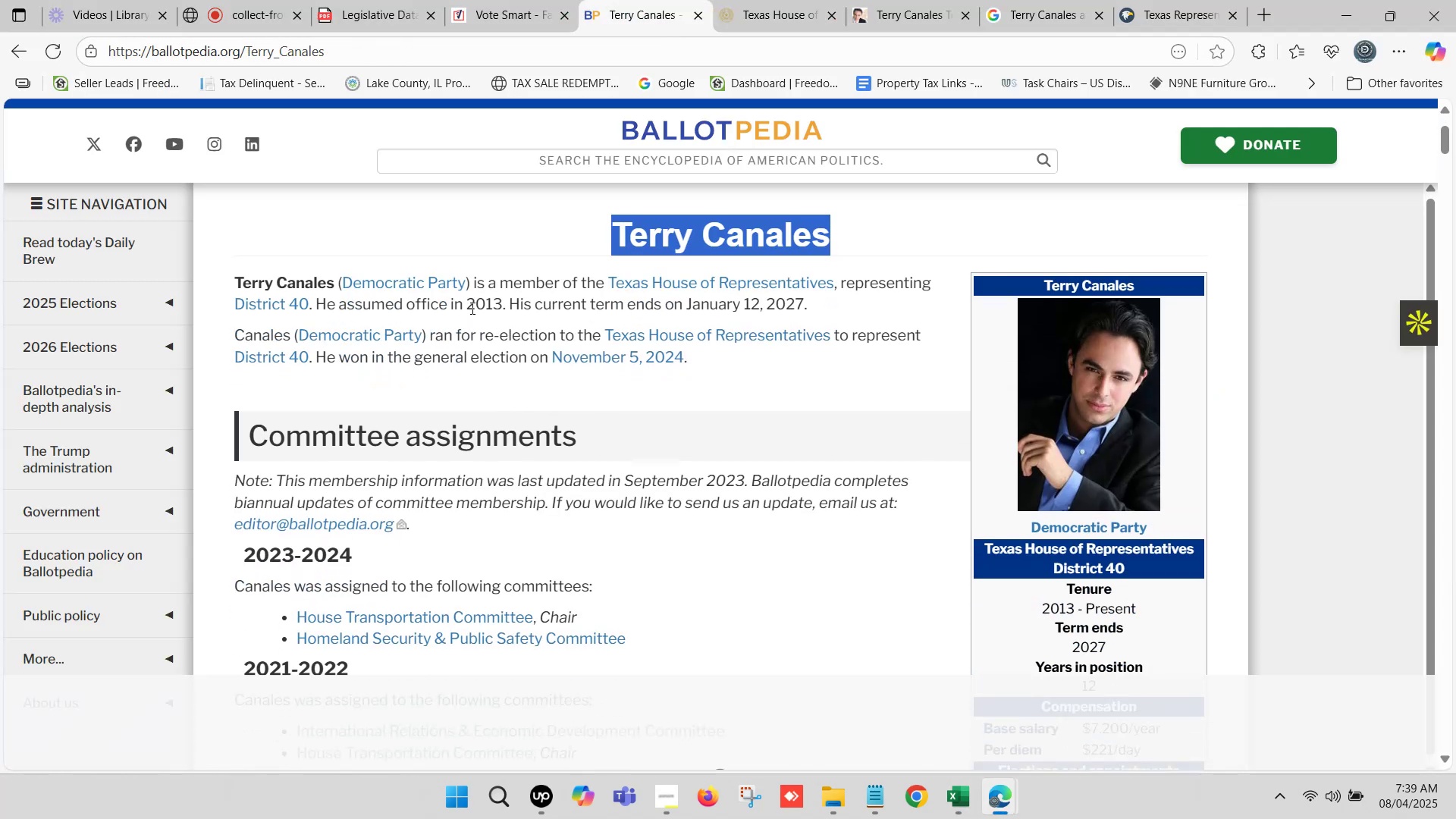 
left_click_drag(start_coordinate=[468, 300], to_coordinate=[801, 303])
 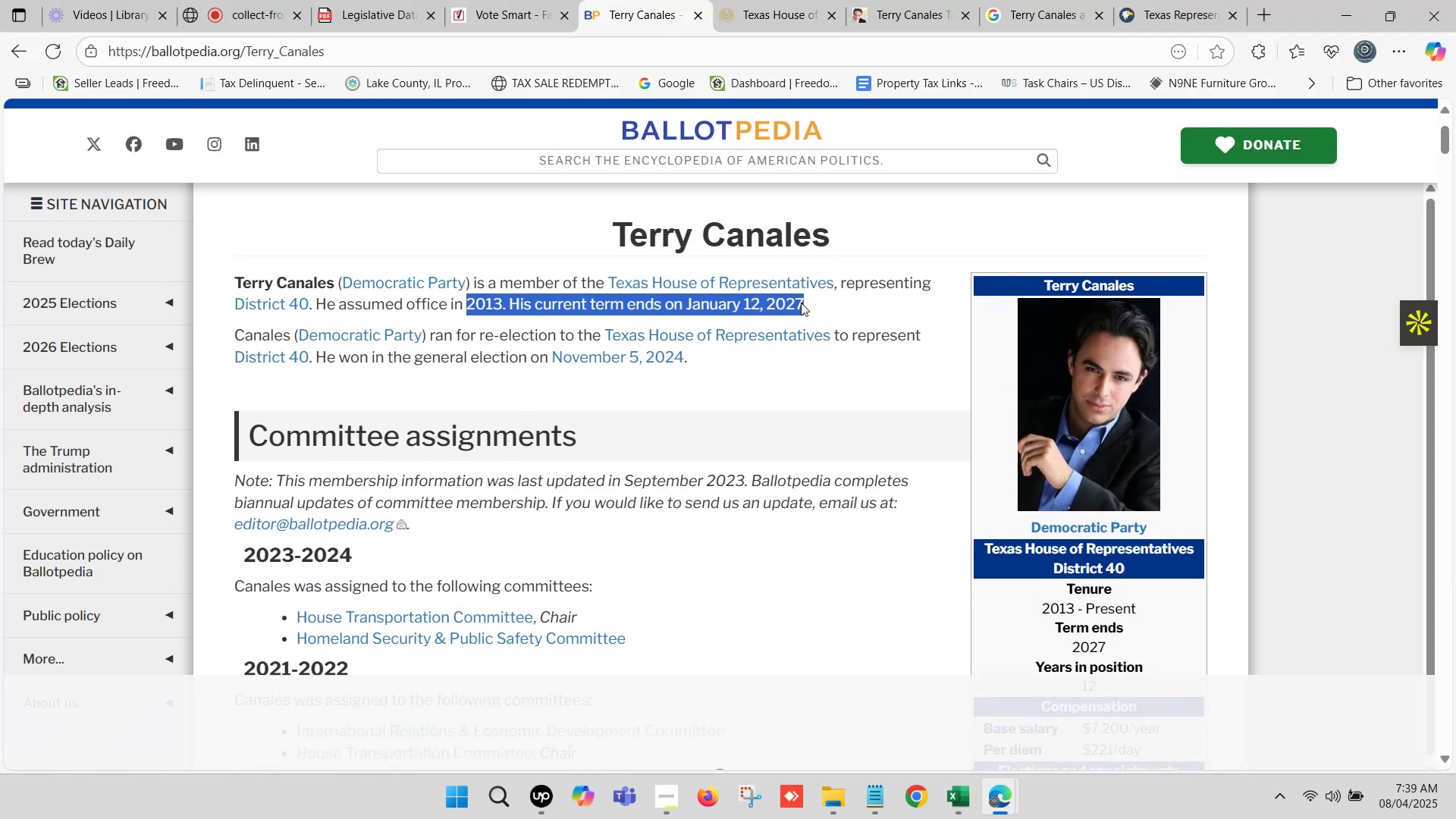 
key(Control+C)
 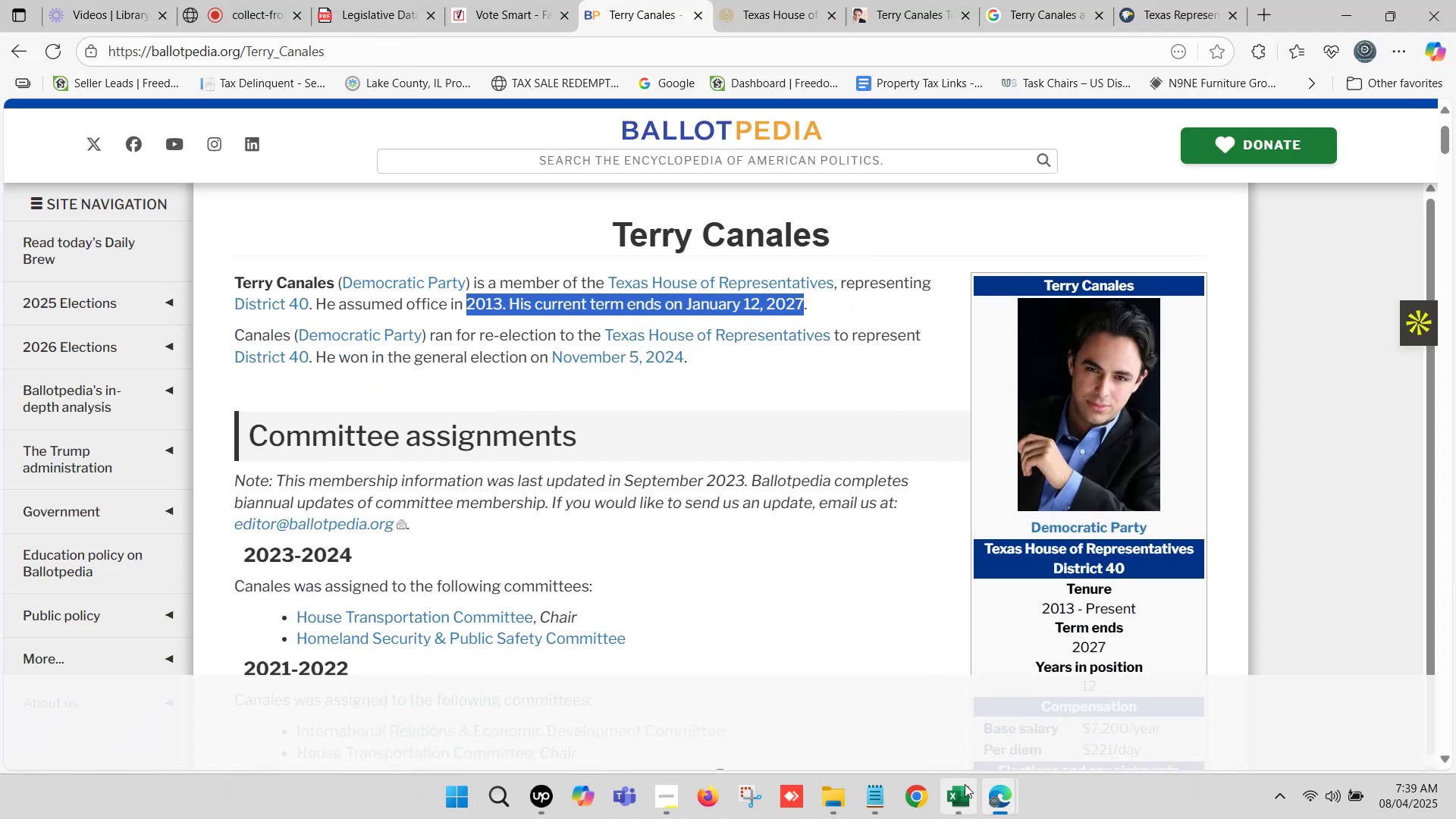 
left_click([965, 784])
 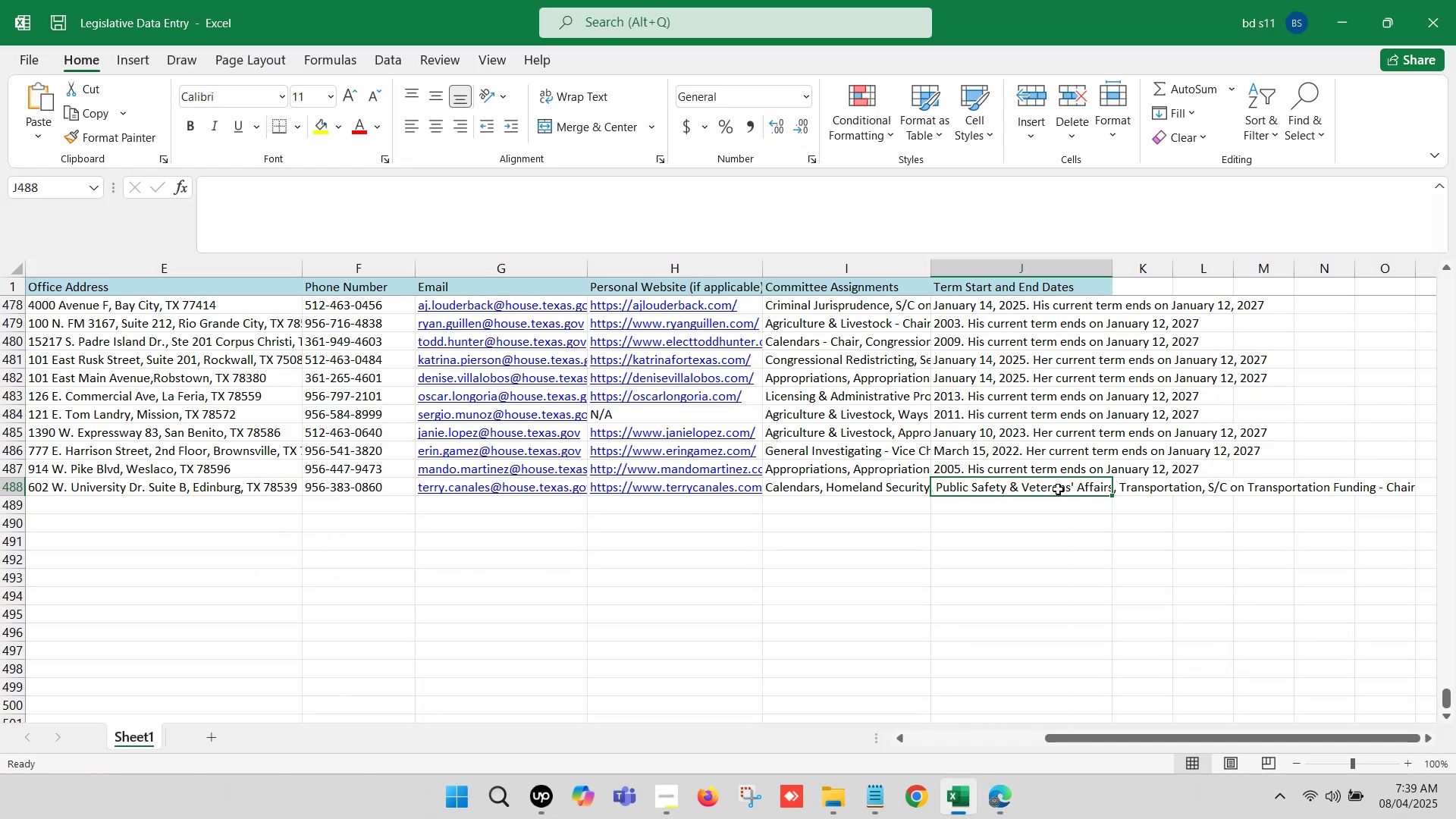 
double_click([1058, 489])
 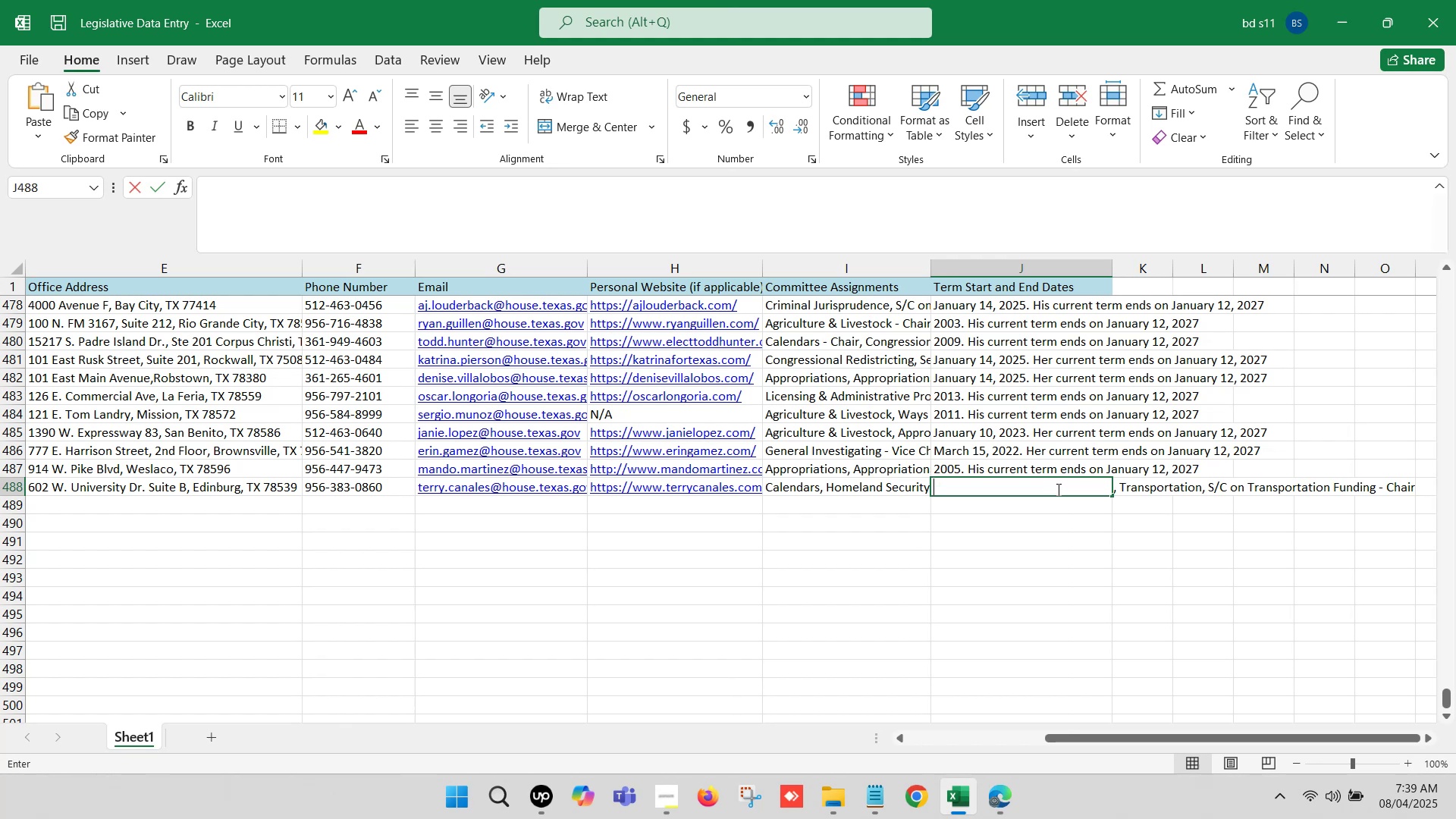 
key(Control+V)
 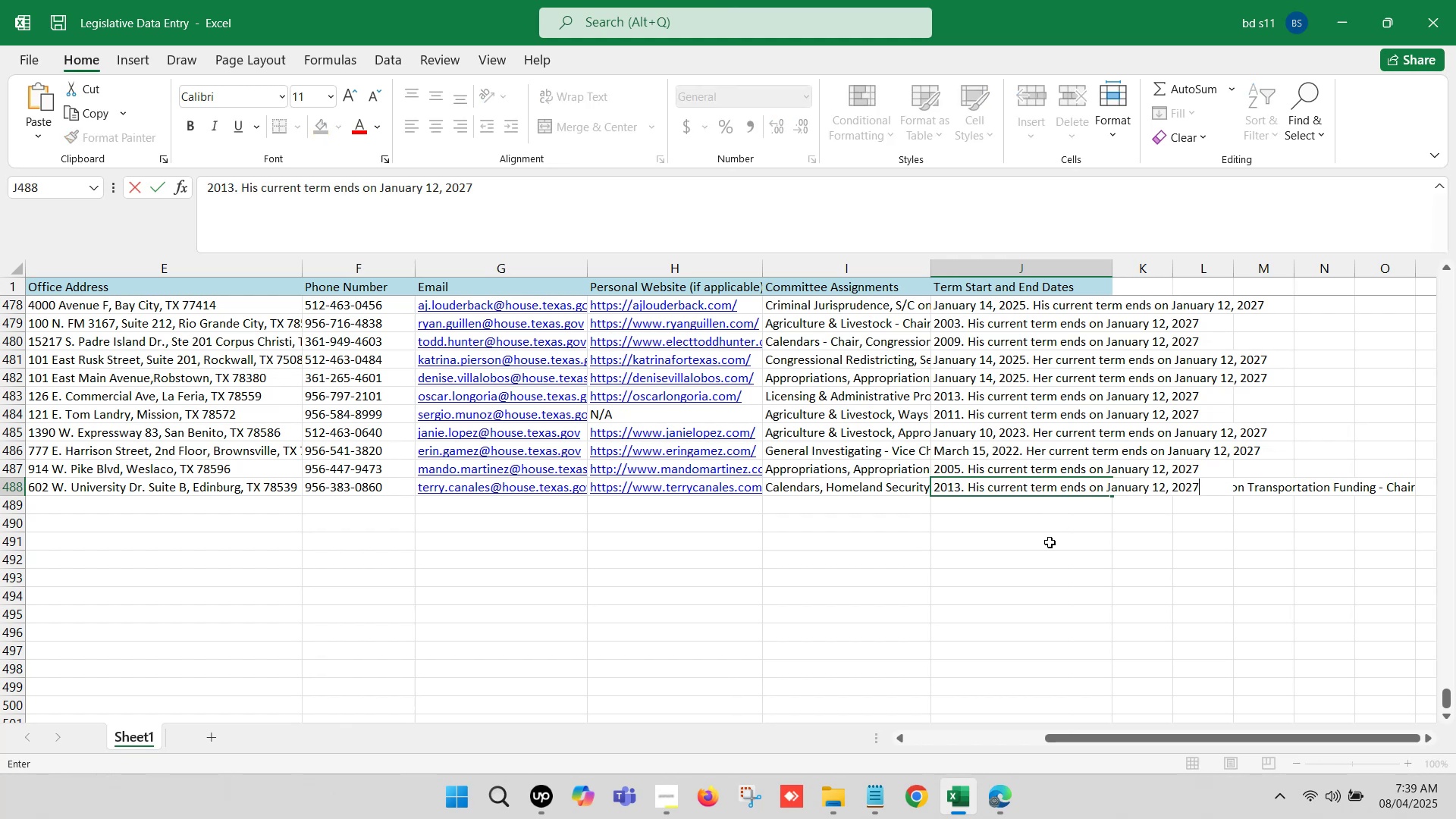 
left_click([1006, 542])
 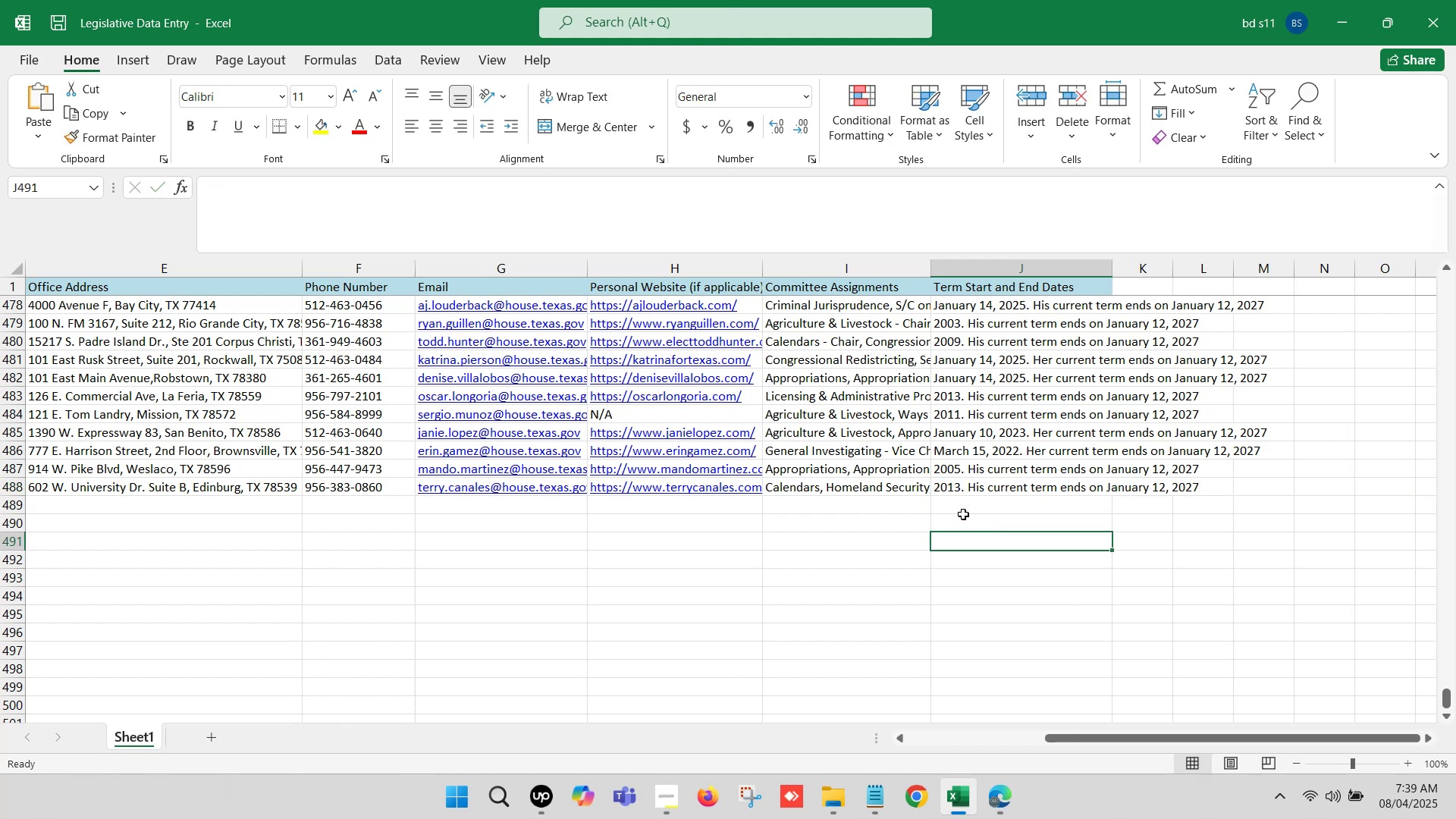 
key(Control+S)
 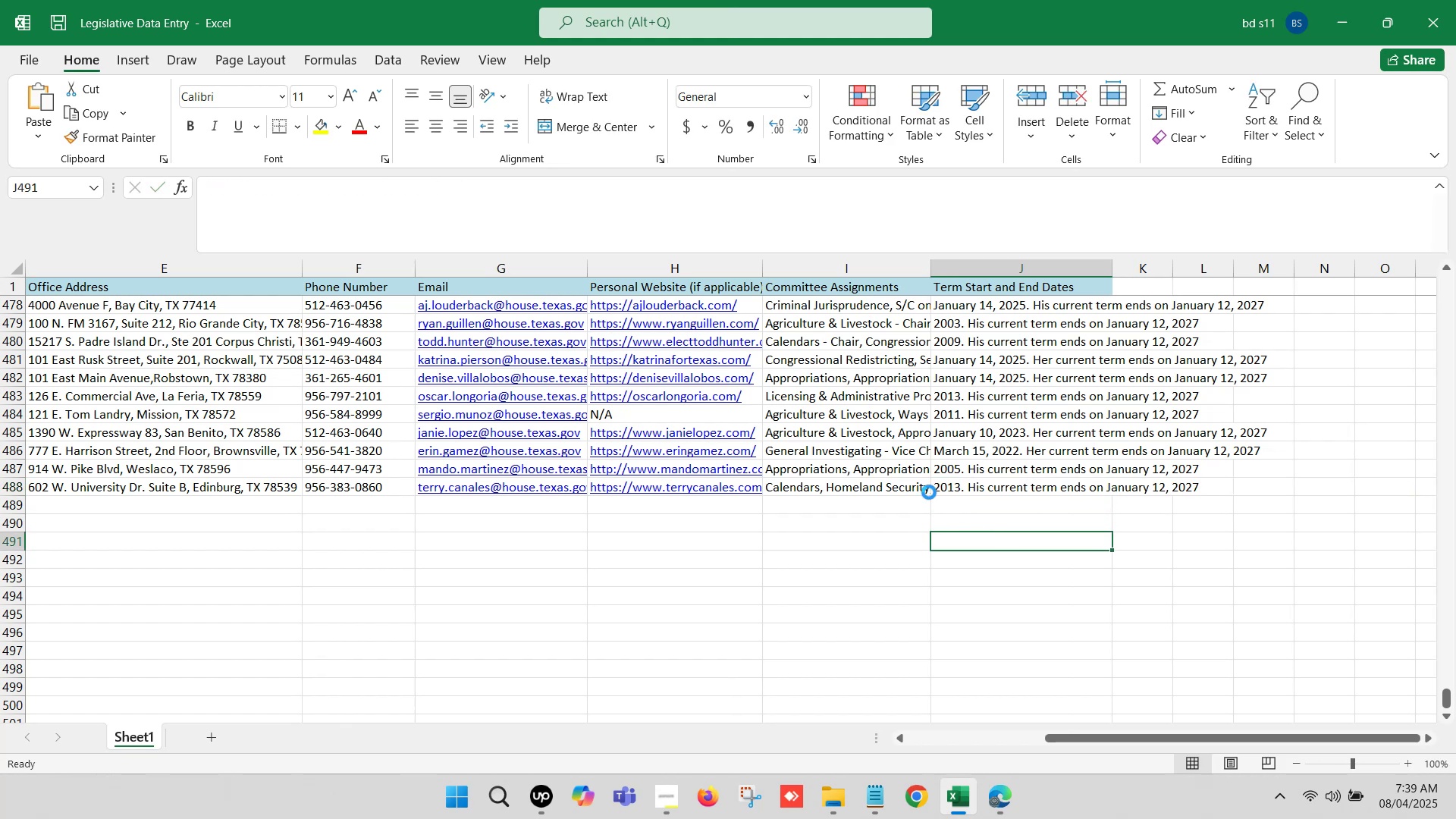 
key(Control+S)
 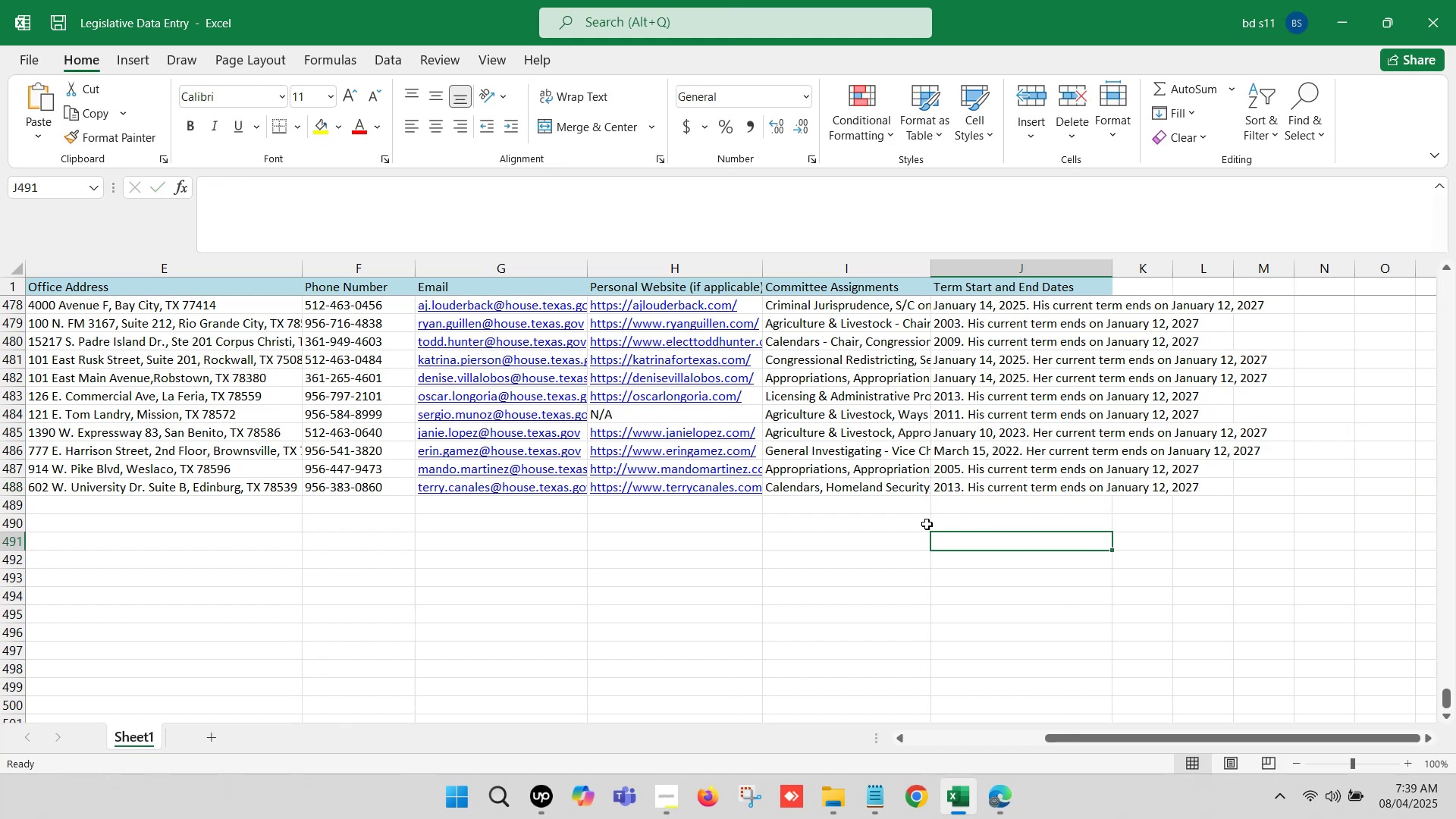 
left_click([927, 518])
 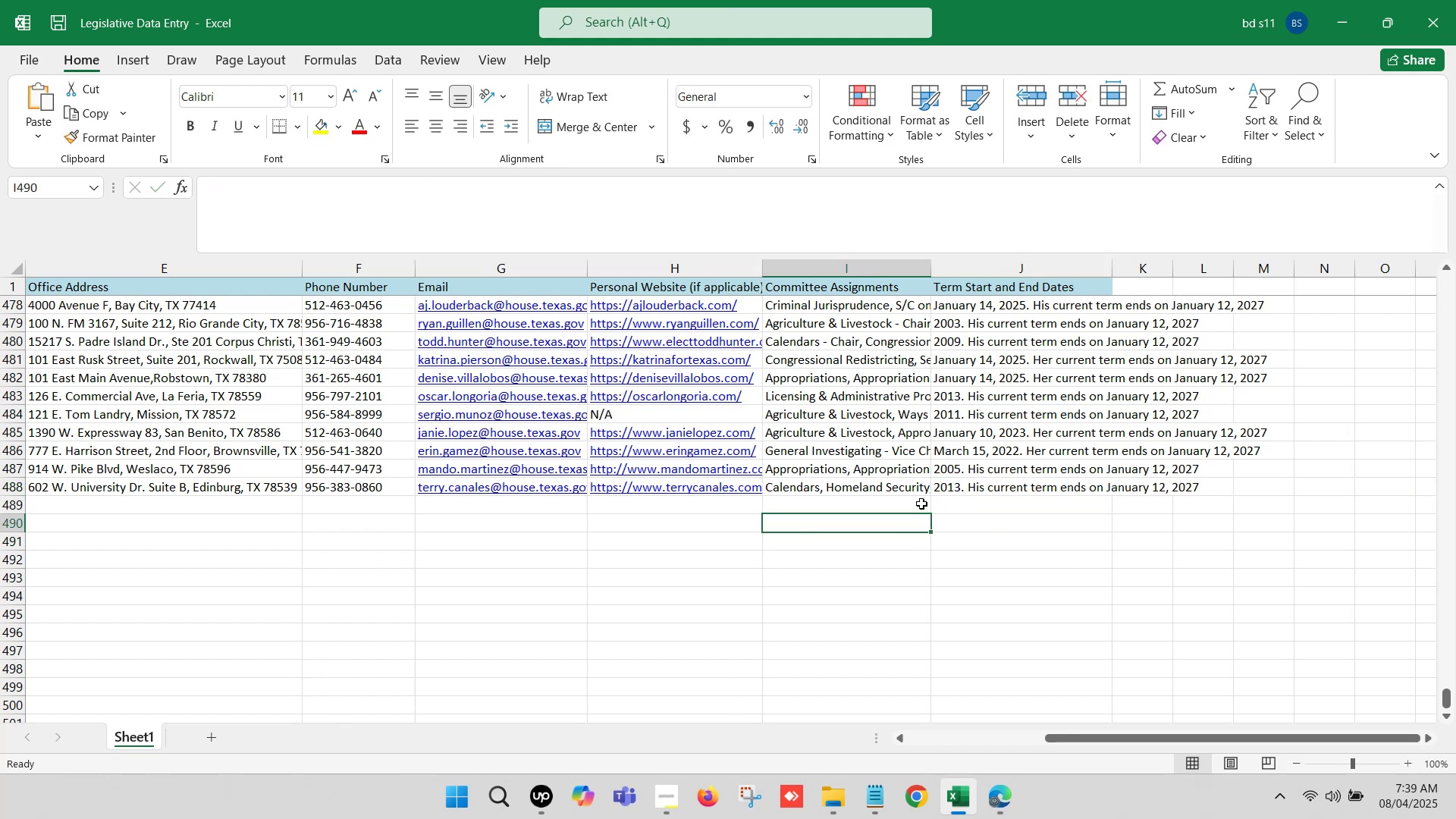 
hold_key(key=ArrowLeft, duration=1.46)
 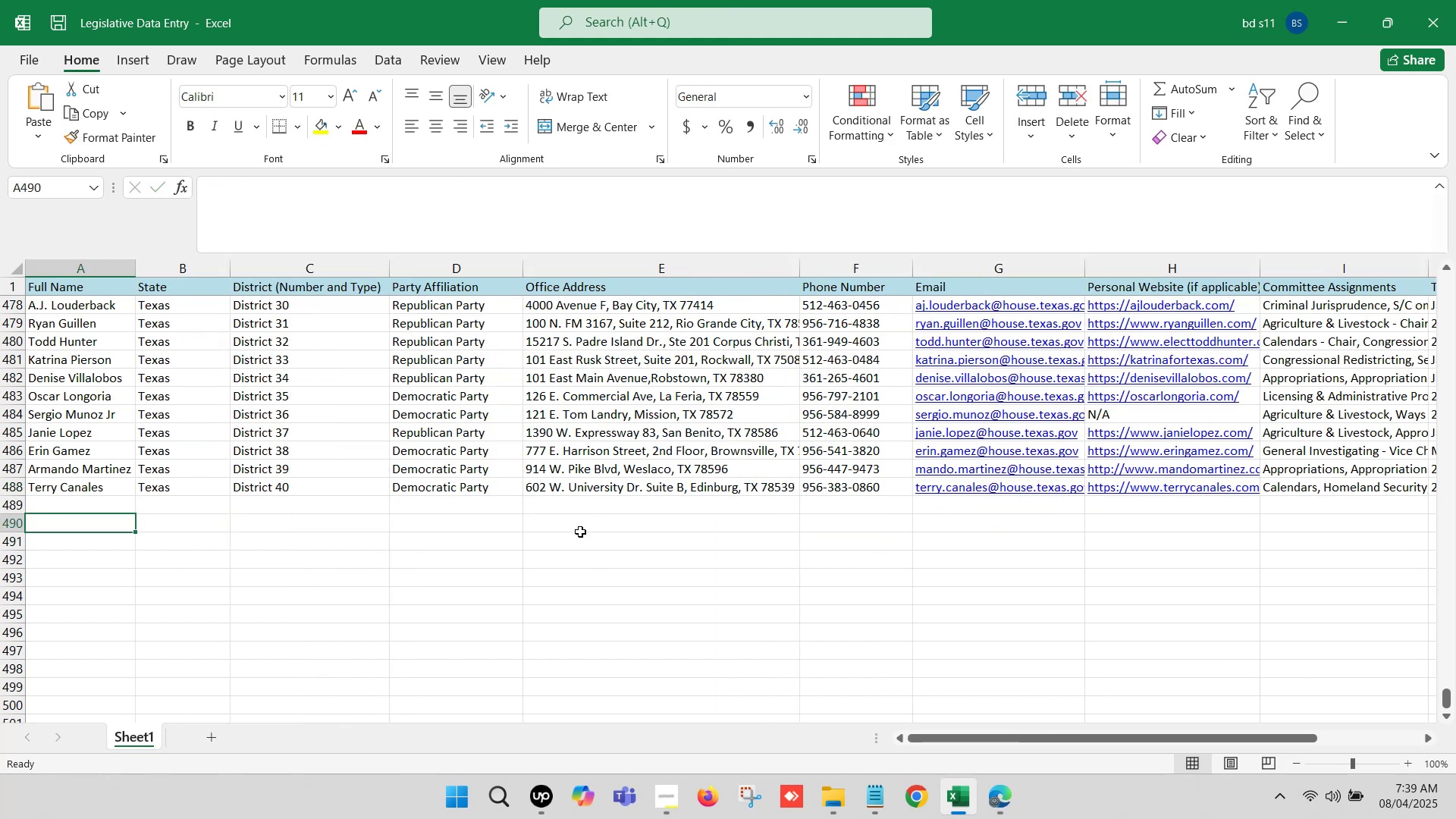 
left_click([579, 530])
 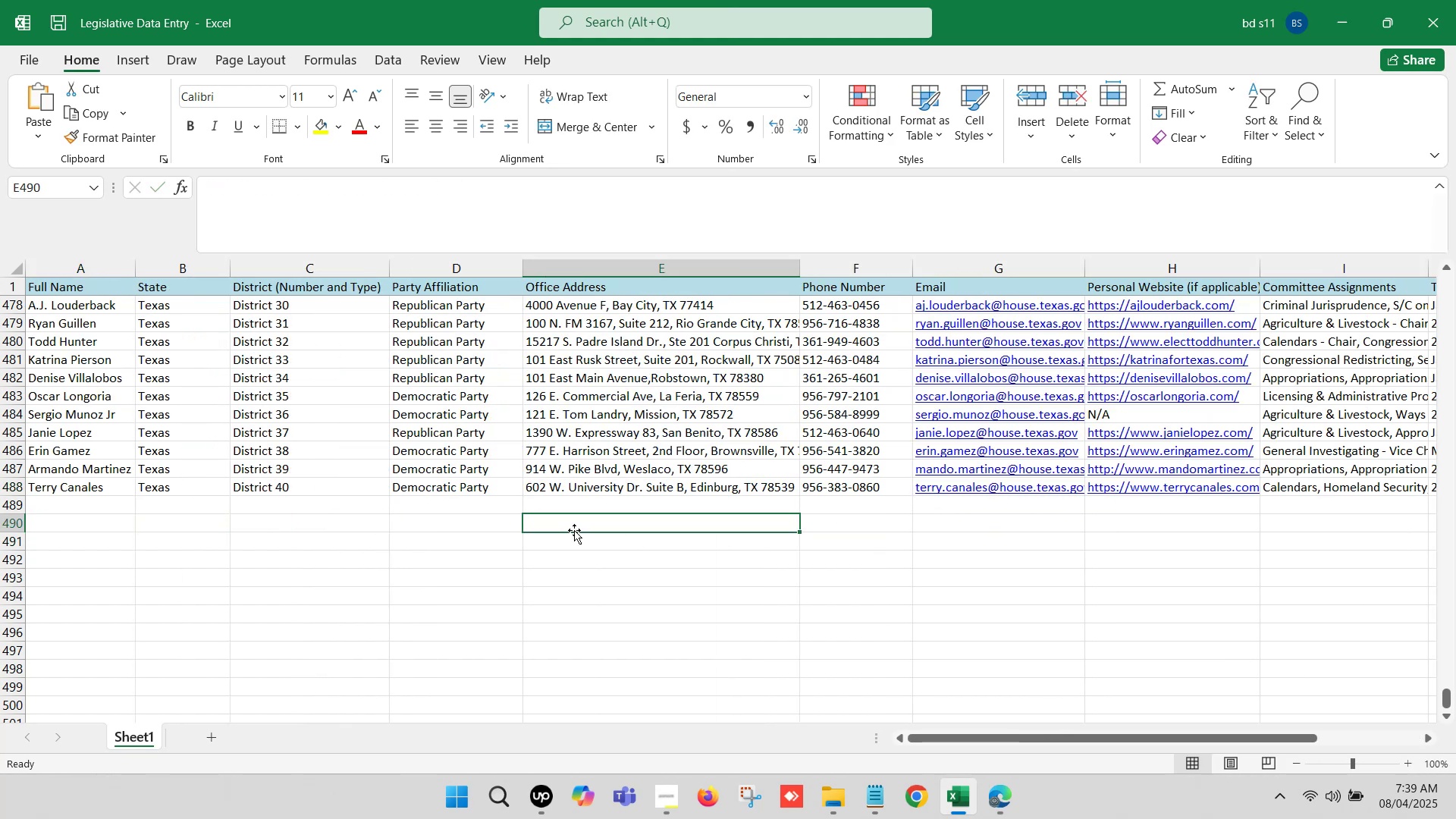 
key(Control+S)
 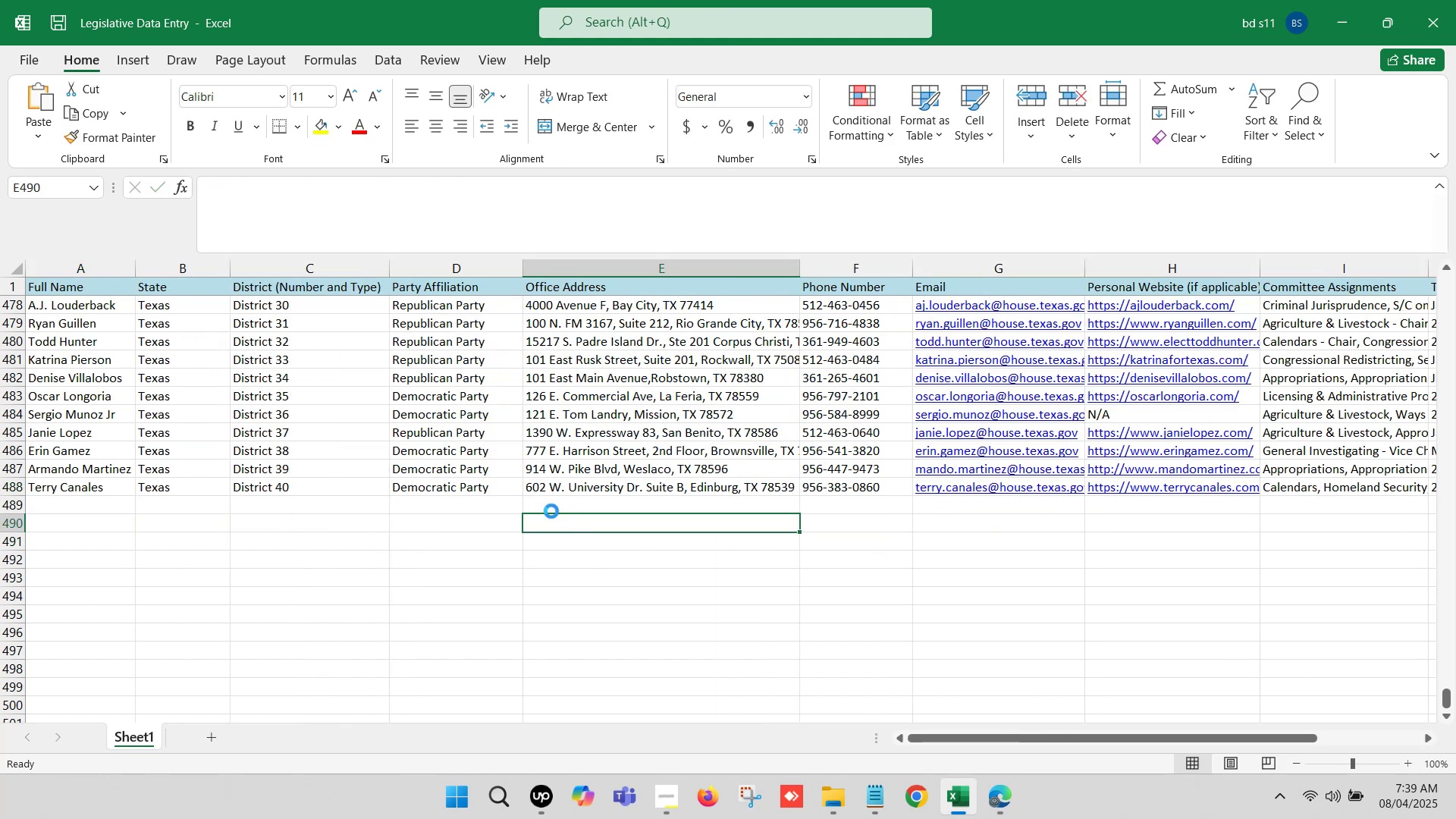 
key(Control+S)
 